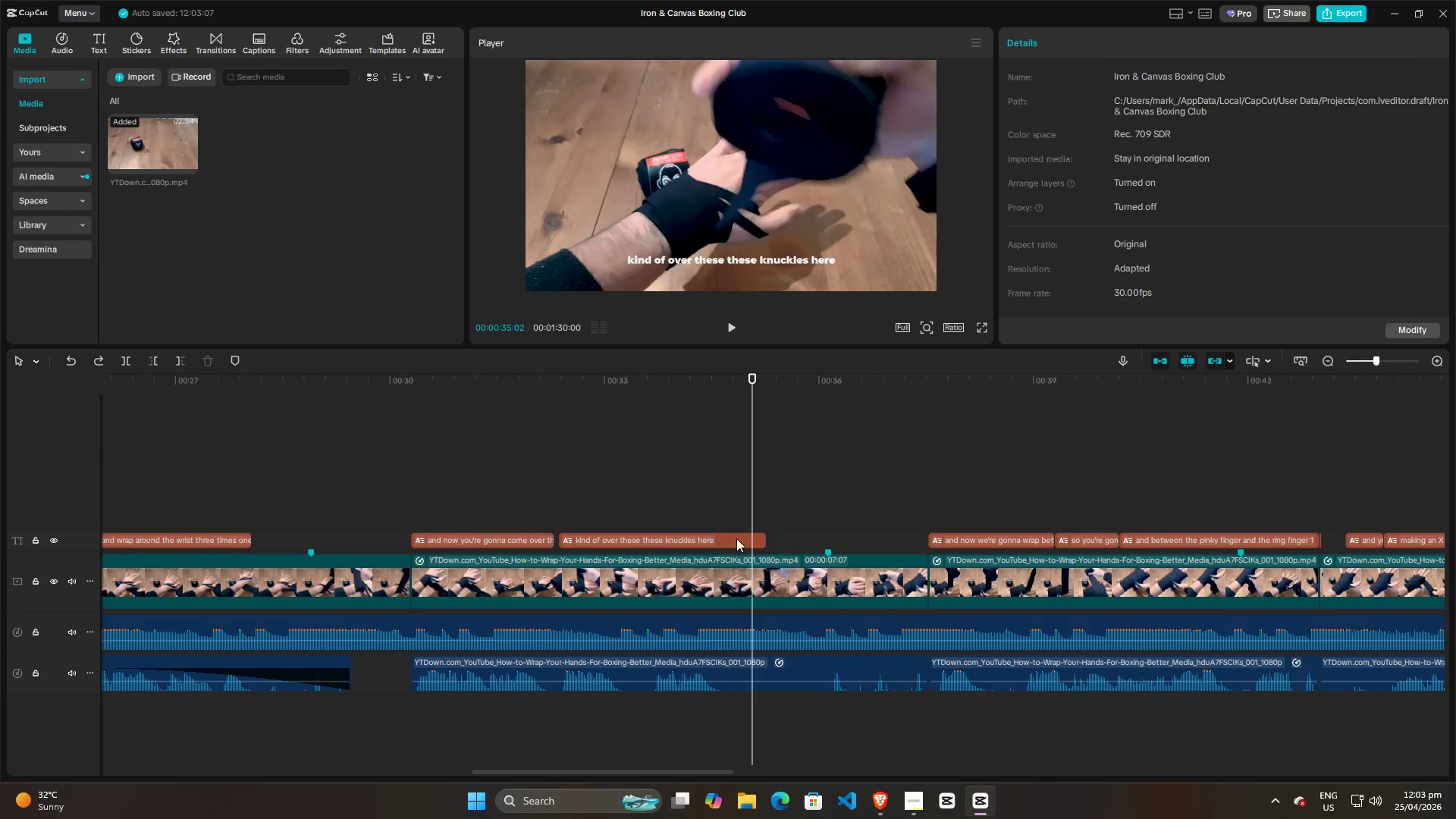 
left_click_drag(start_coordinate=[753, 483], to_coordinate=[750, 507])
 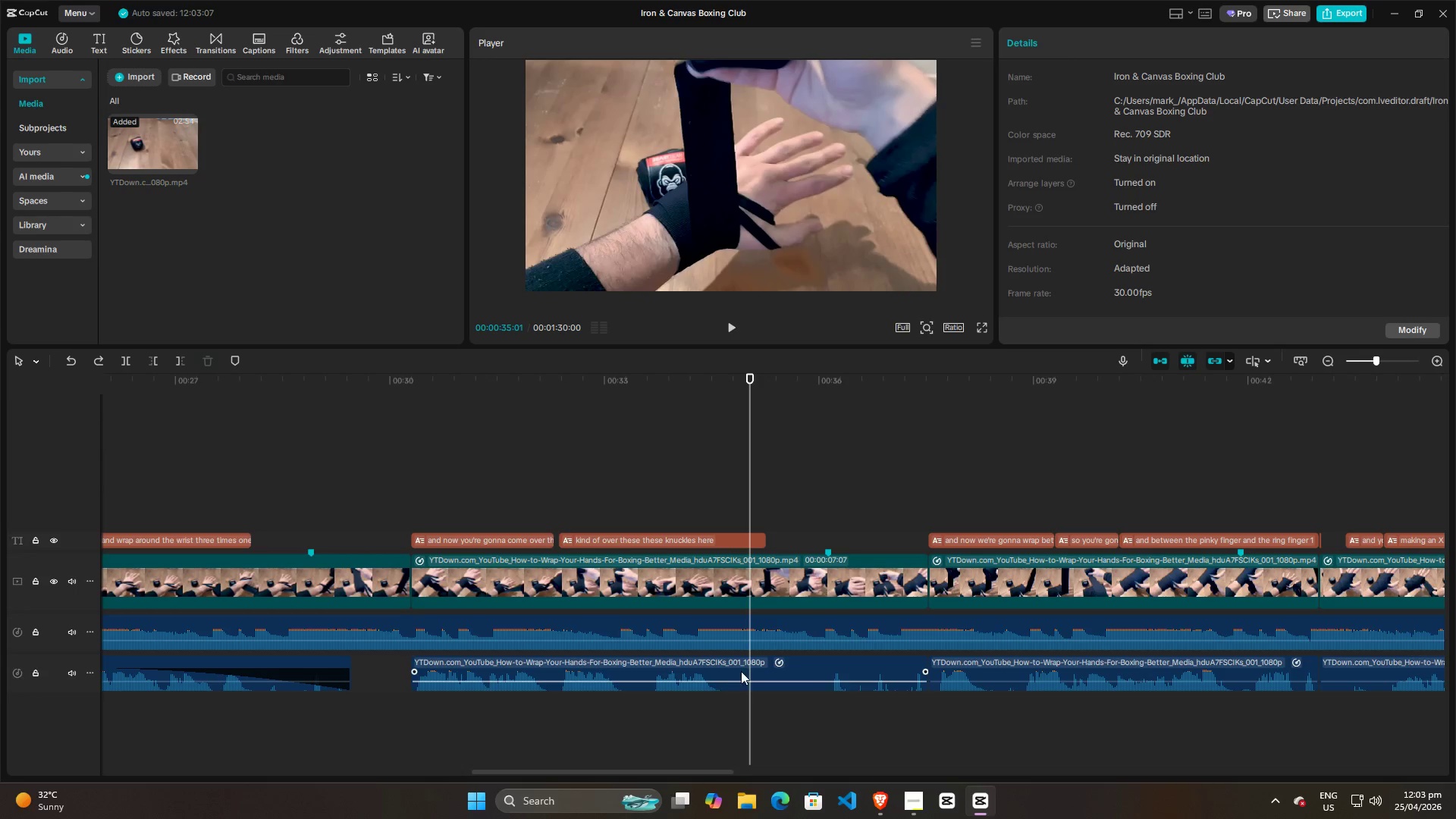 
left_click([746, 670])
 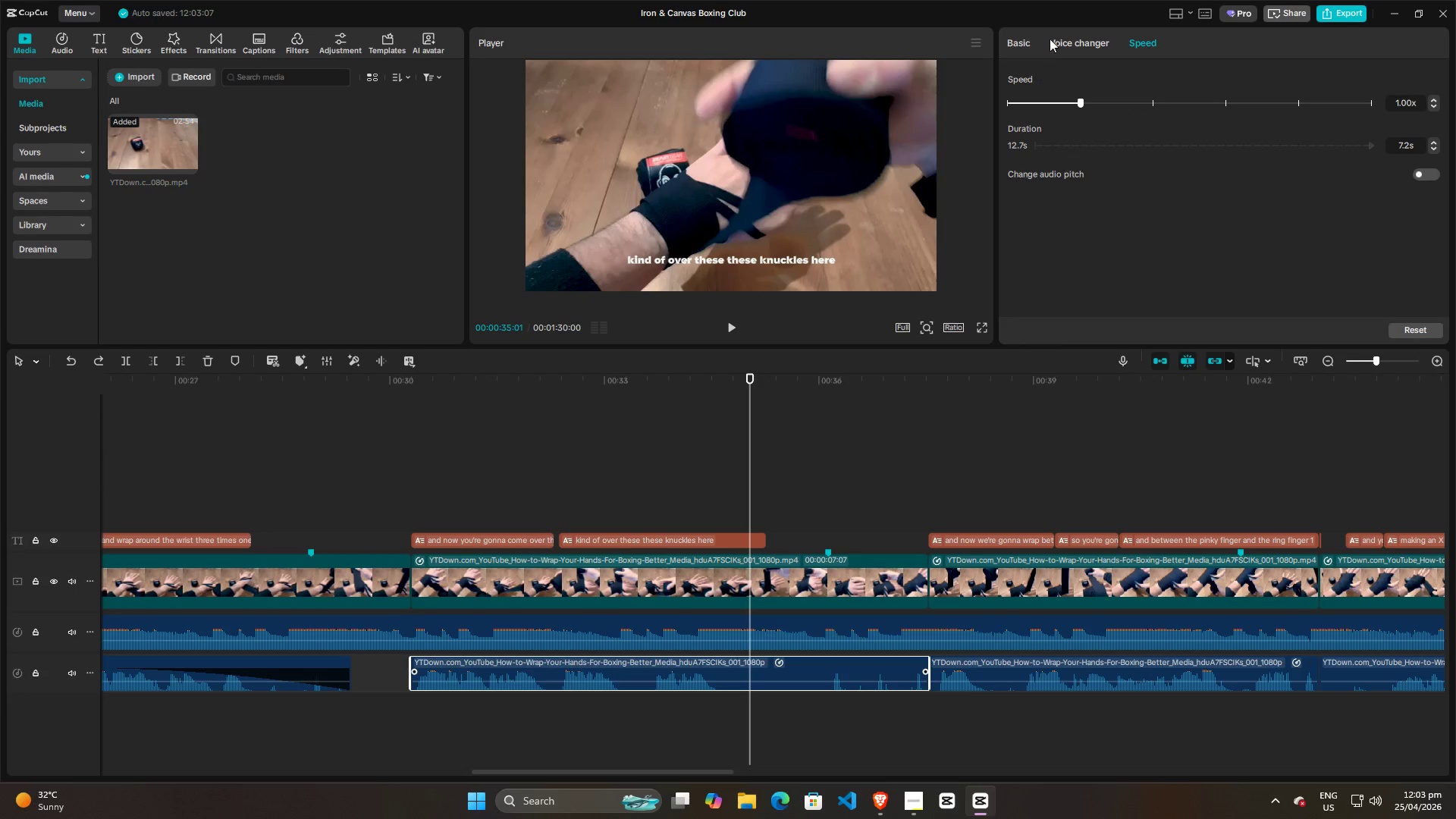 
left_click([1022, 43])
 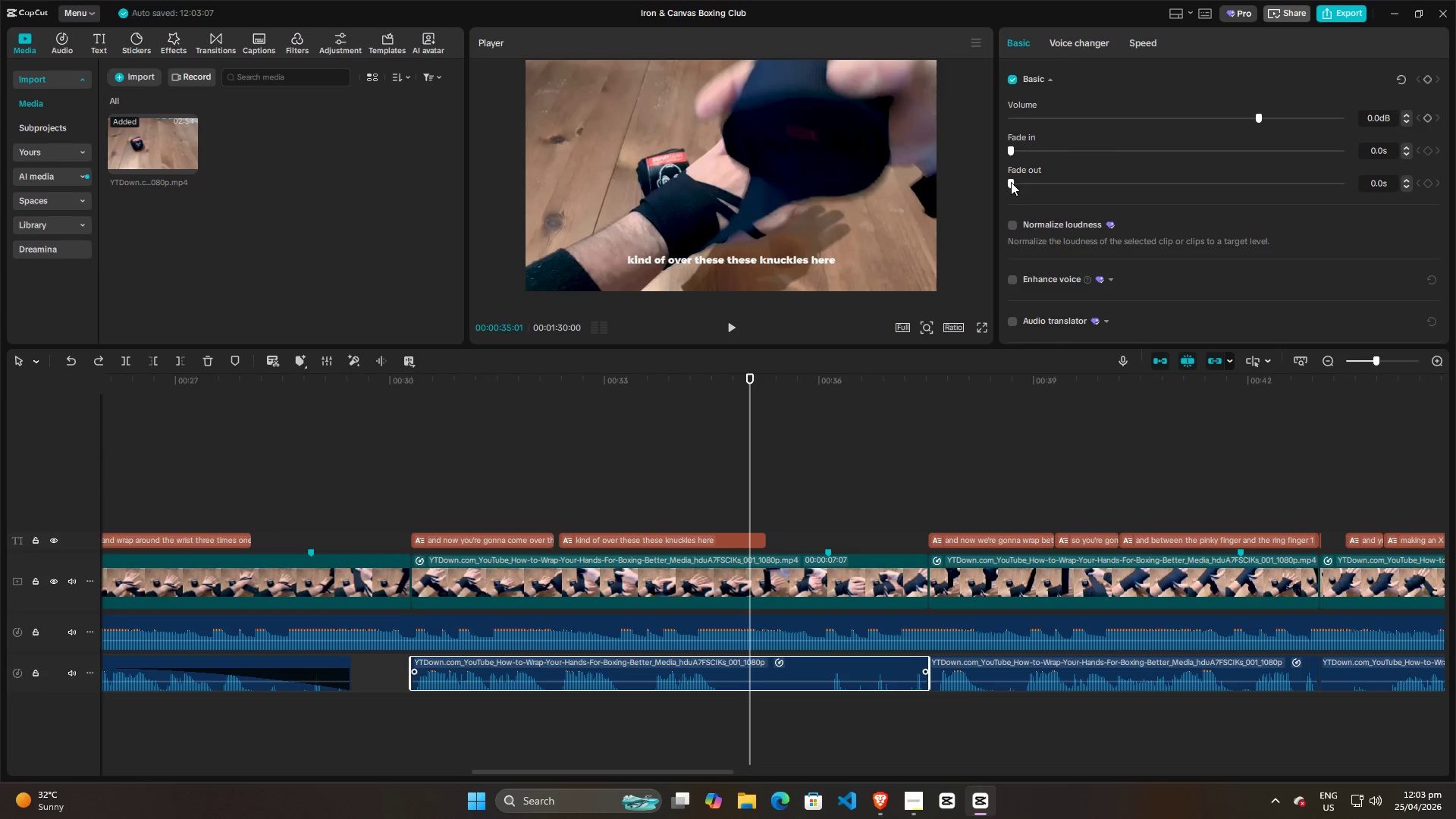 
left_click_drag(start_coordinate=[1012, 184], to_coordinate=[1284, 177])
 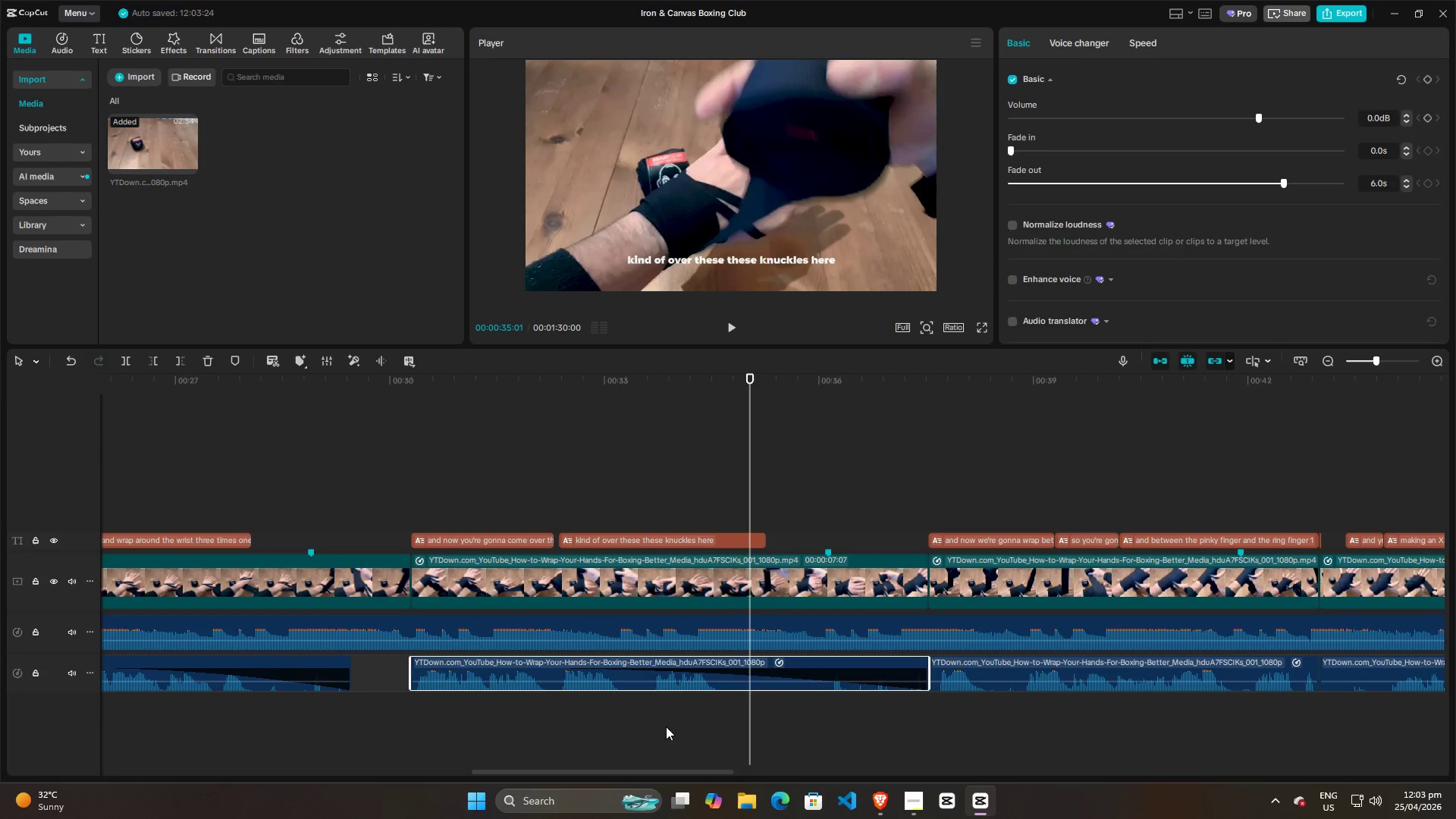 
left_click([678, 712])
 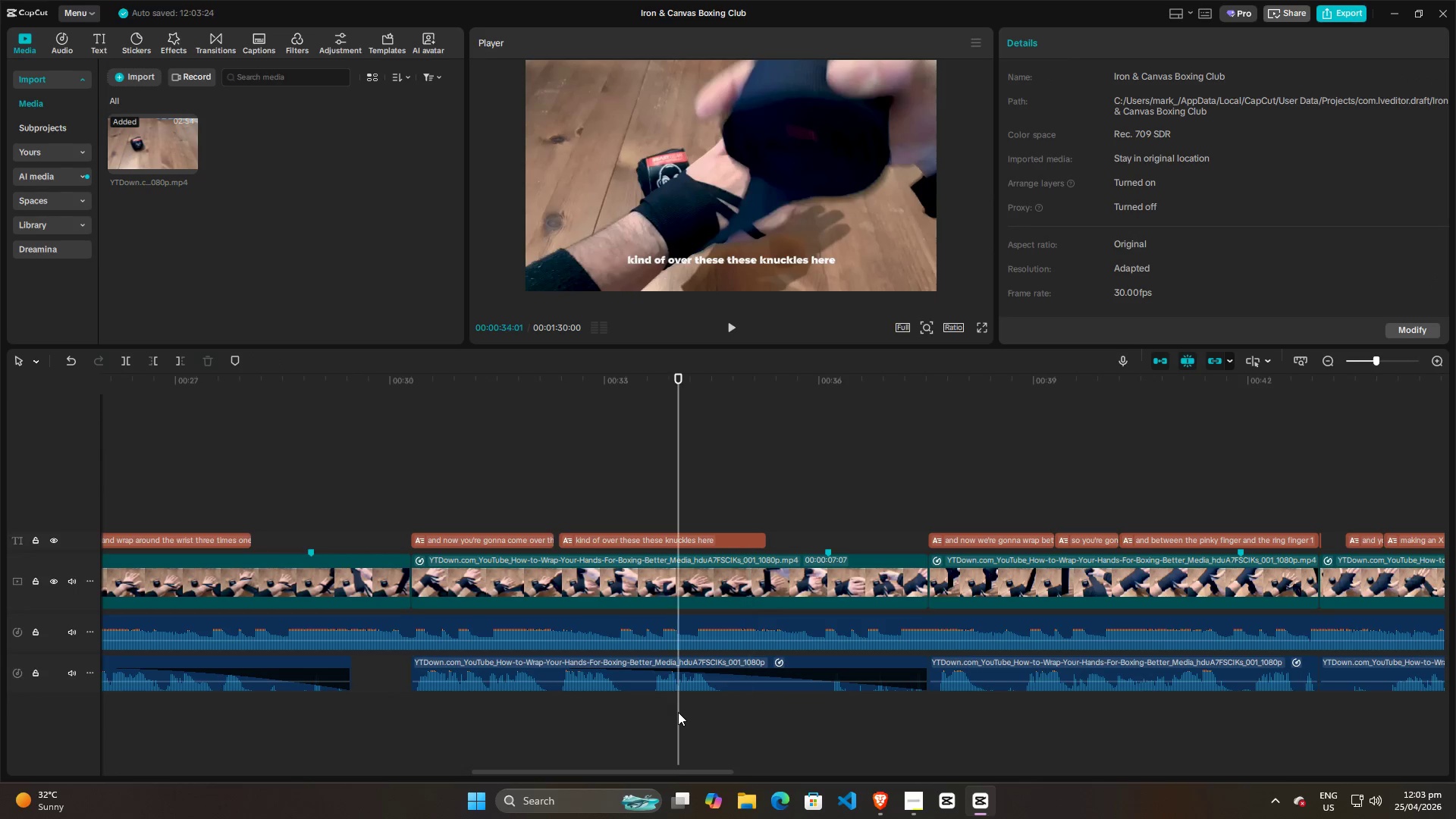 
key(Space)
 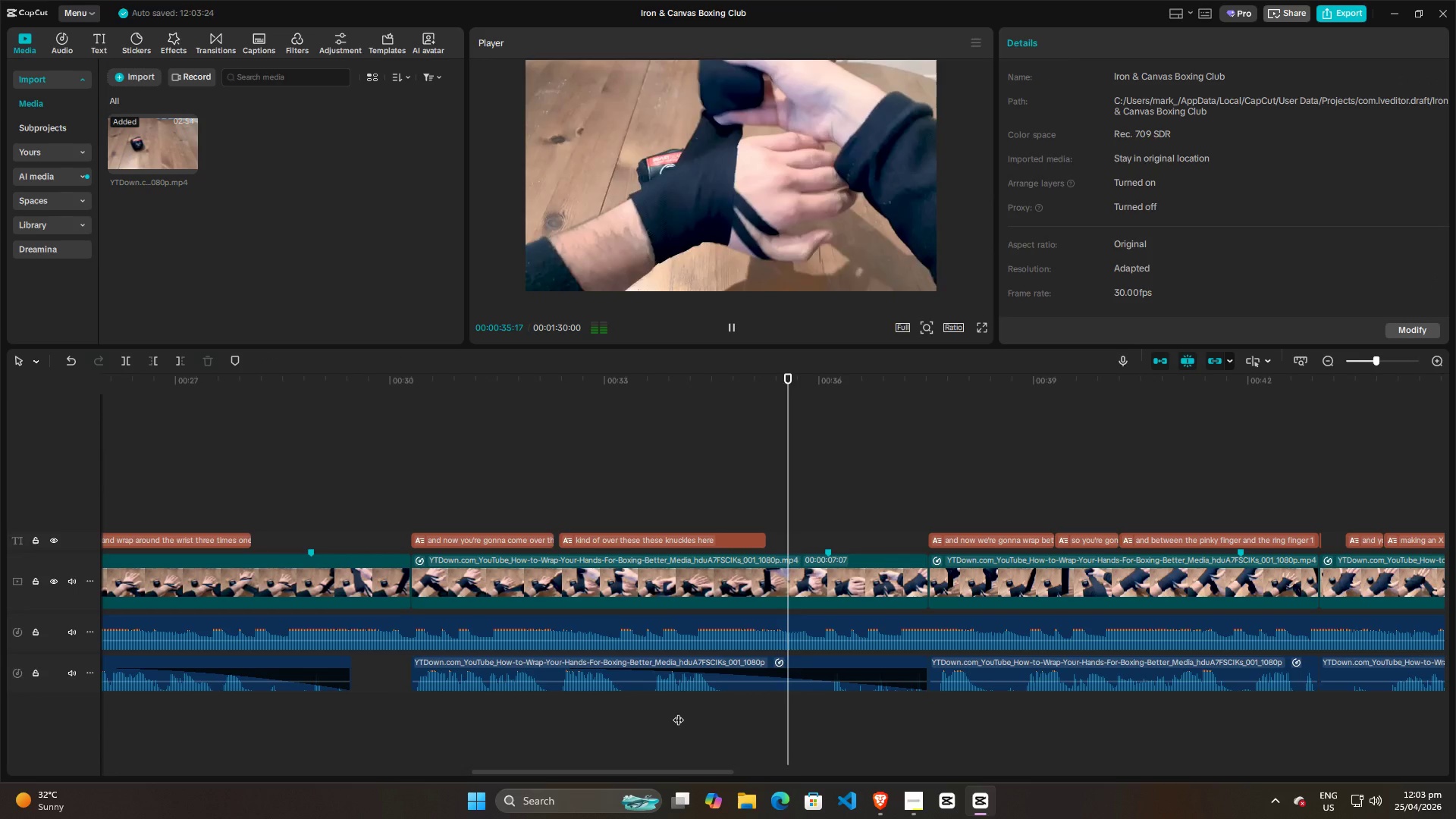 
left_click([654, 725])
 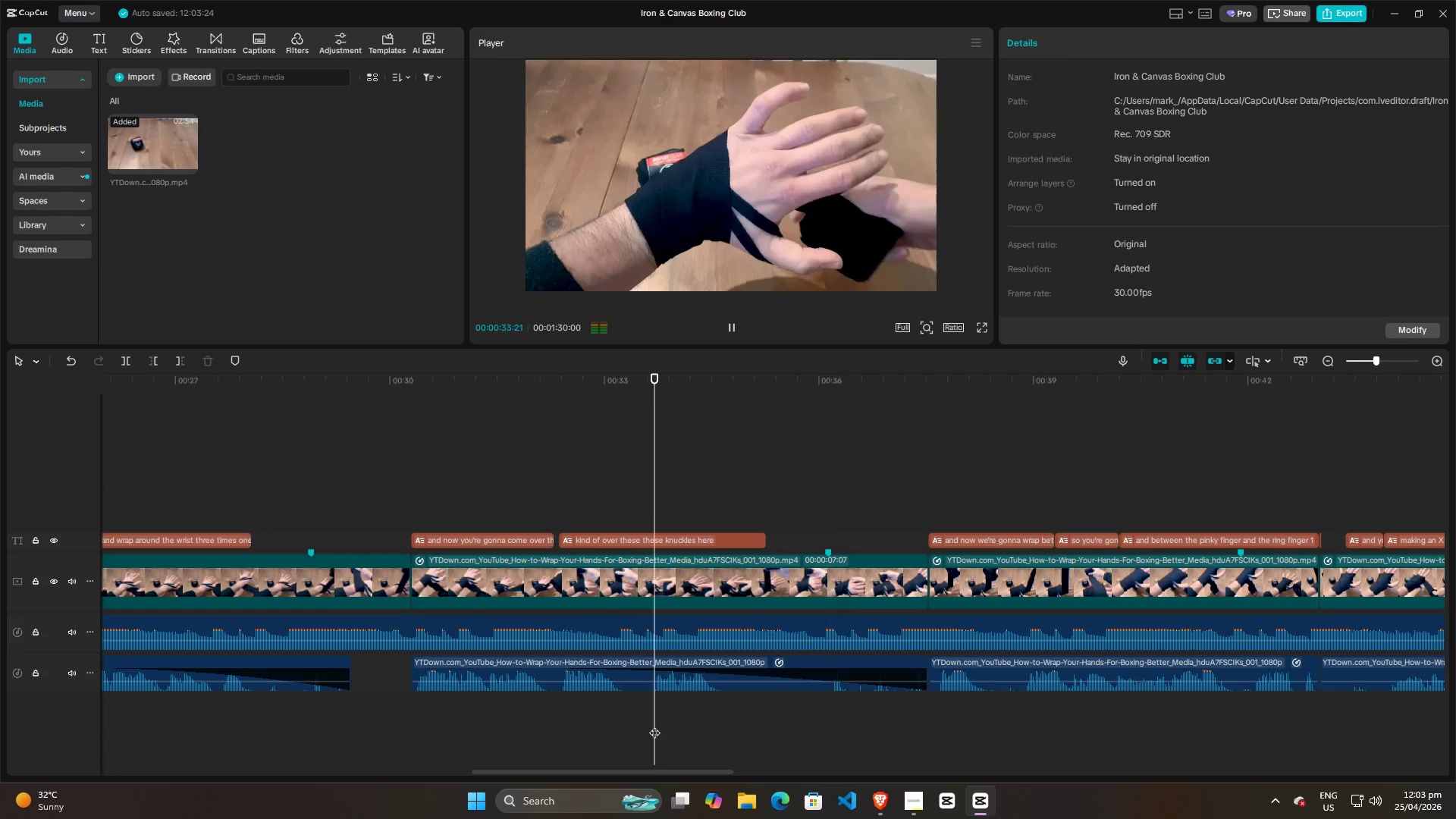 
key(Space)
 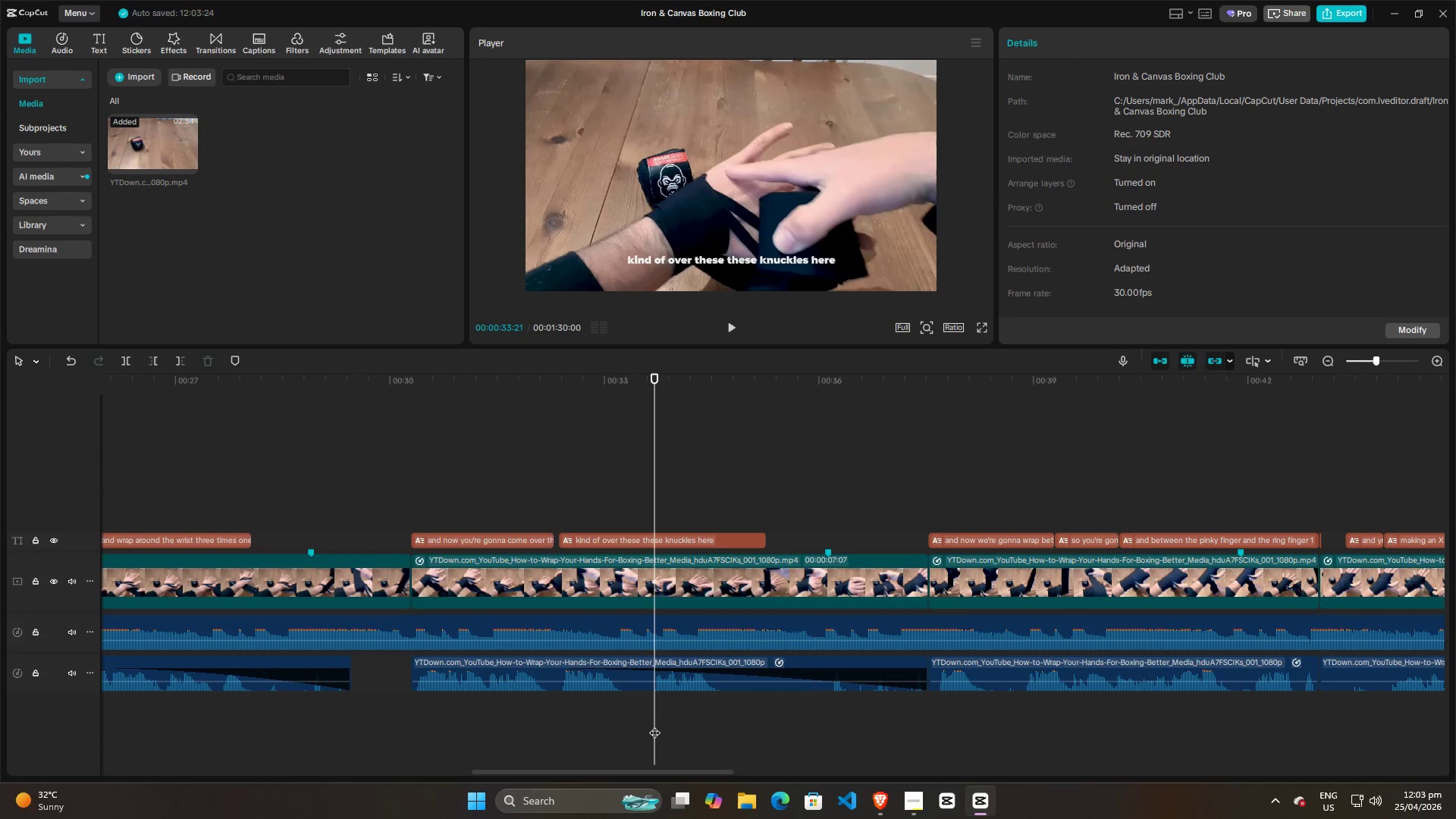 
key(Space)
 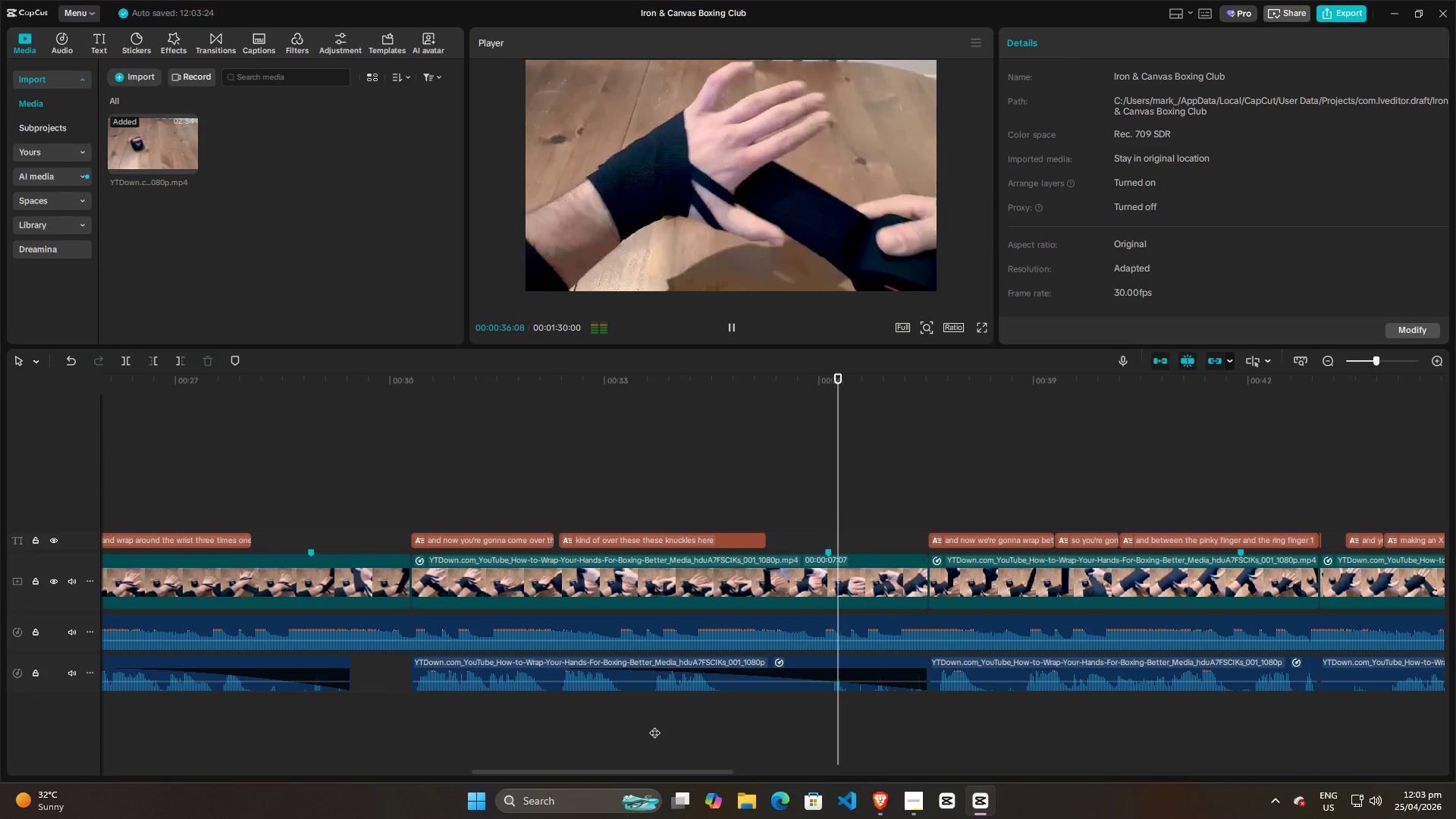 
key(Space)
 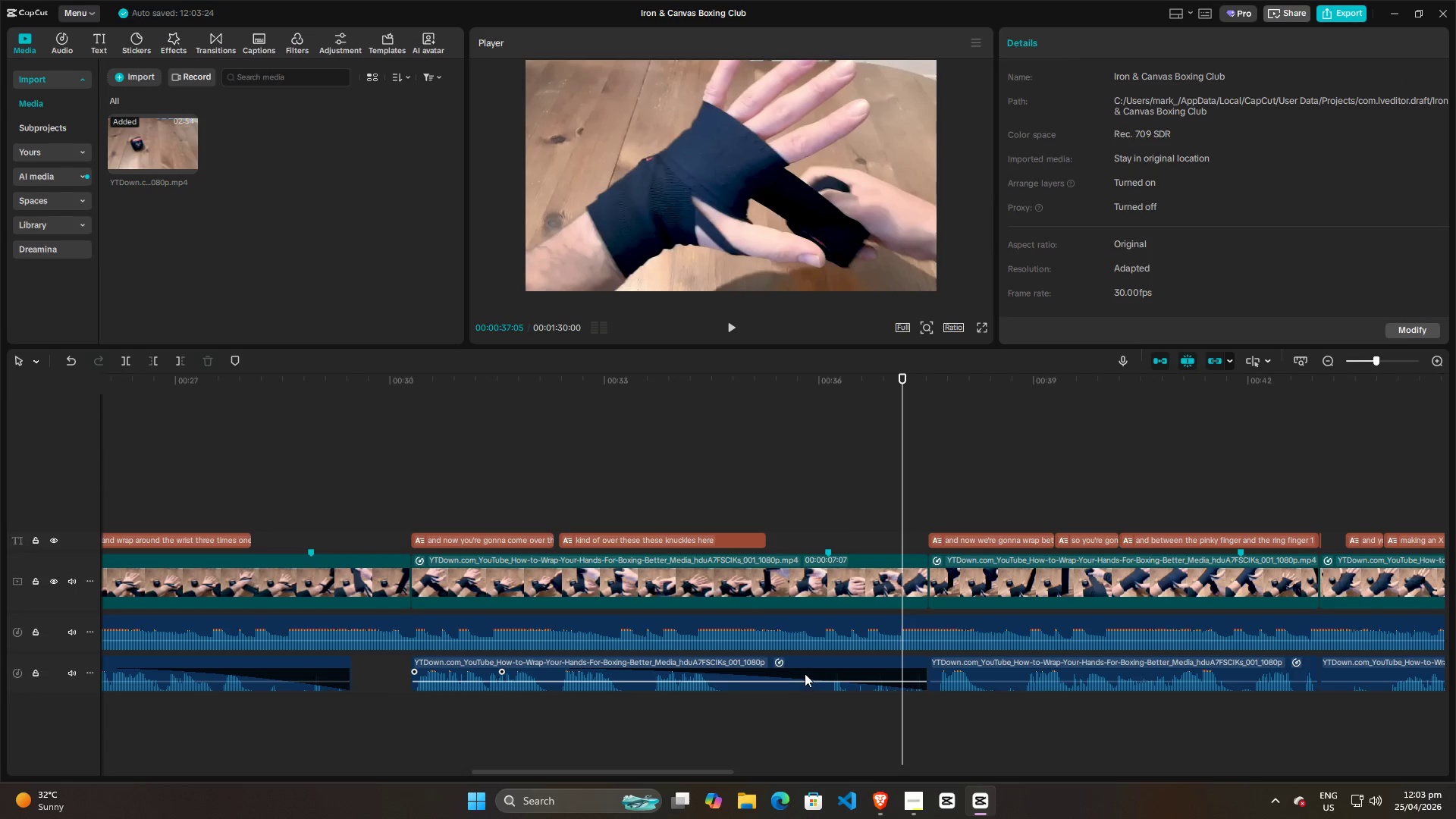 
left_click([805, 672])
 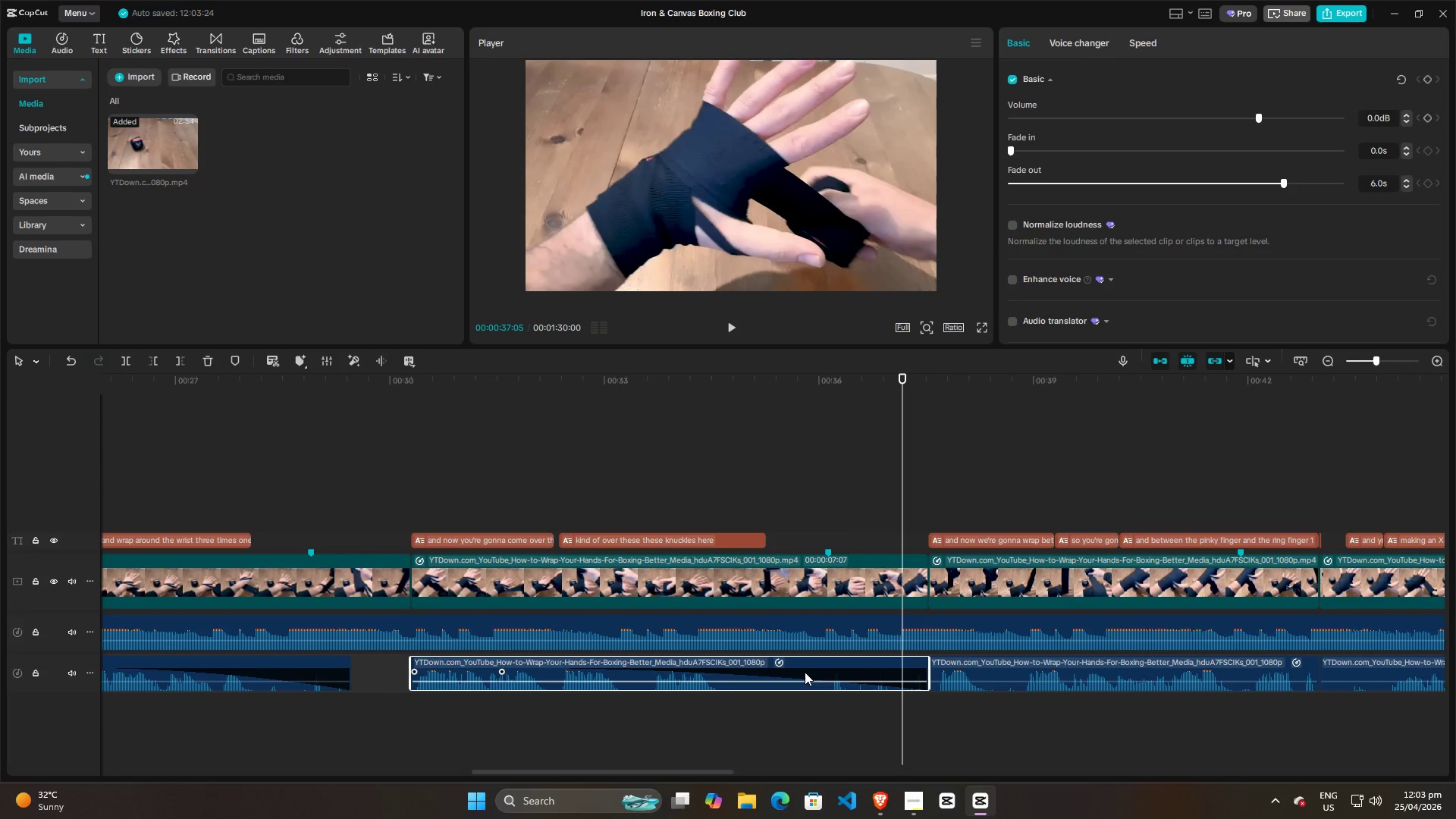 
key(Control+B)
 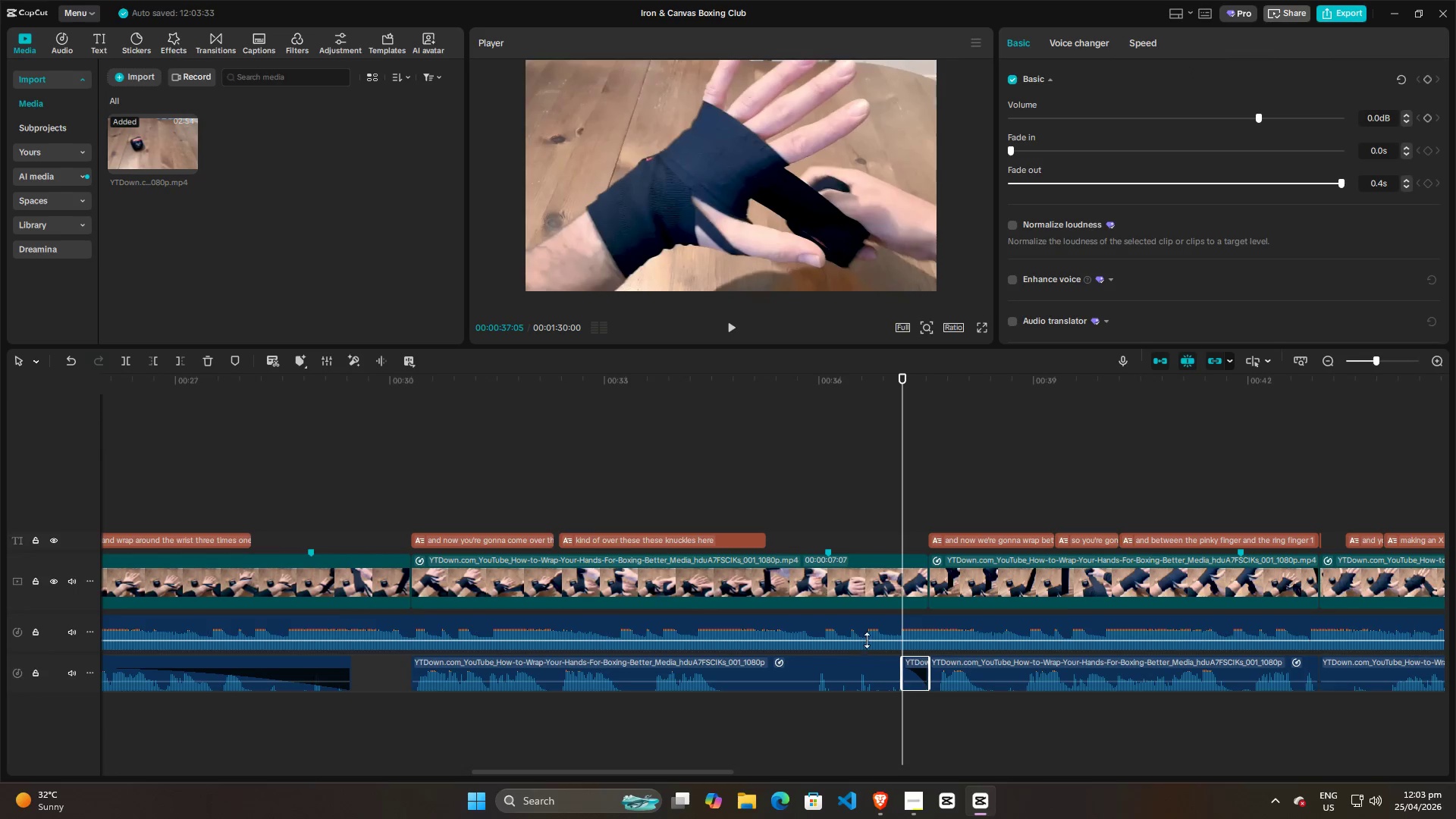 
key(Control+Z)
 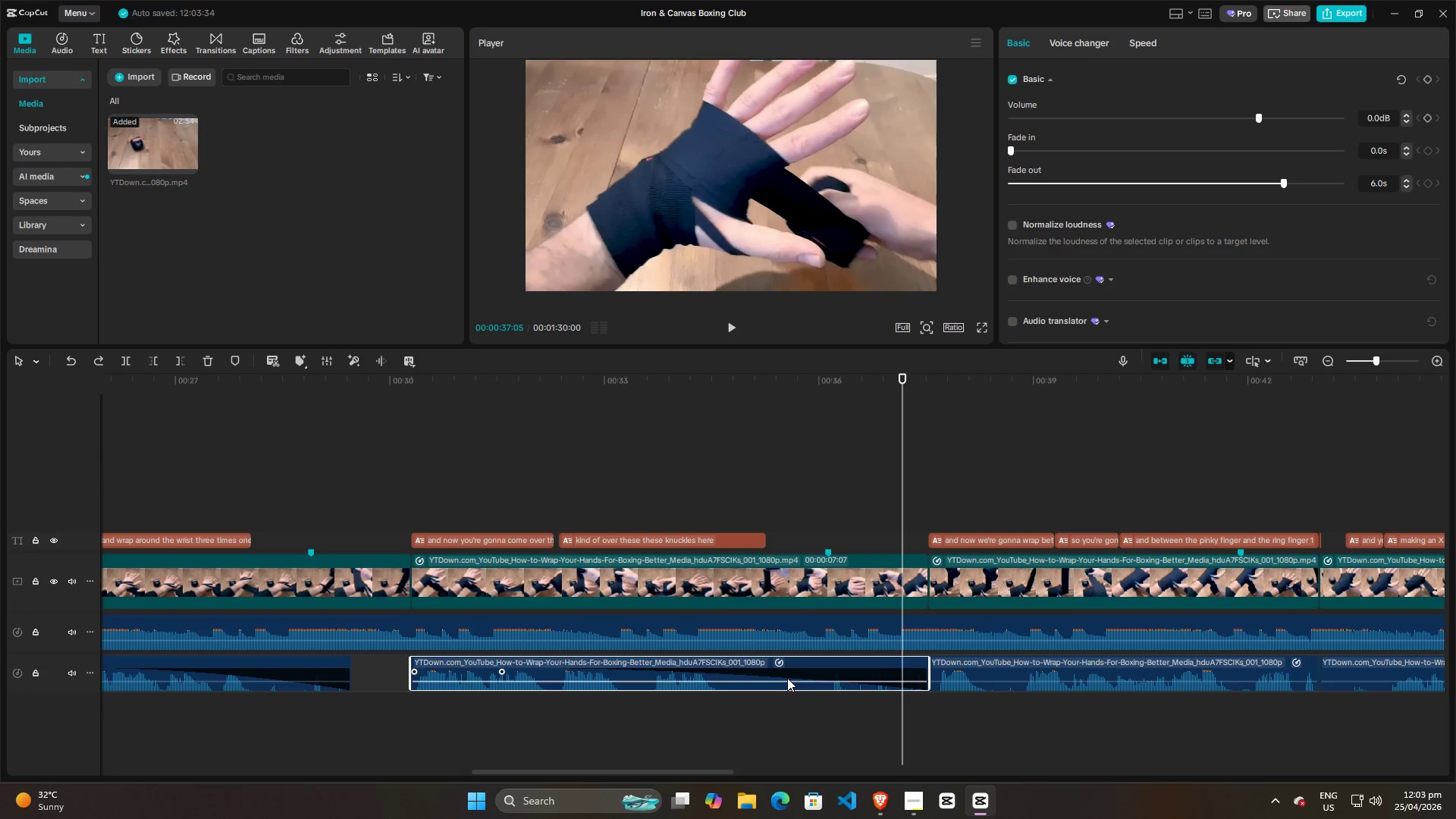 
double_click([781, 725])
 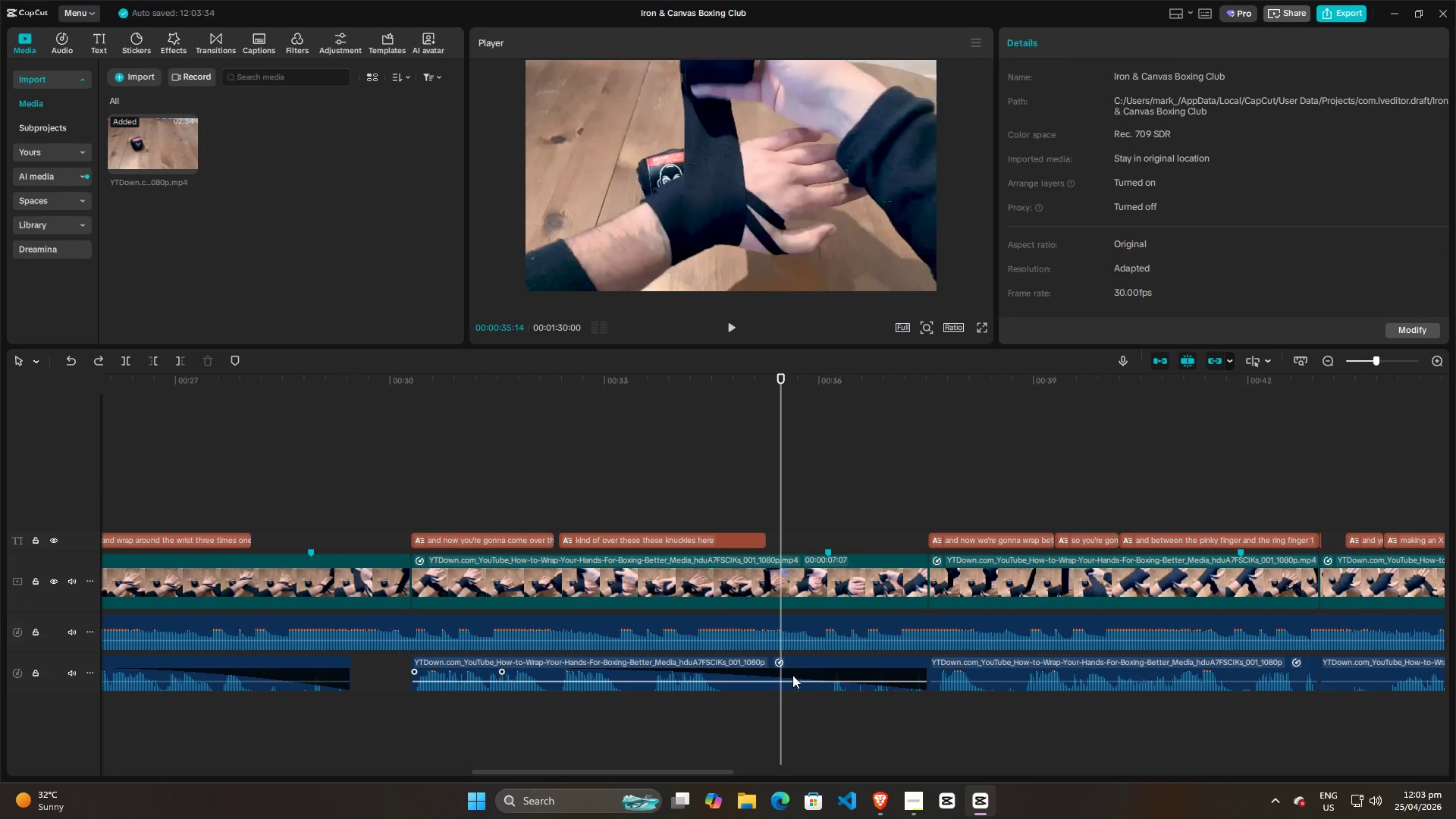 
triple_click([793, 672])
 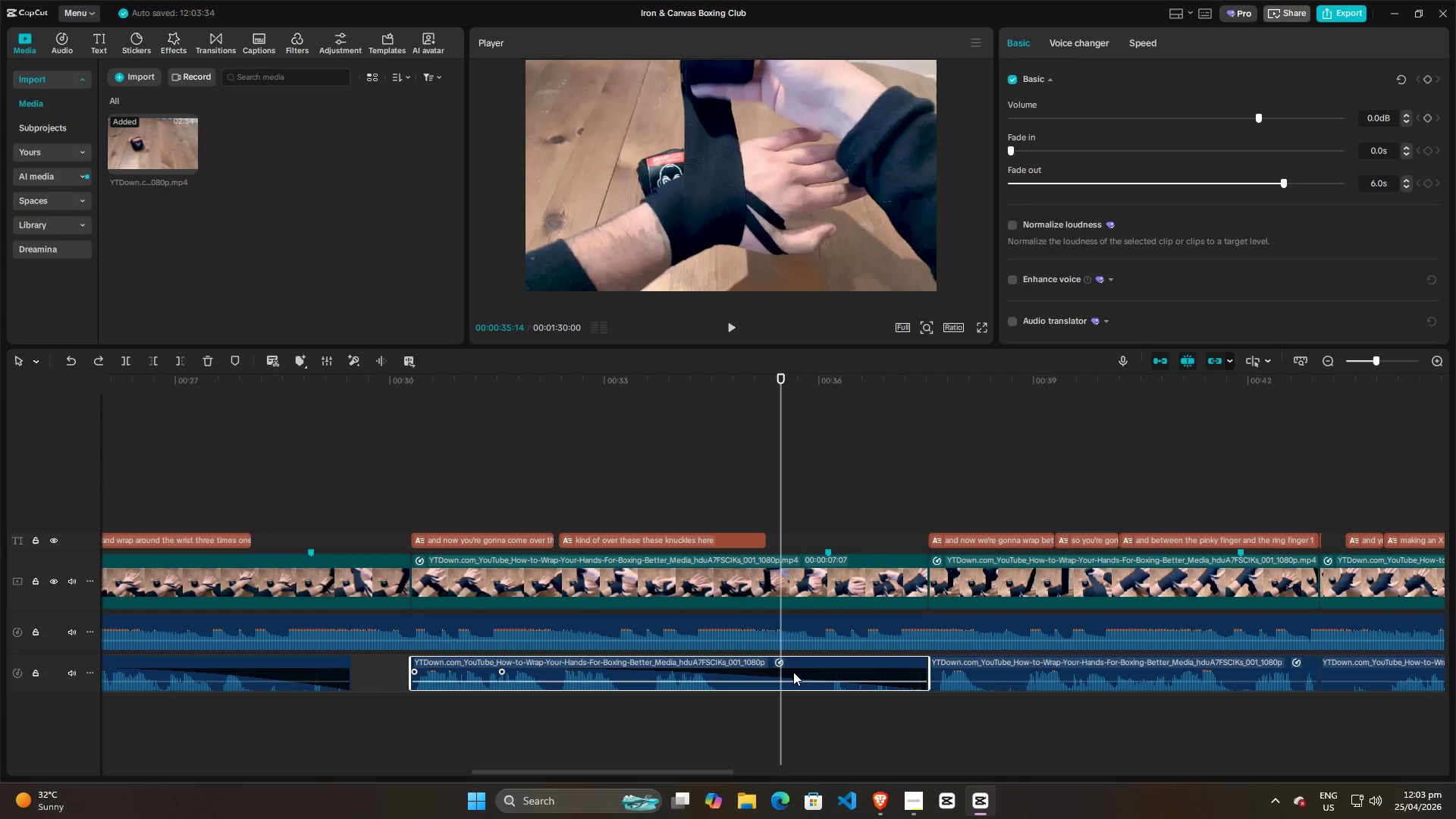 
key(Control+B)
 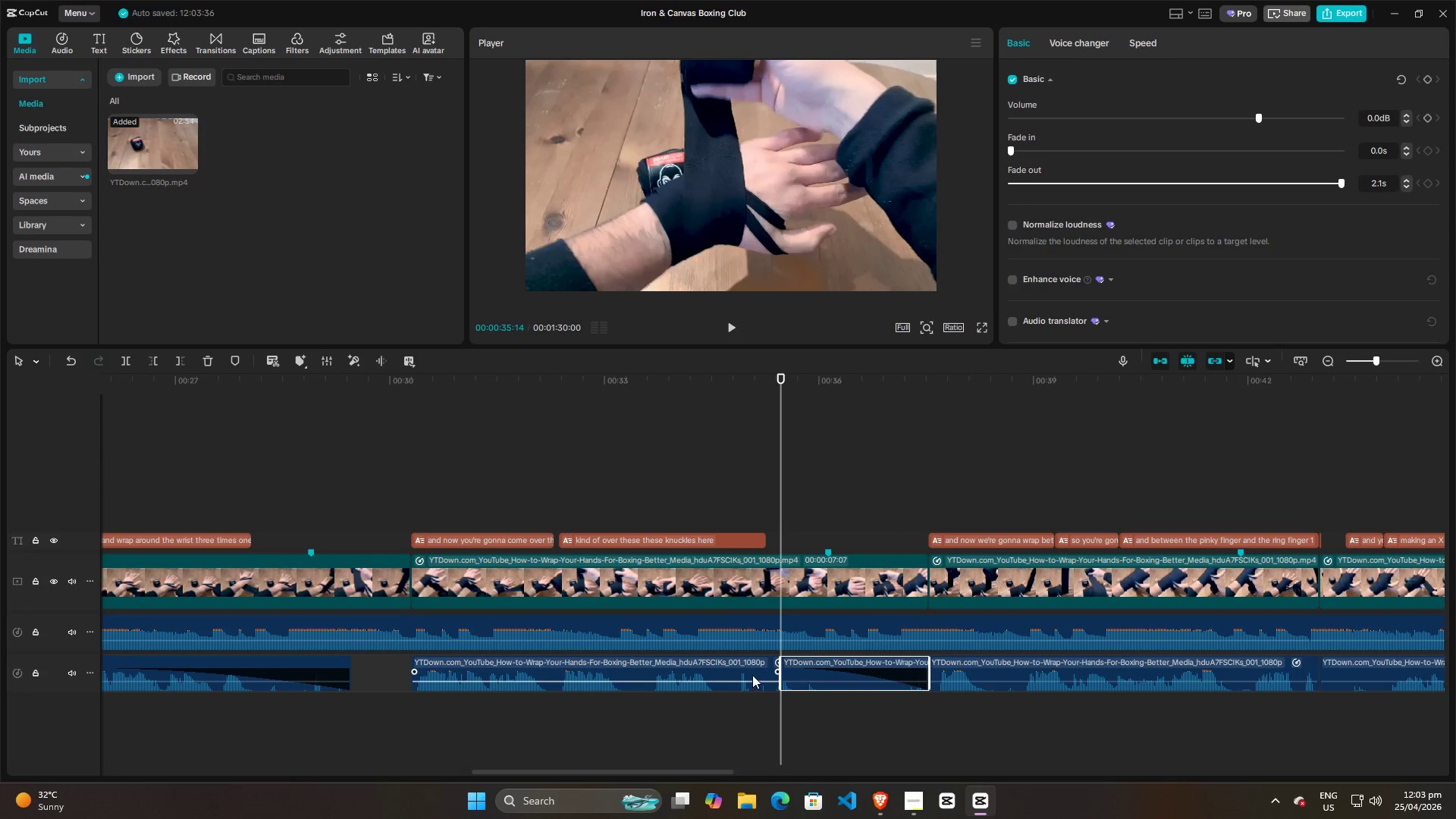 
left_click([736, 675])
 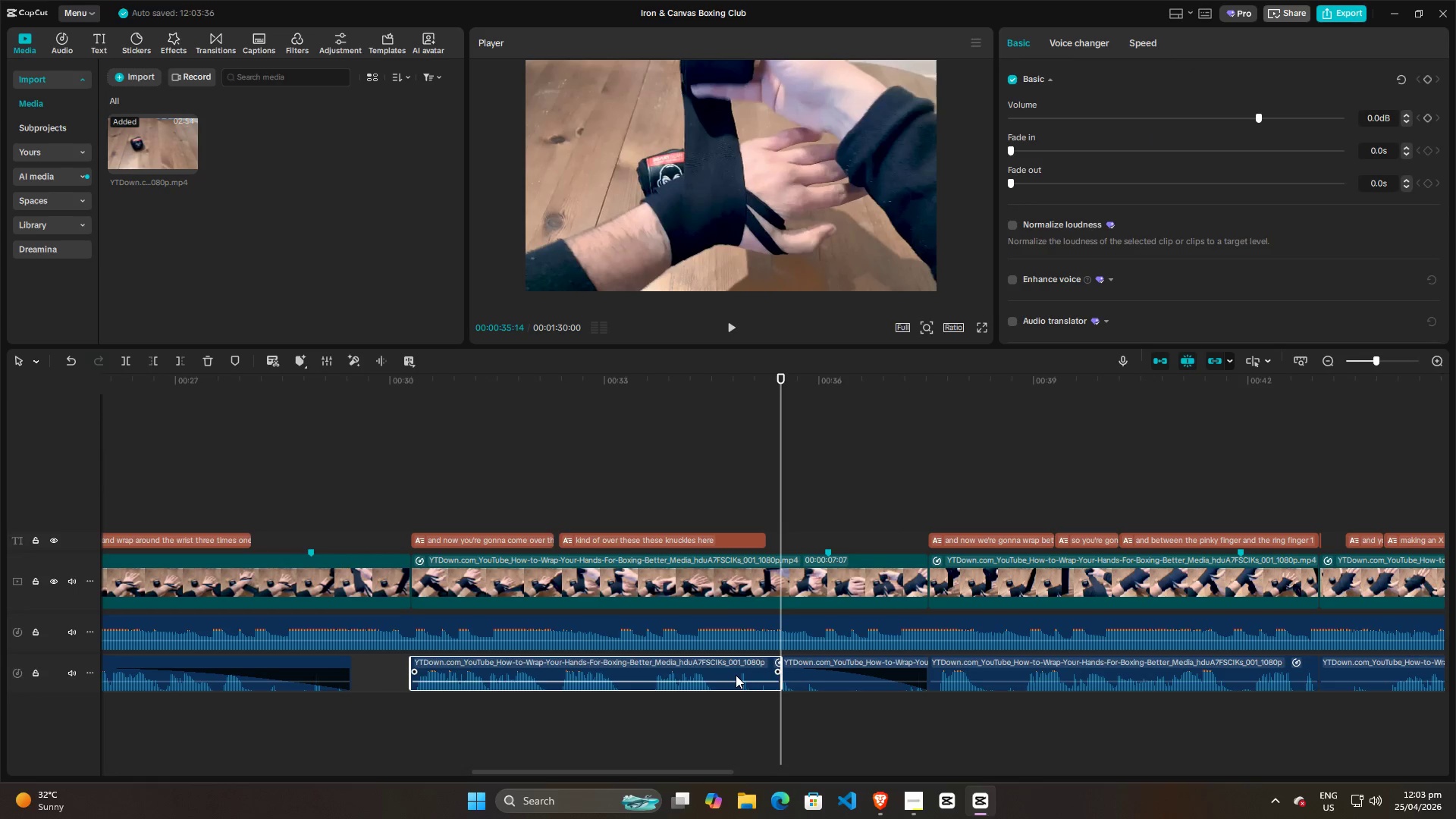 
key(Control+B)
 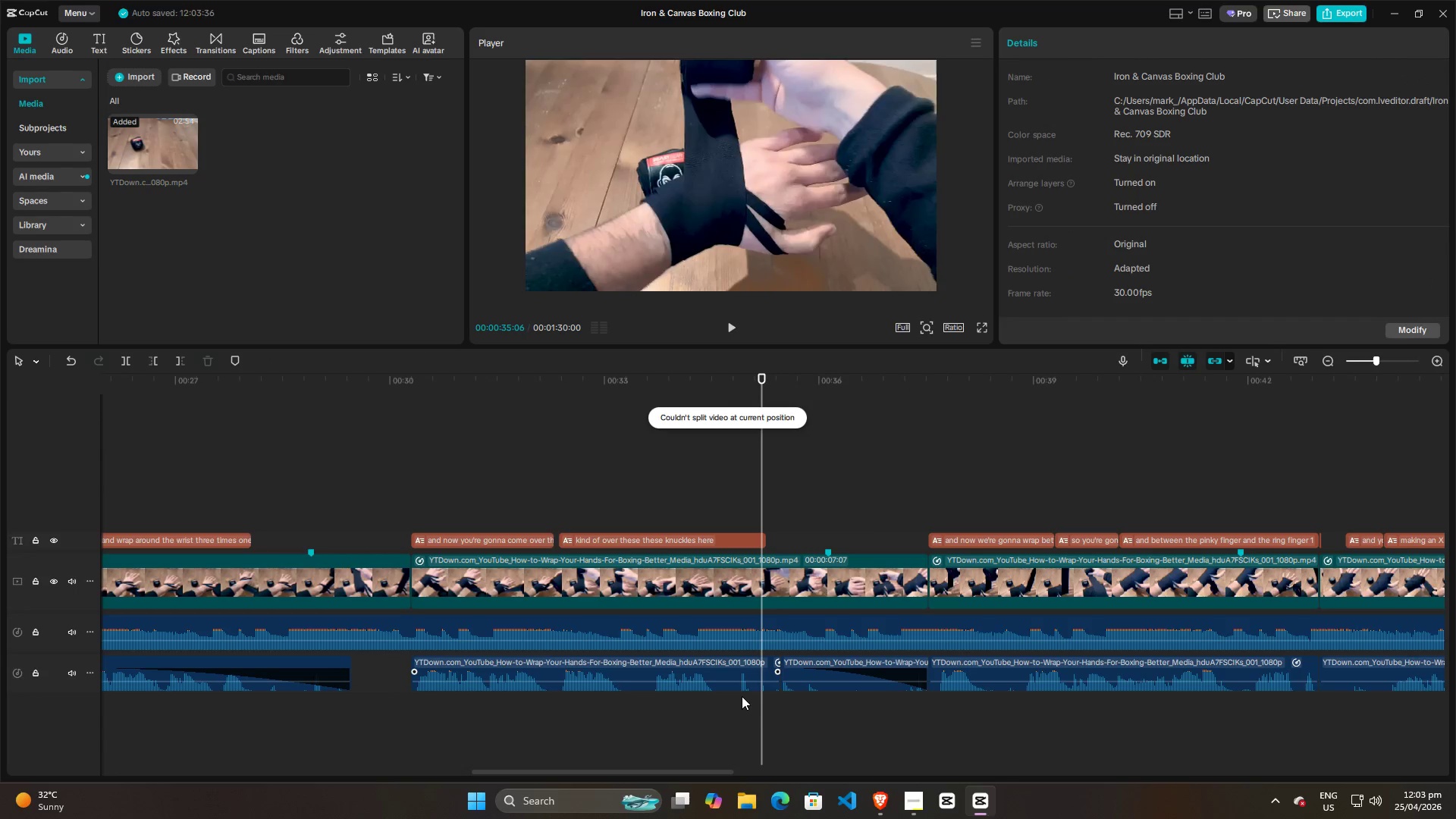 
double_click([735, 667])
 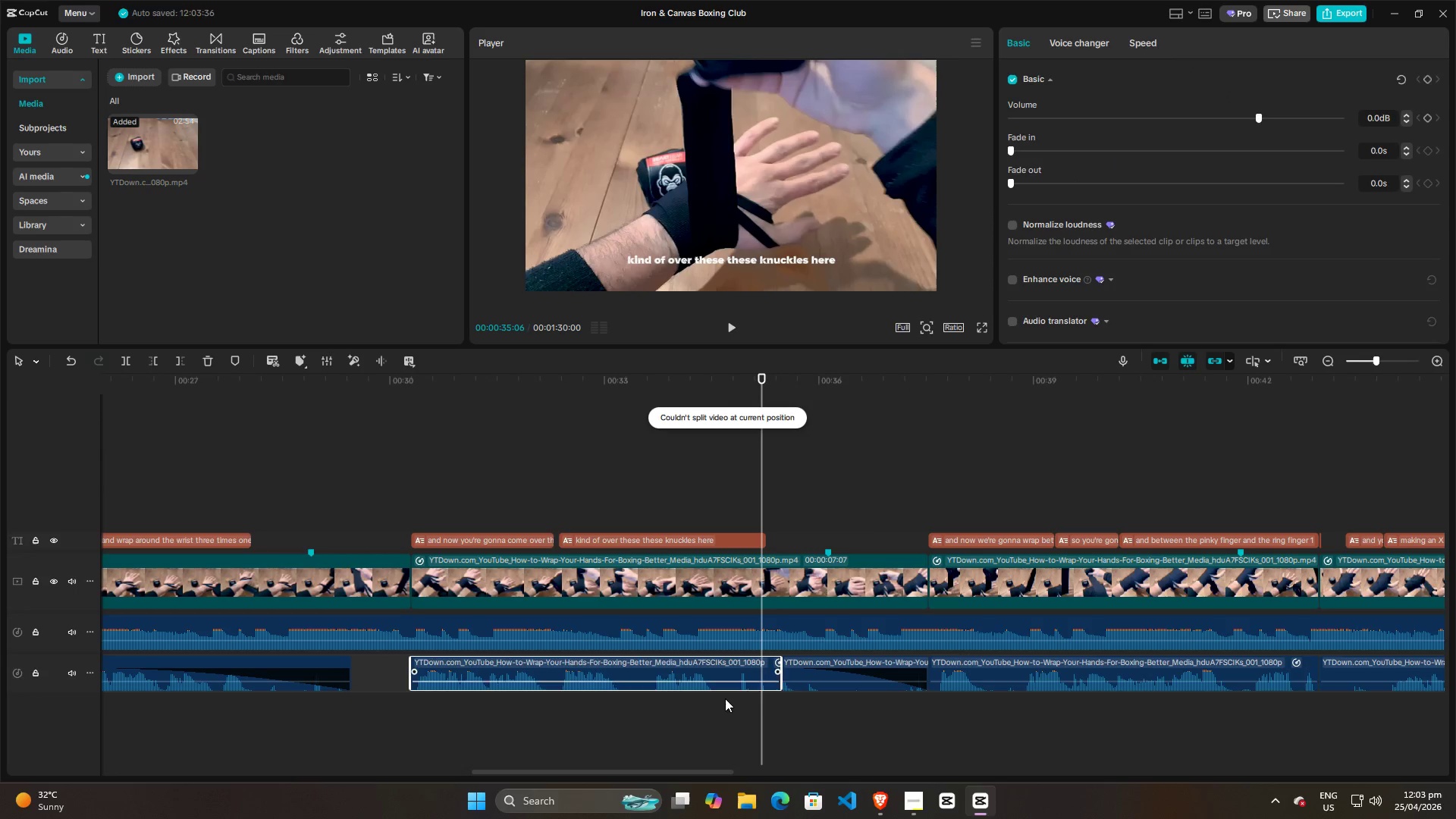 
left_click([725, 713])
 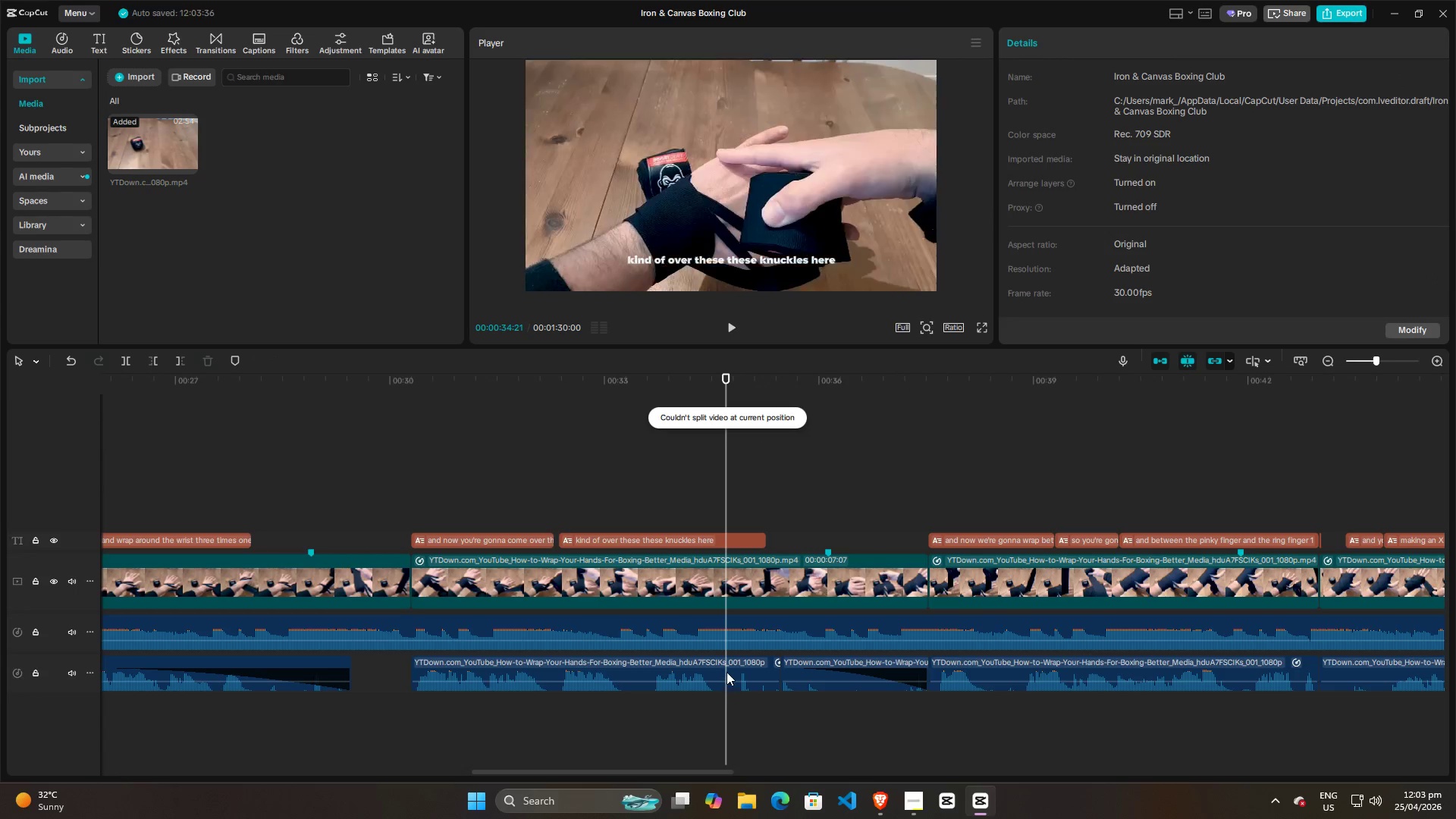 
left_click([726, 671])
 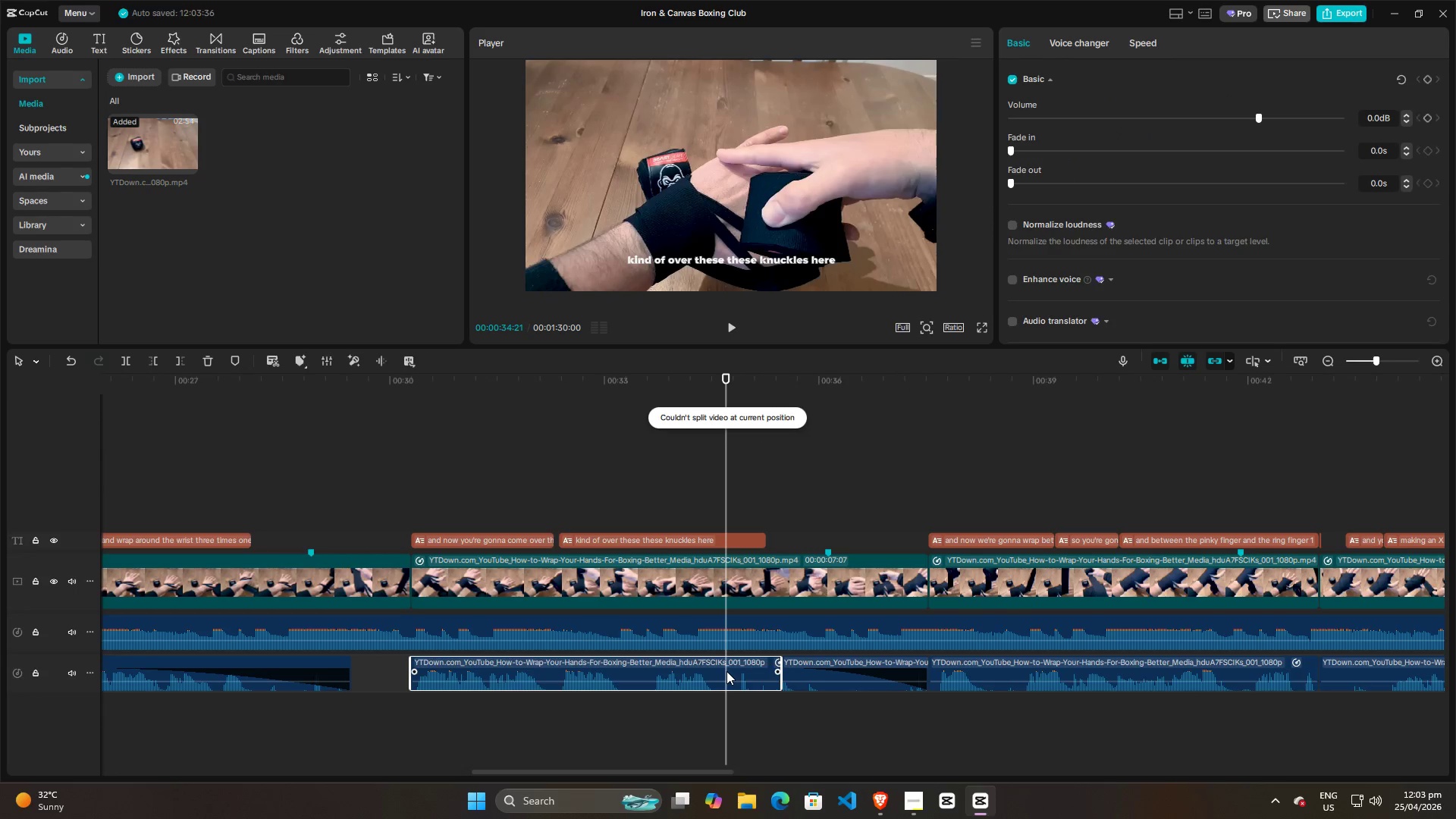 
key(Control+B)
 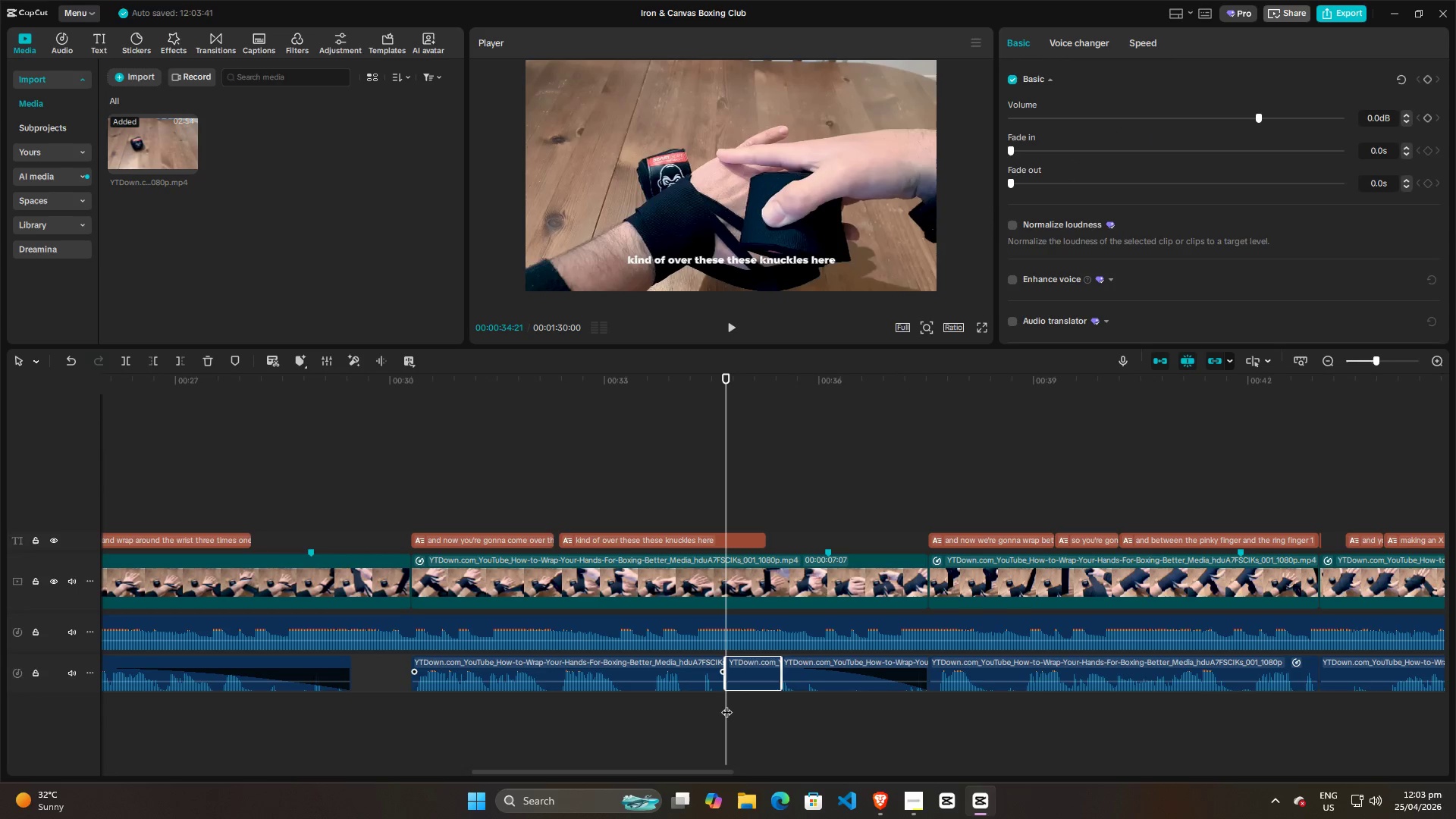 
key(Control+Z)
 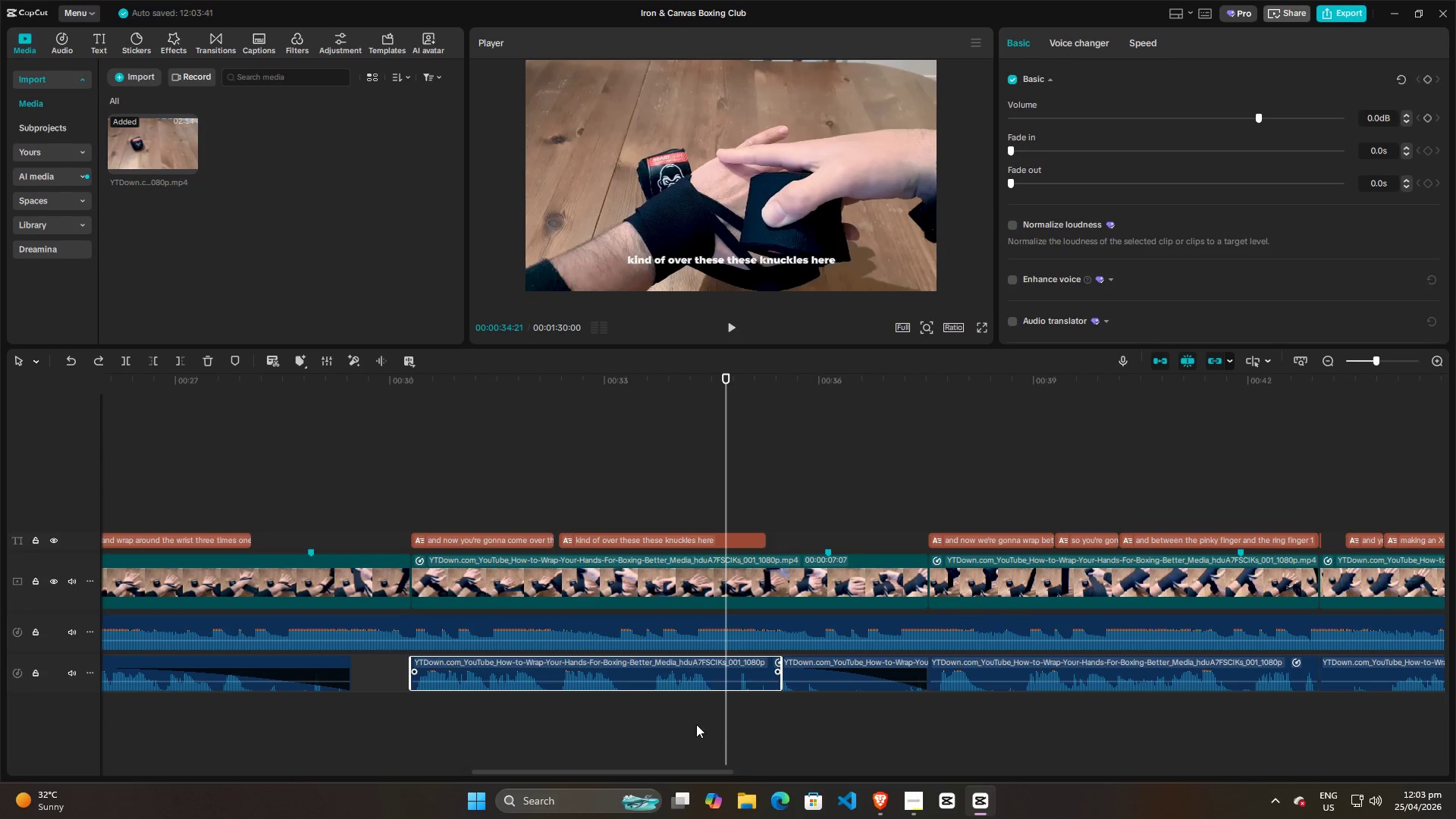 
left_click([692, 724])
 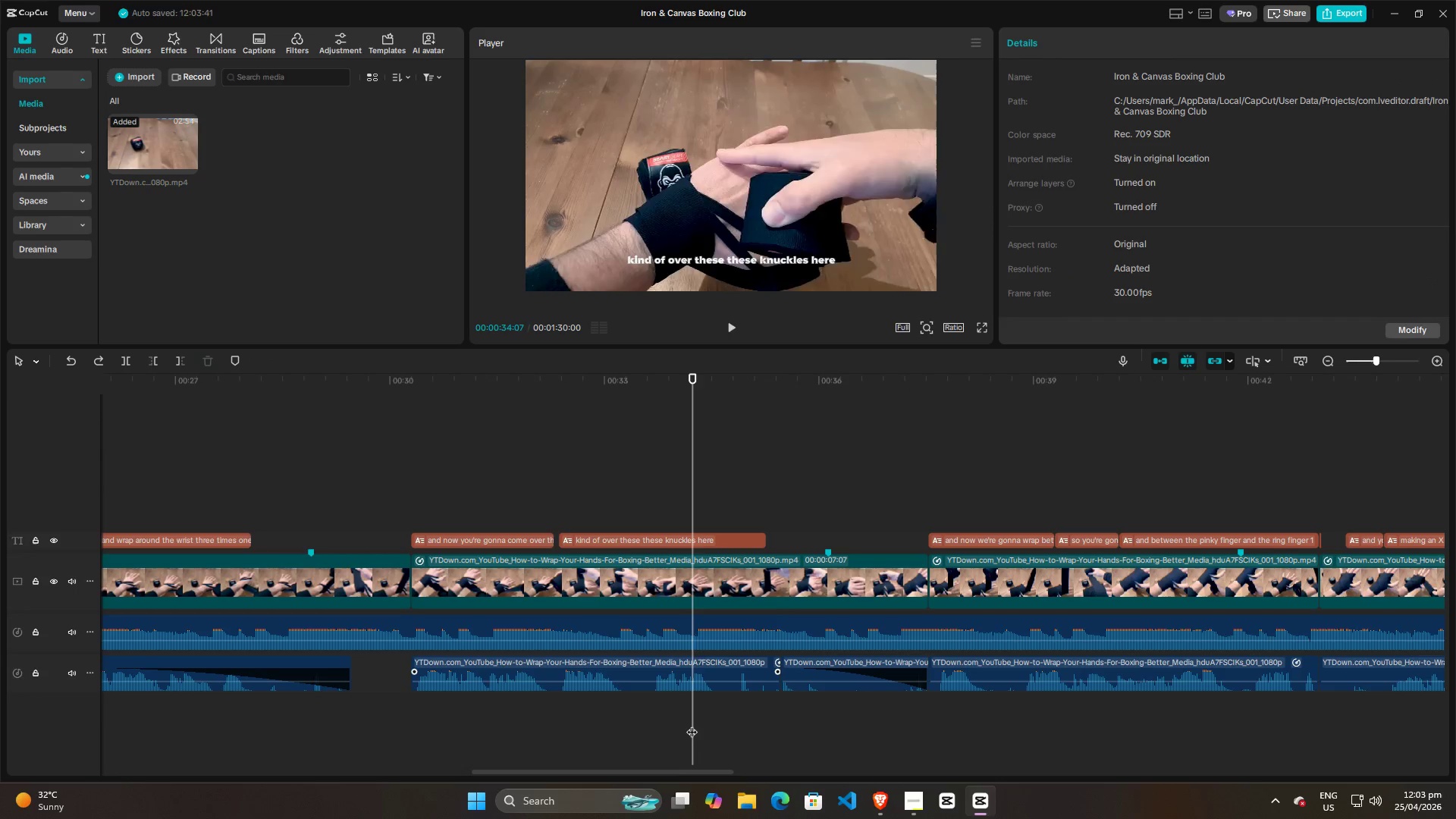 
key(Space)
 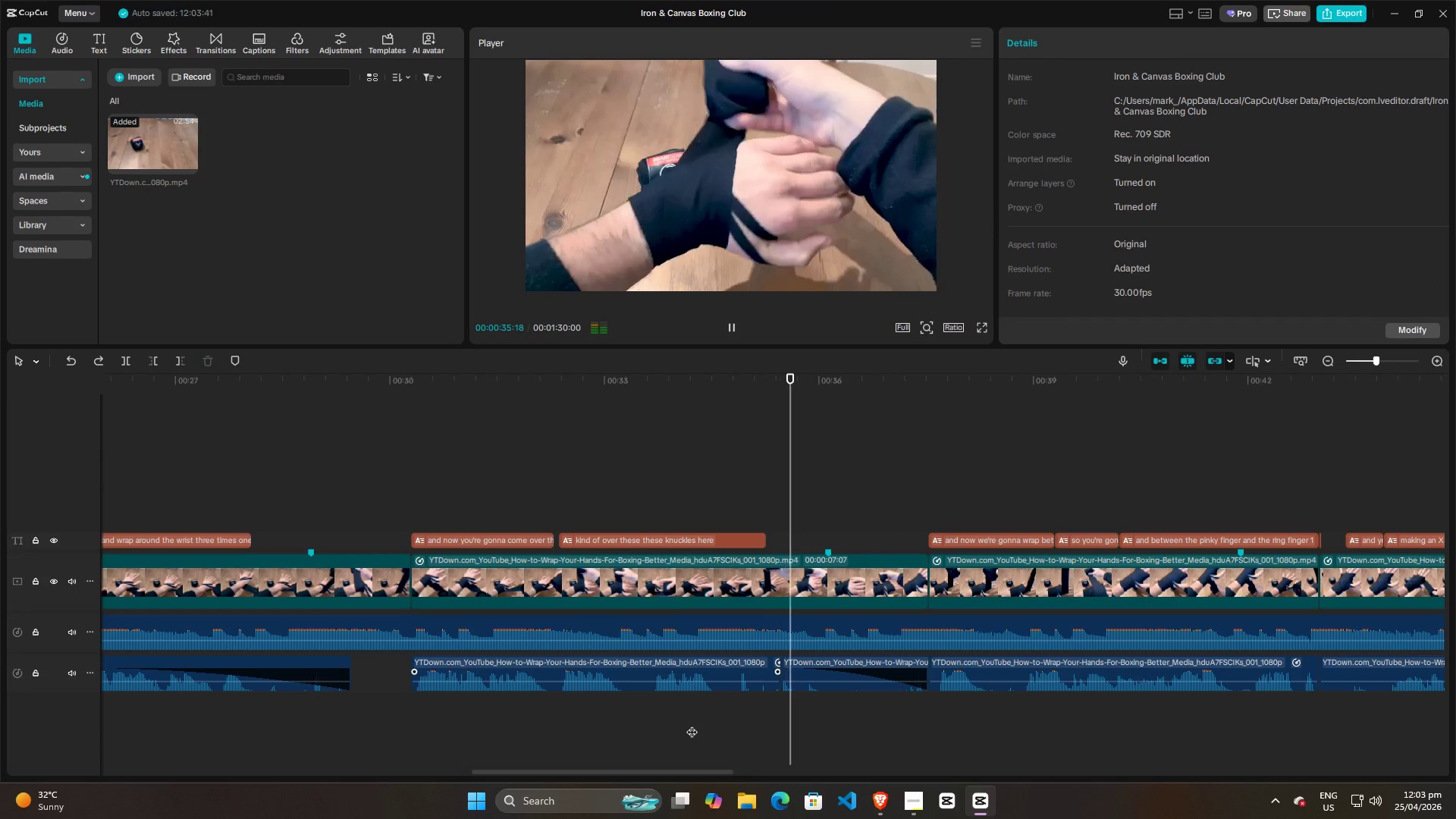 
key(Space)
 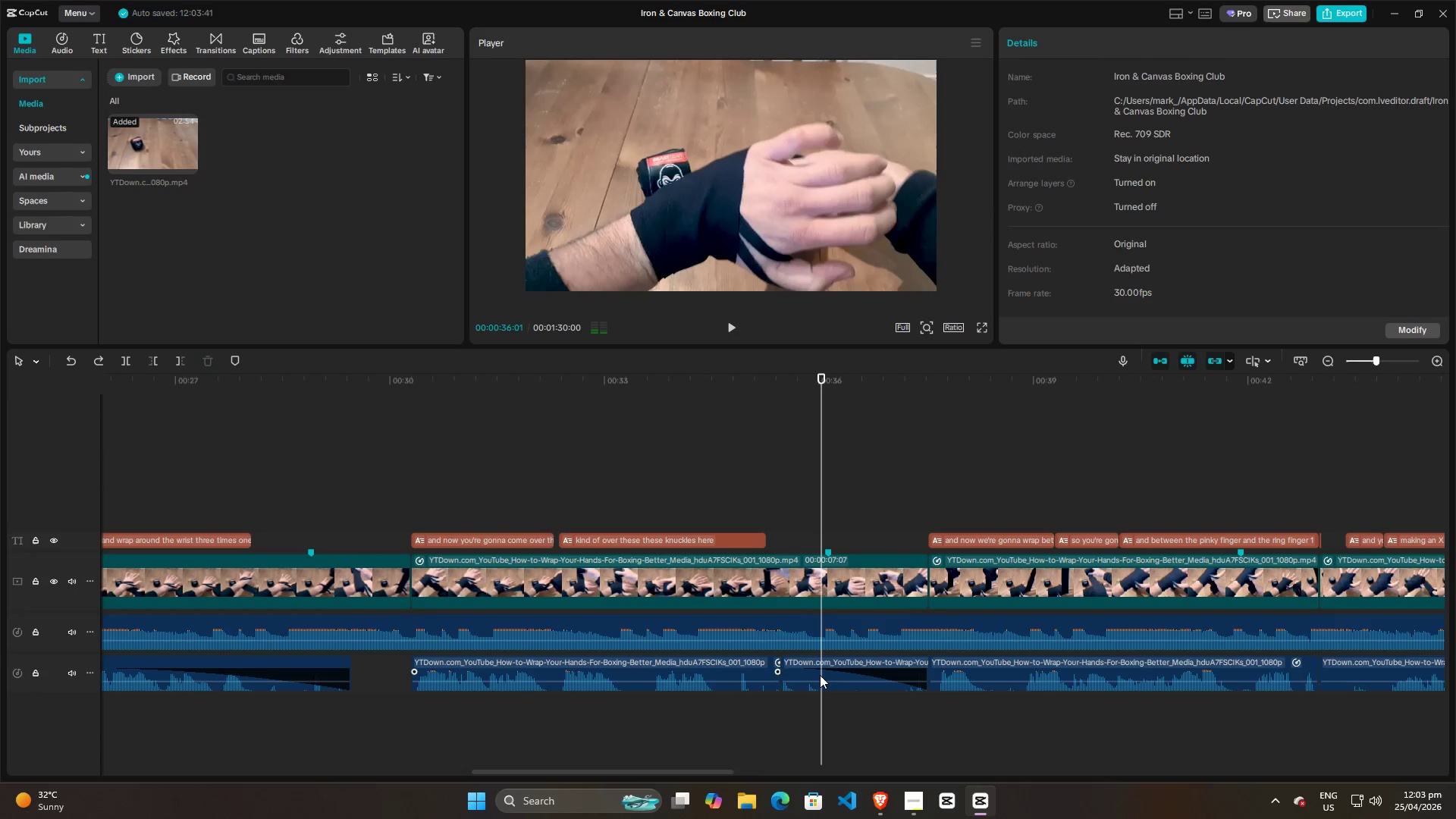 
left_click([821, 669])
 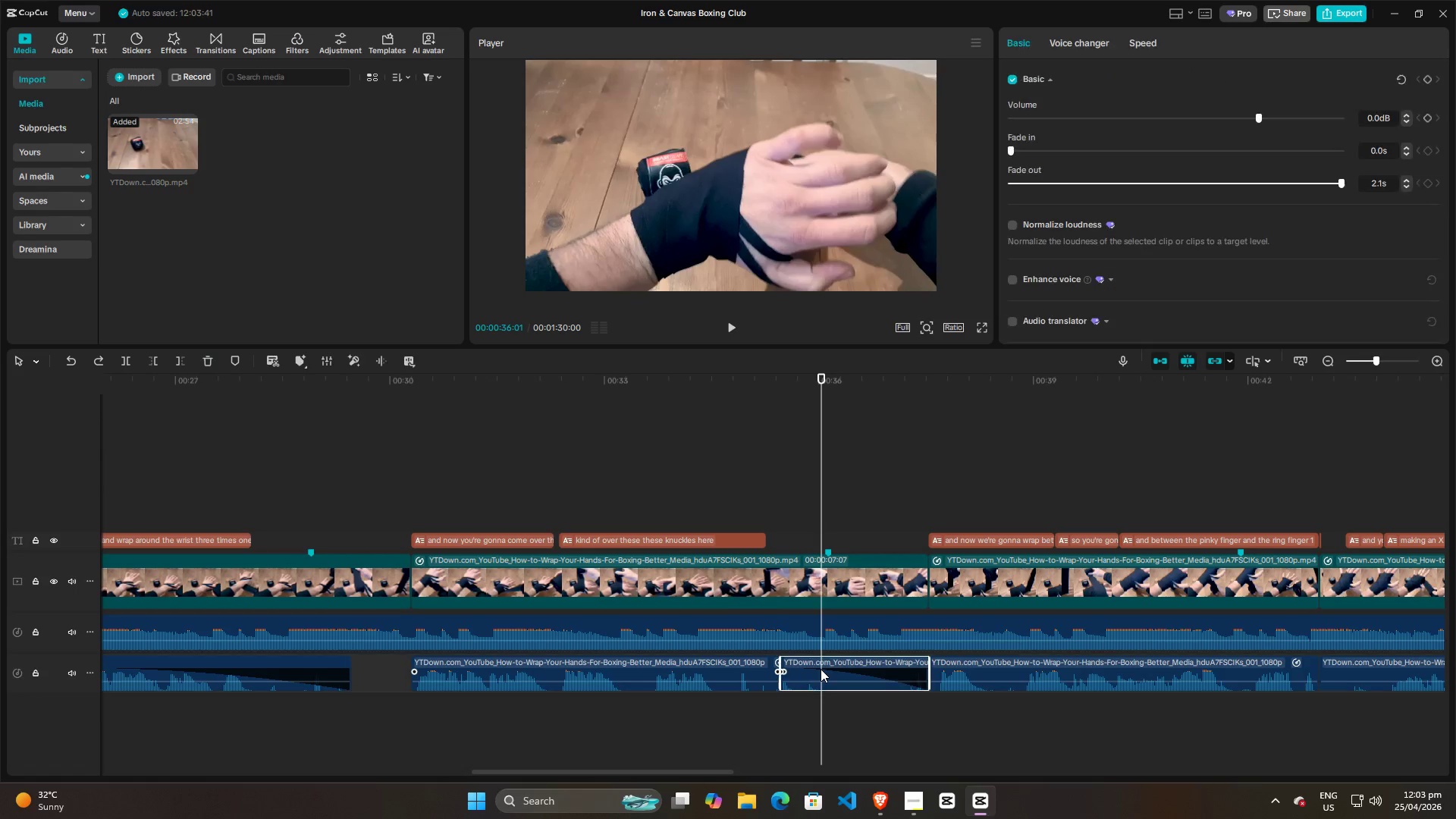 
key(Control+Z)
 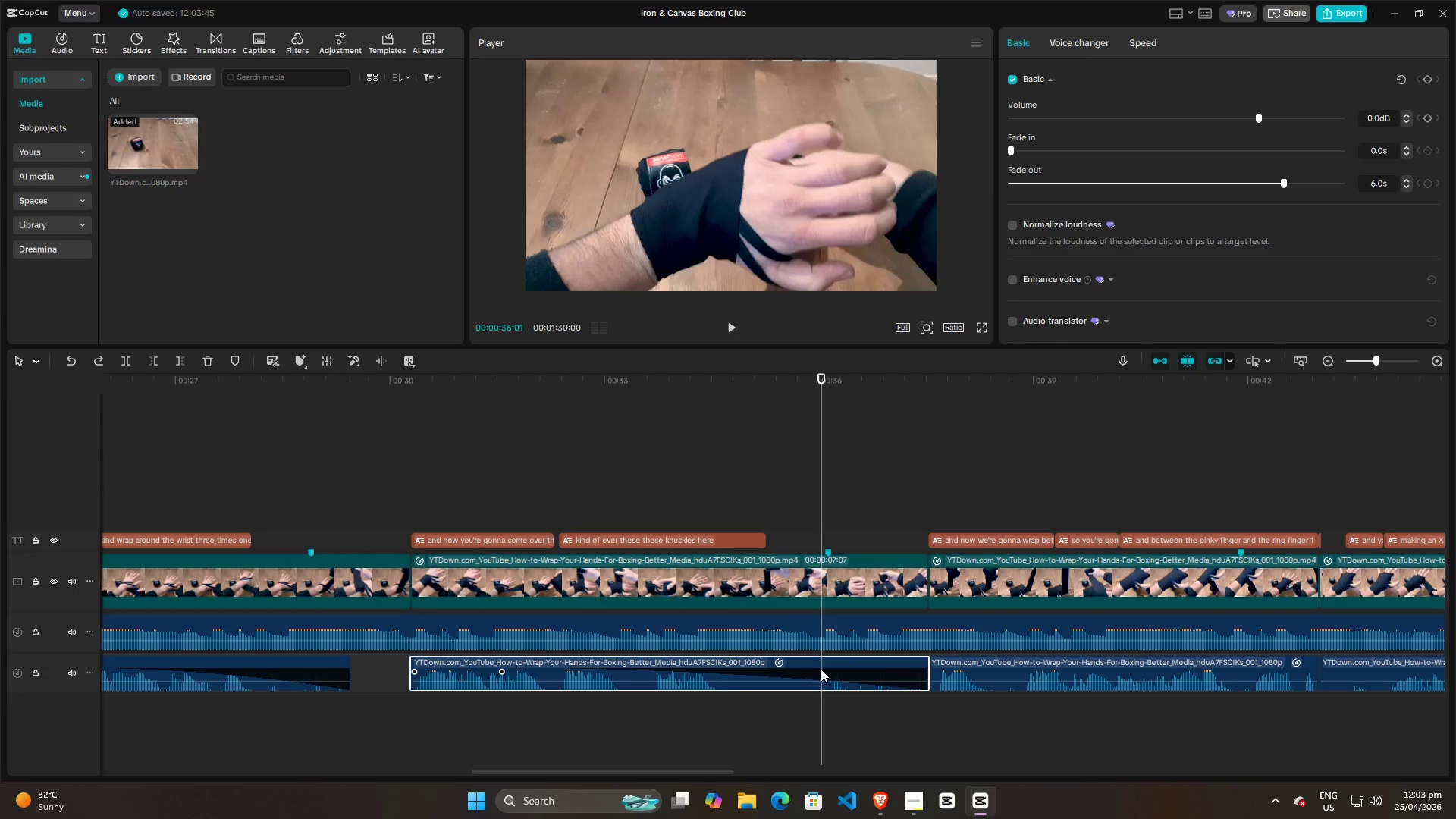 
key(Control+Z)
 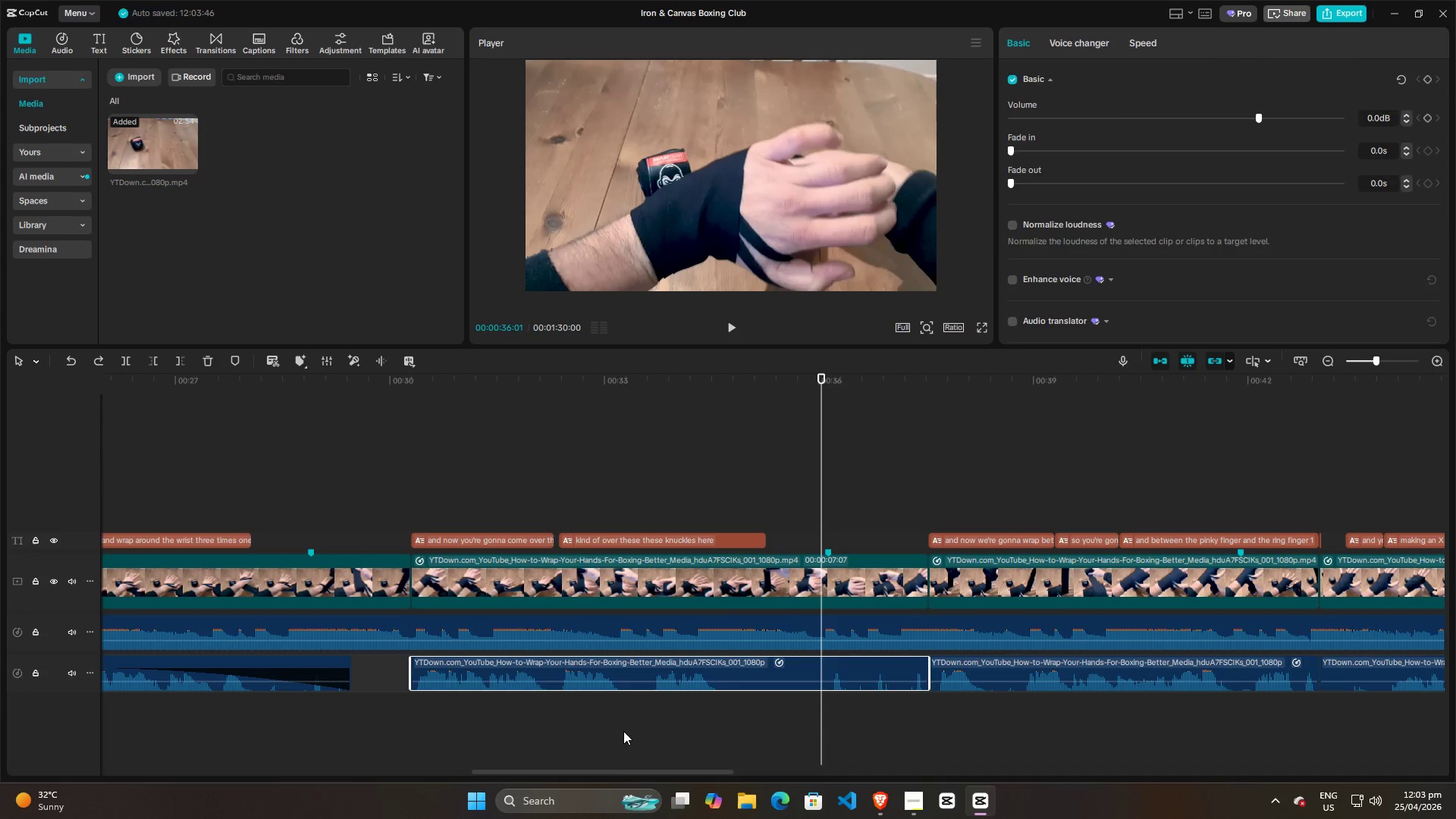 
left_click([619, 733])
 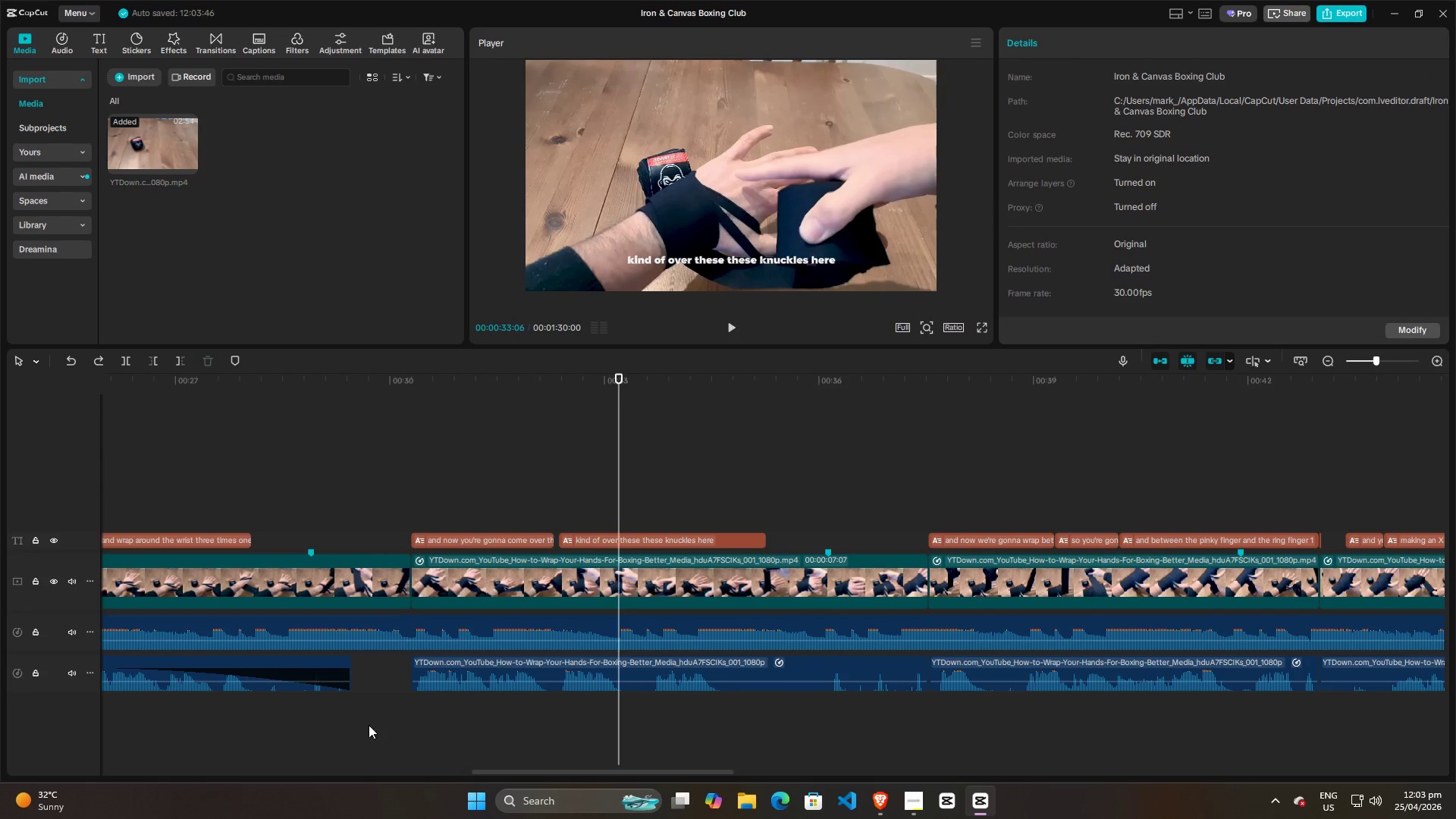 
left_click([453, 725])
 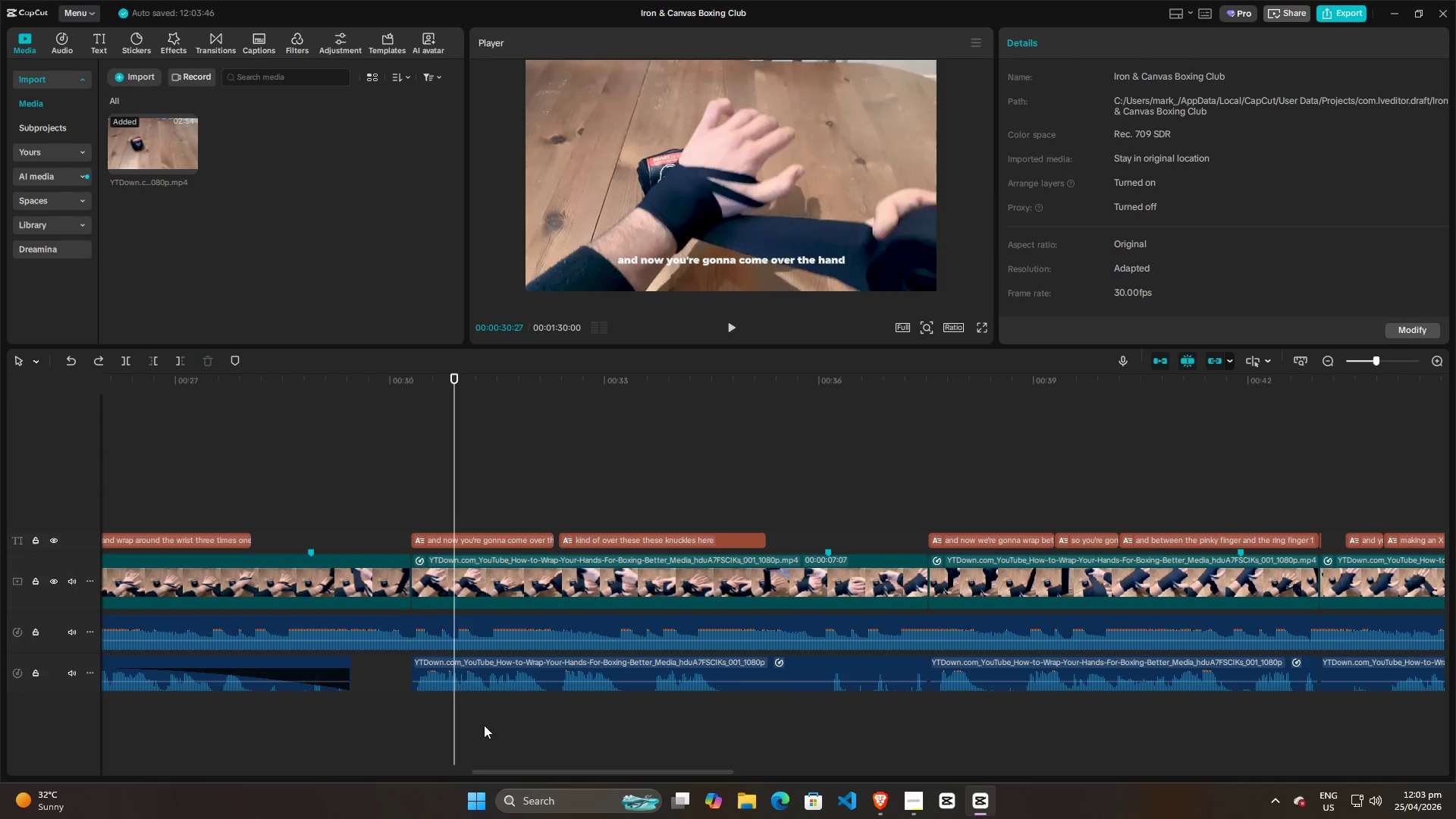 
key(Space)
 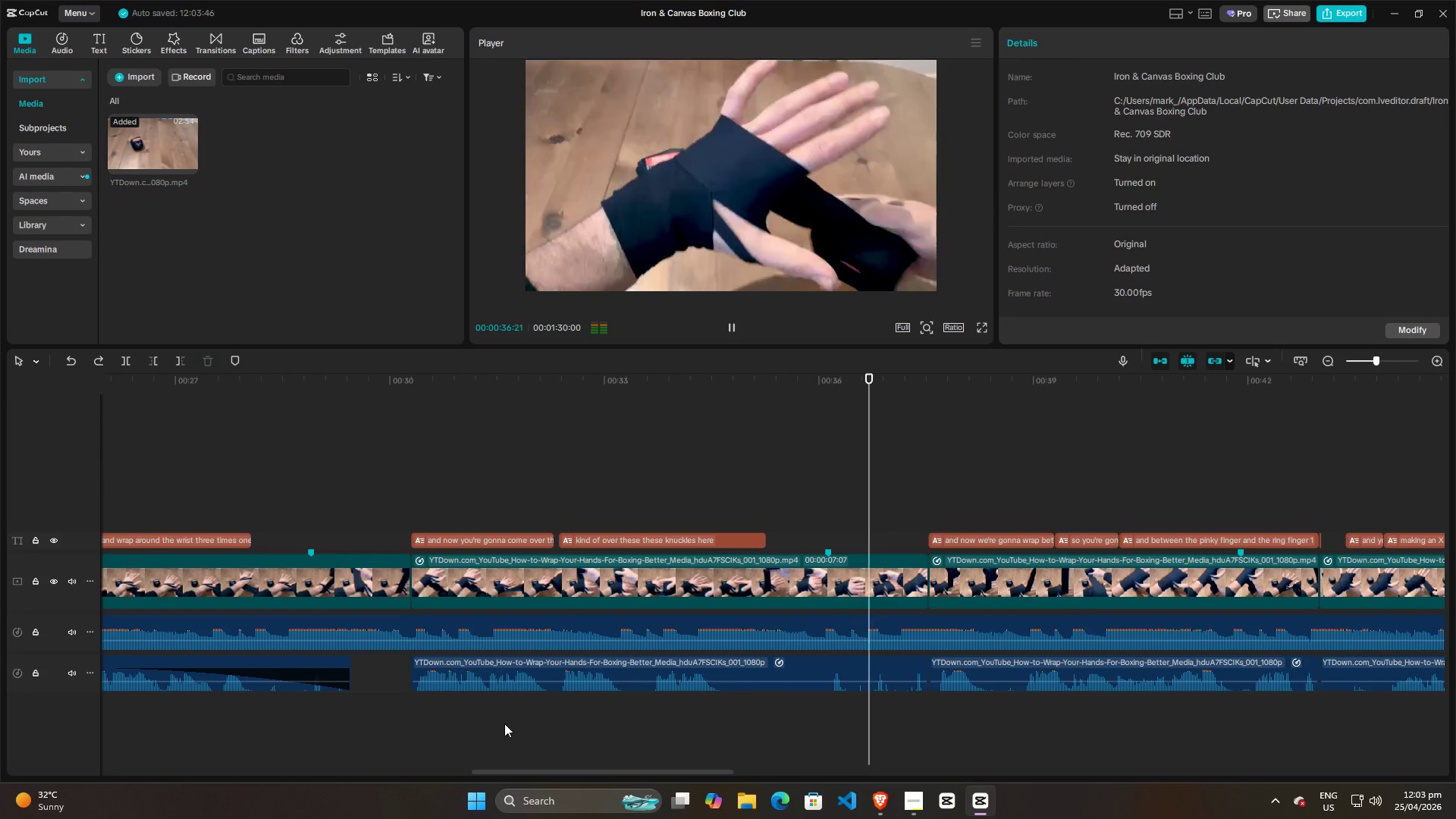 
wait(7.8)
 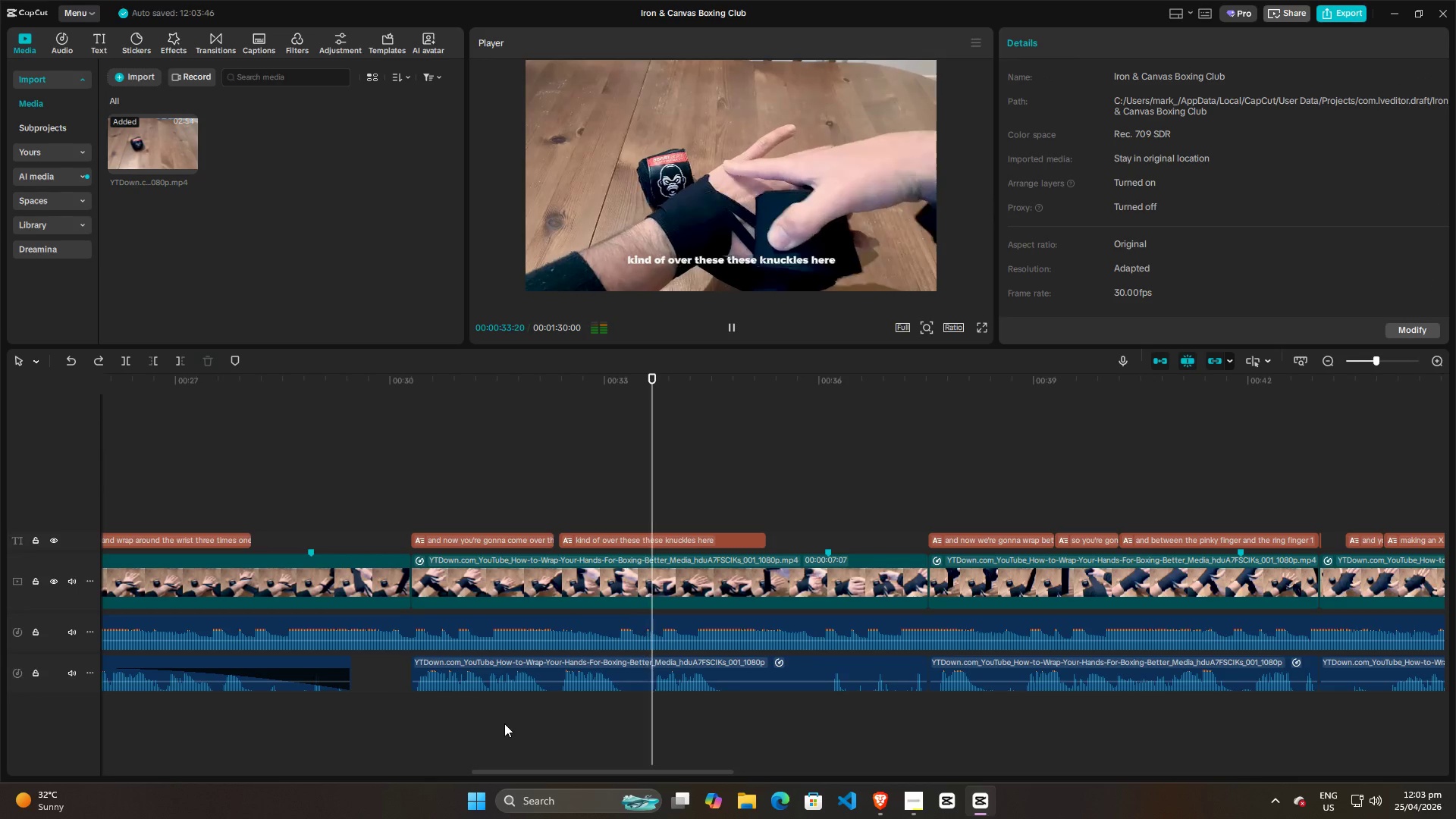 
key(Space)
 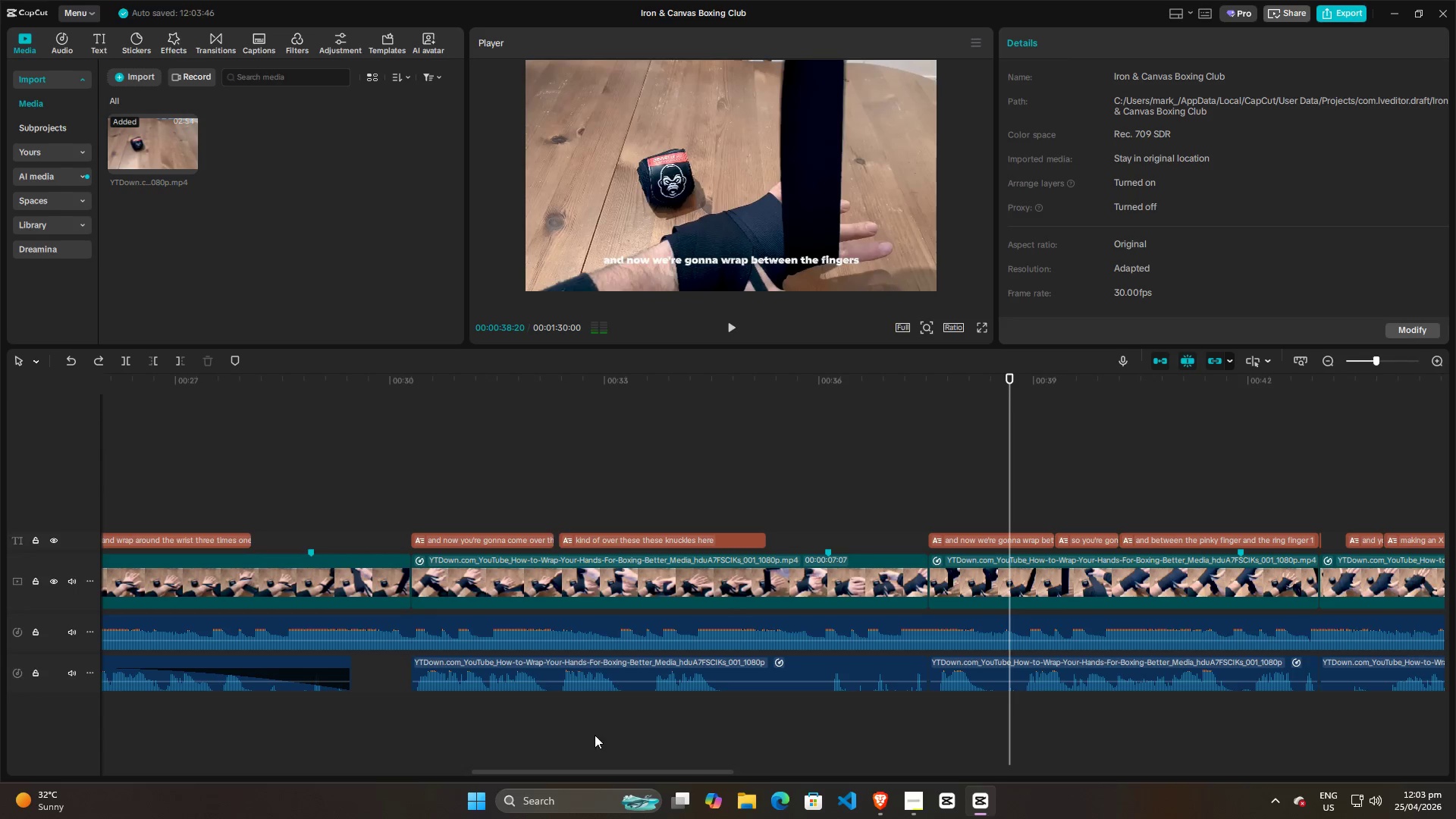 
hold_key(key=ControlLeft, duration=0.77)
scroll: coordinate [667, 731], scroll_direction: down, amount: 4.0
 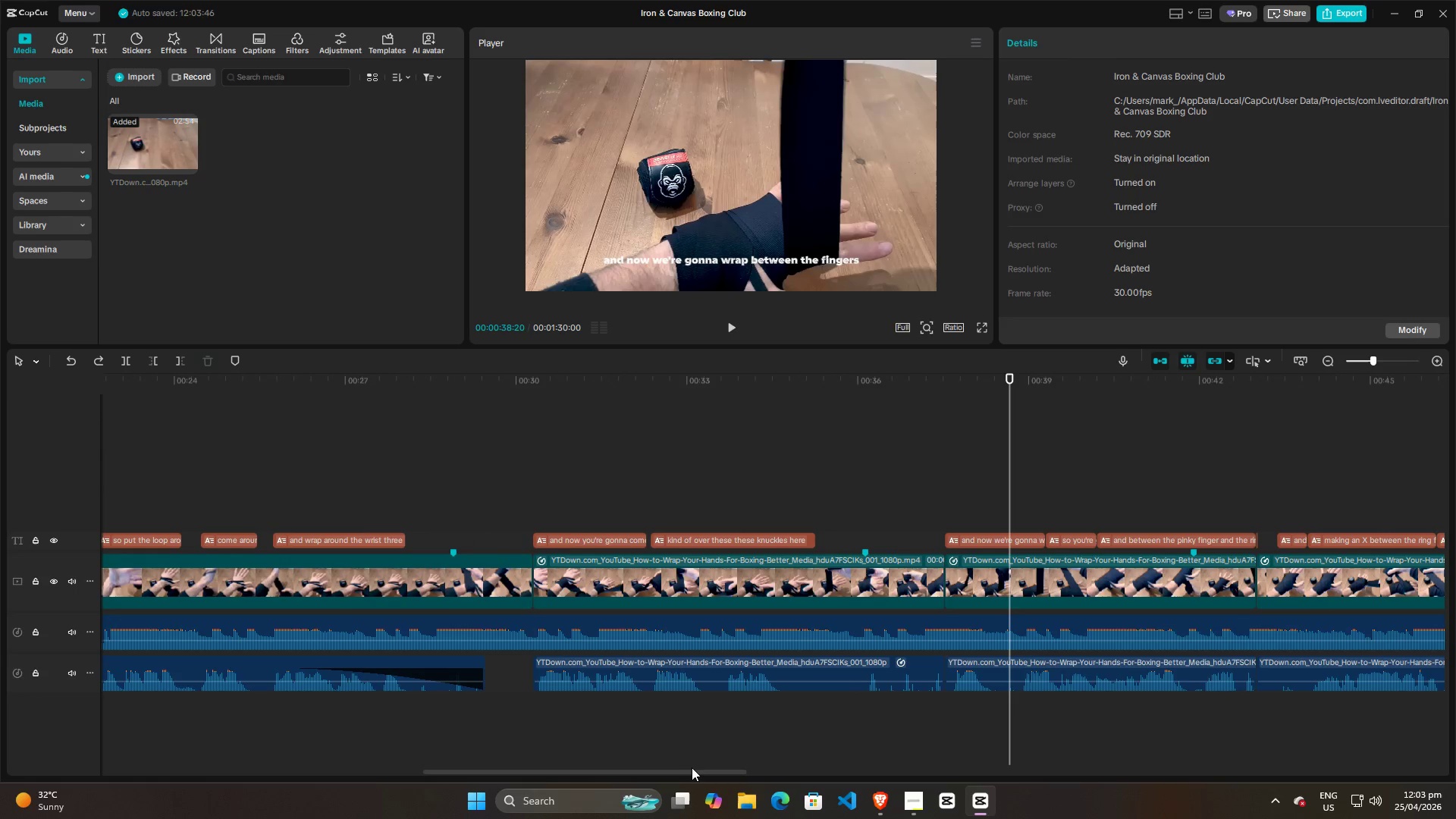 
left_click_drag(start_coordinate=[689, 770], to_coordinate=[781, 770])
 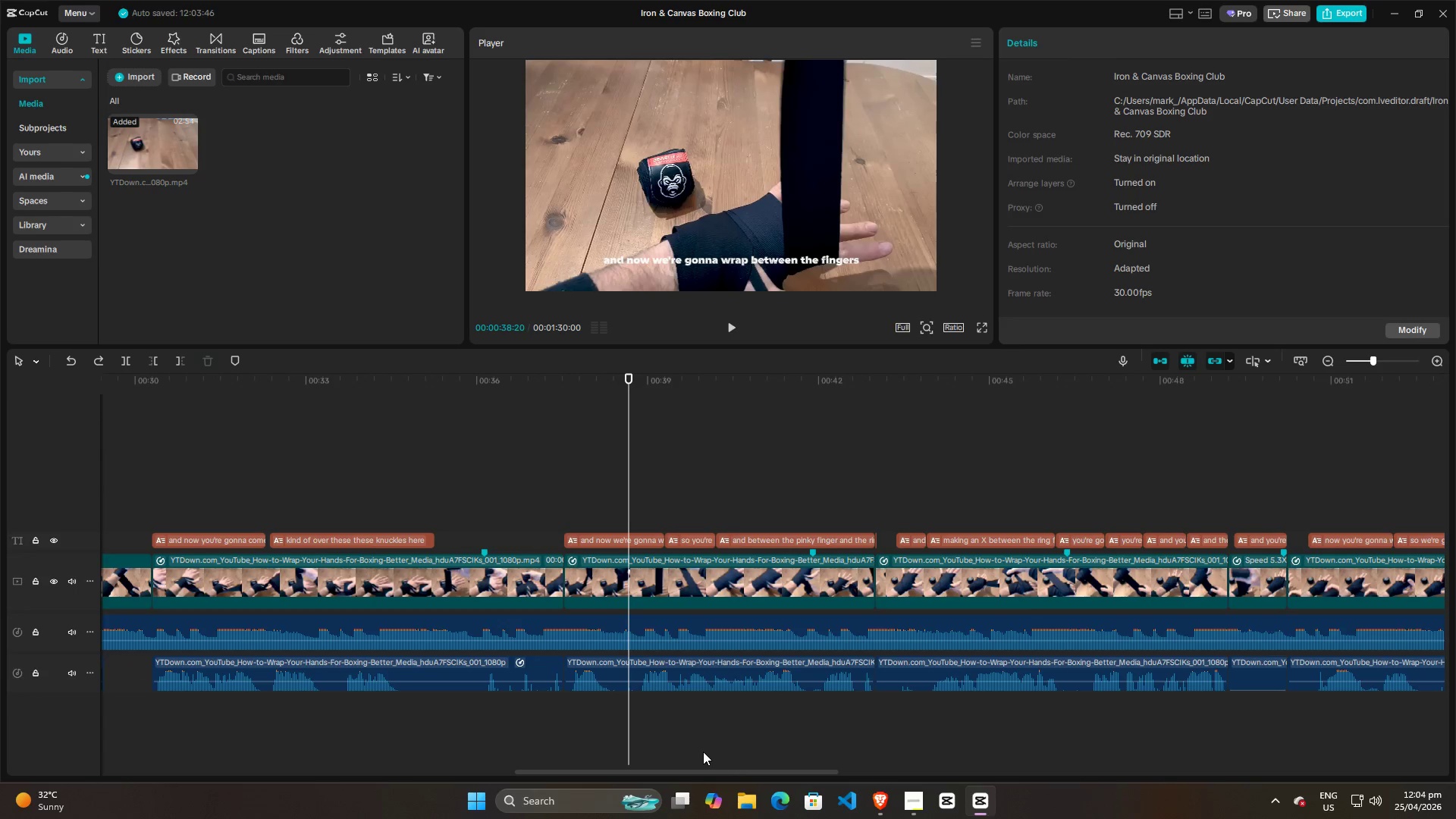 
left_click([532, 733])
 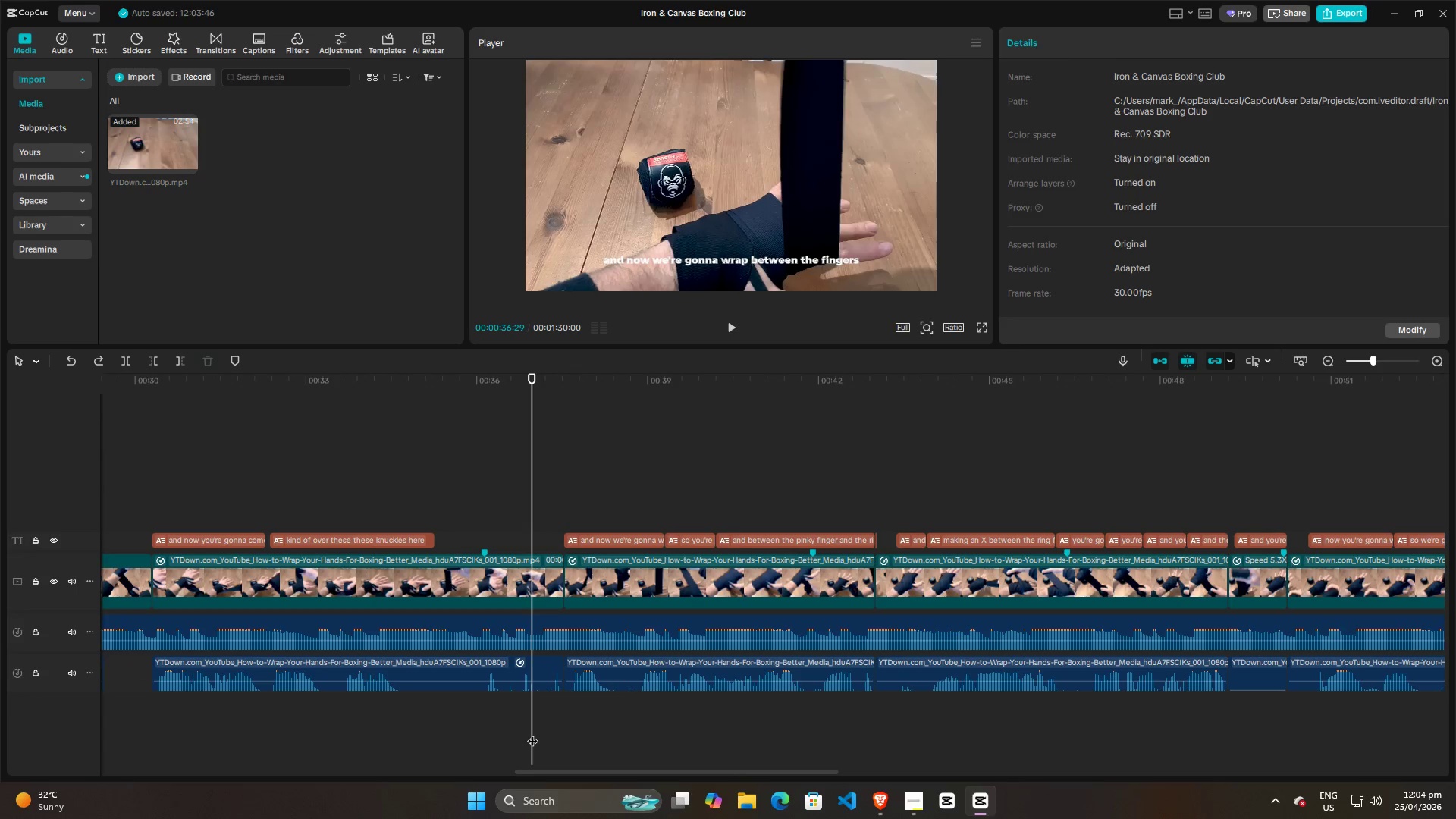 
key(Space)
 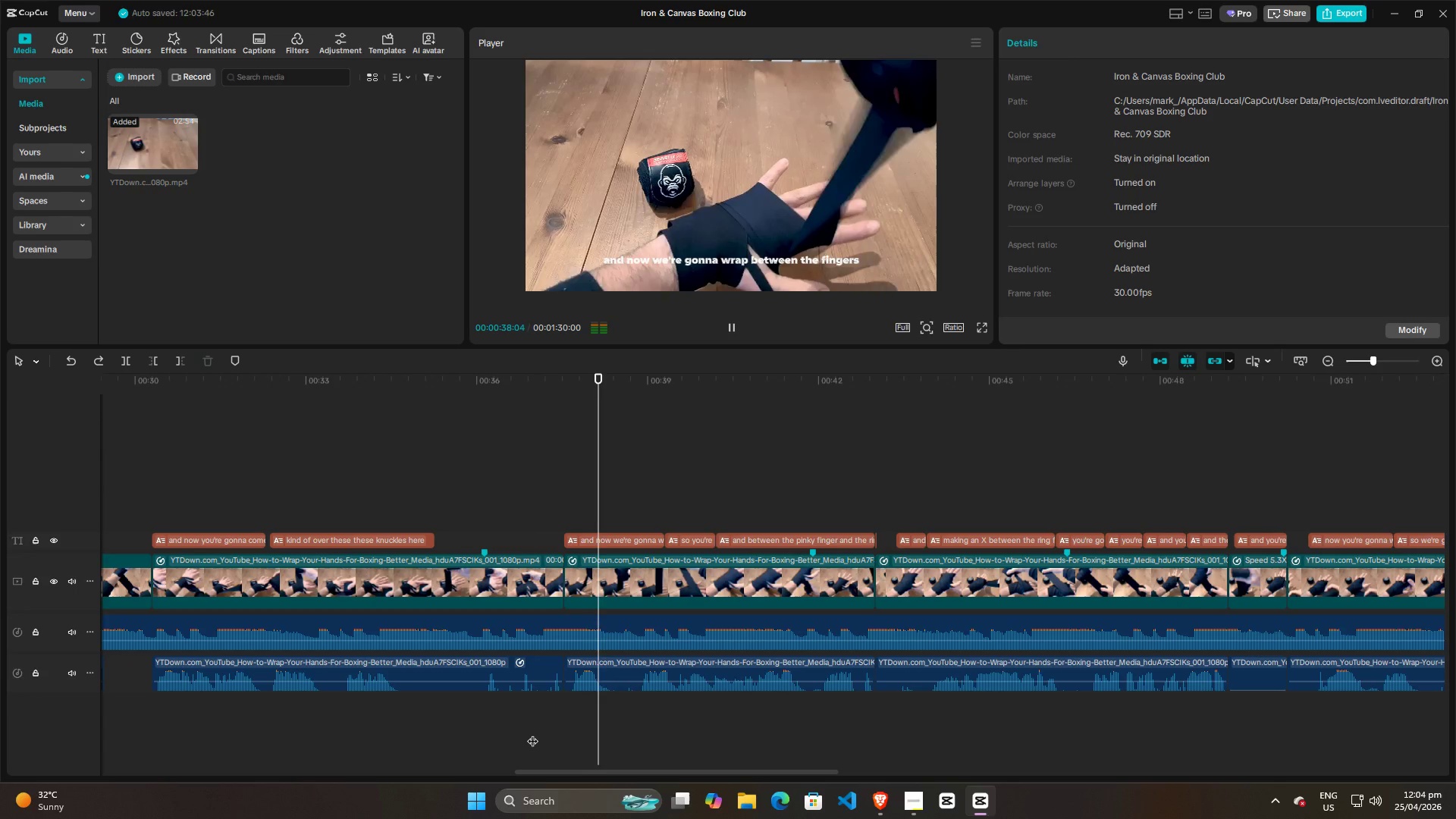 
key(Space)
 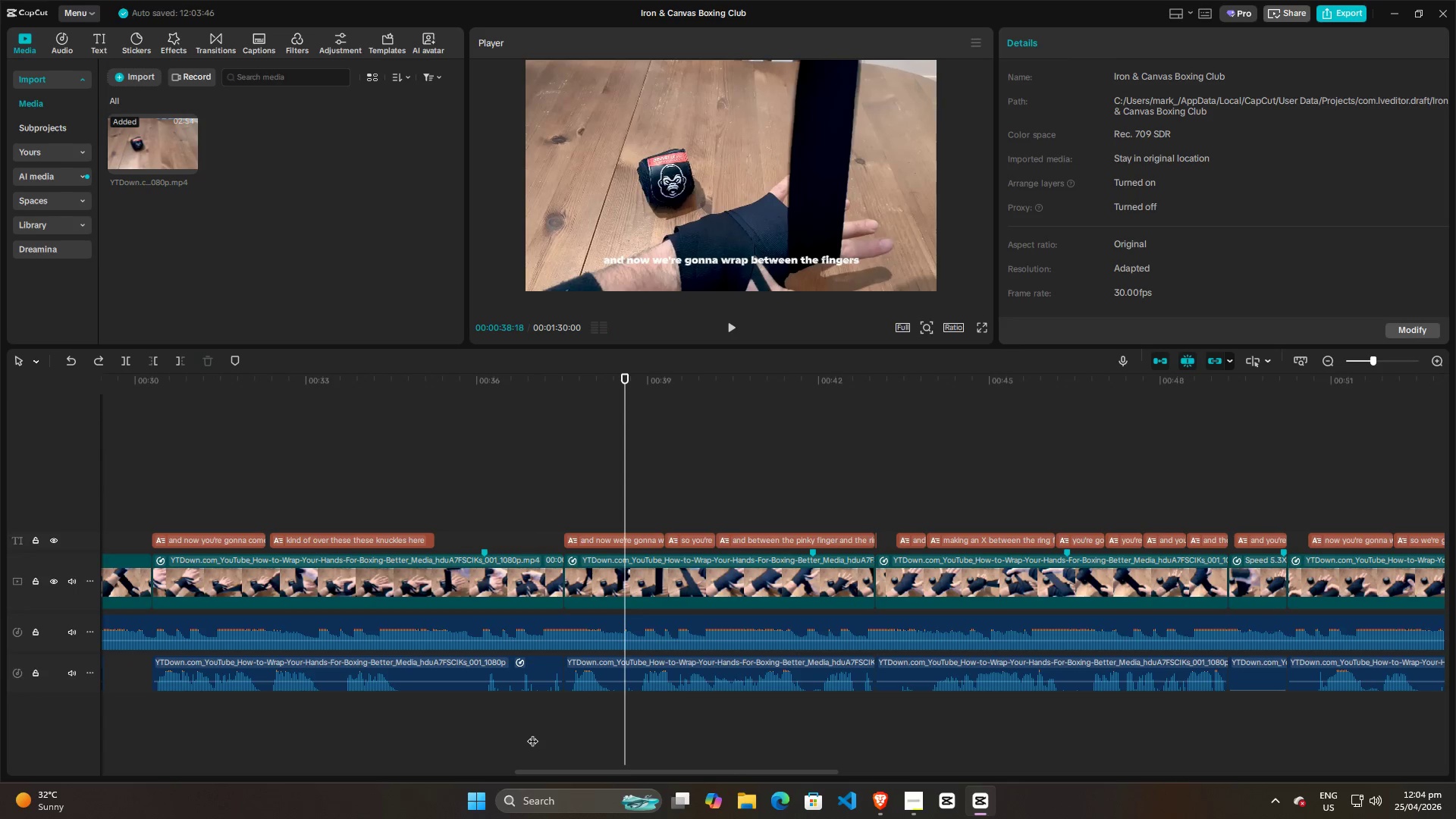 
hold_key(key=ControlLeft, duration=0.88)
scroll: coordinate [607, 744], scroll_direction: up, amount: 10.0
 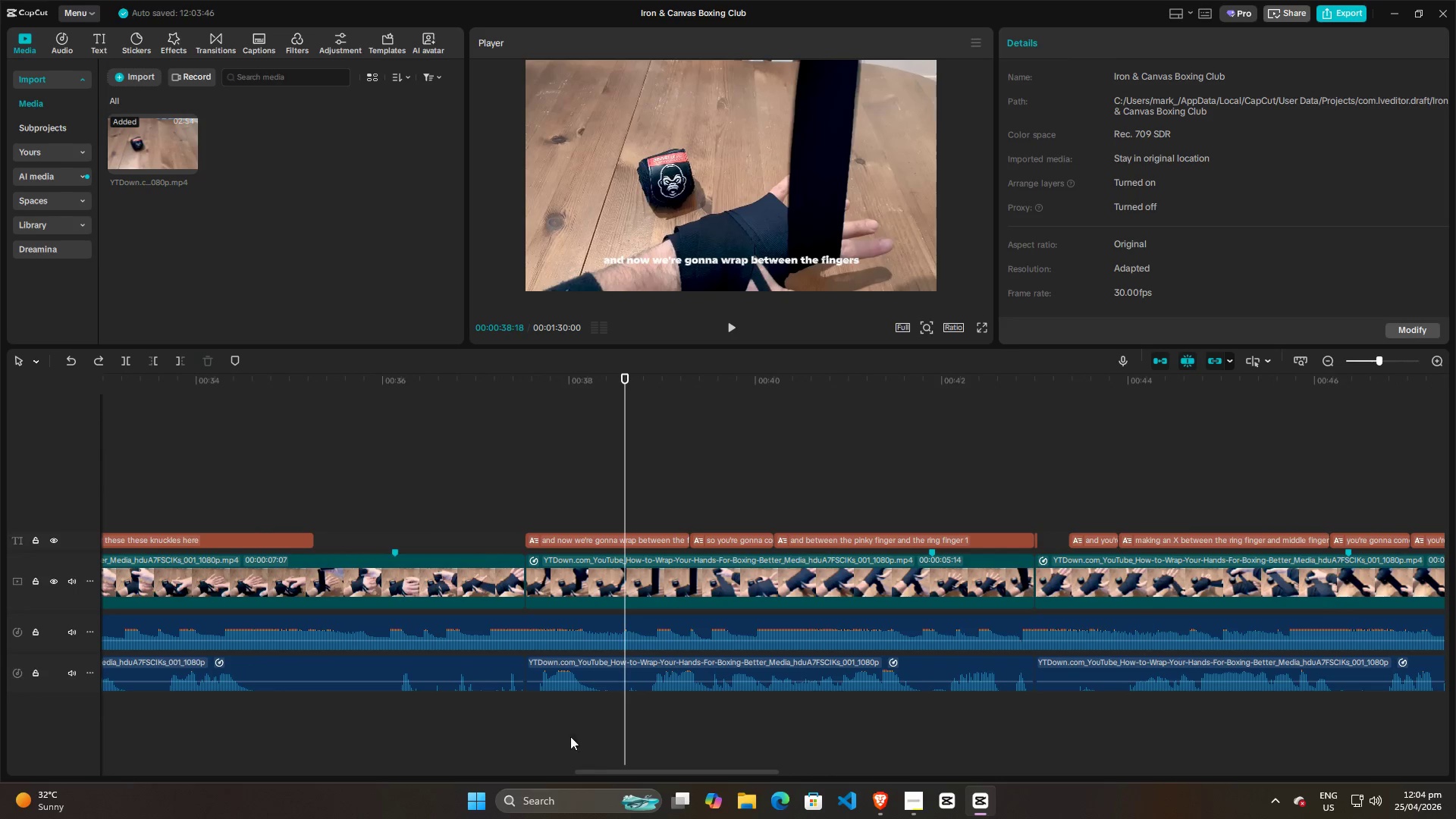 
left_click([529, 742])
 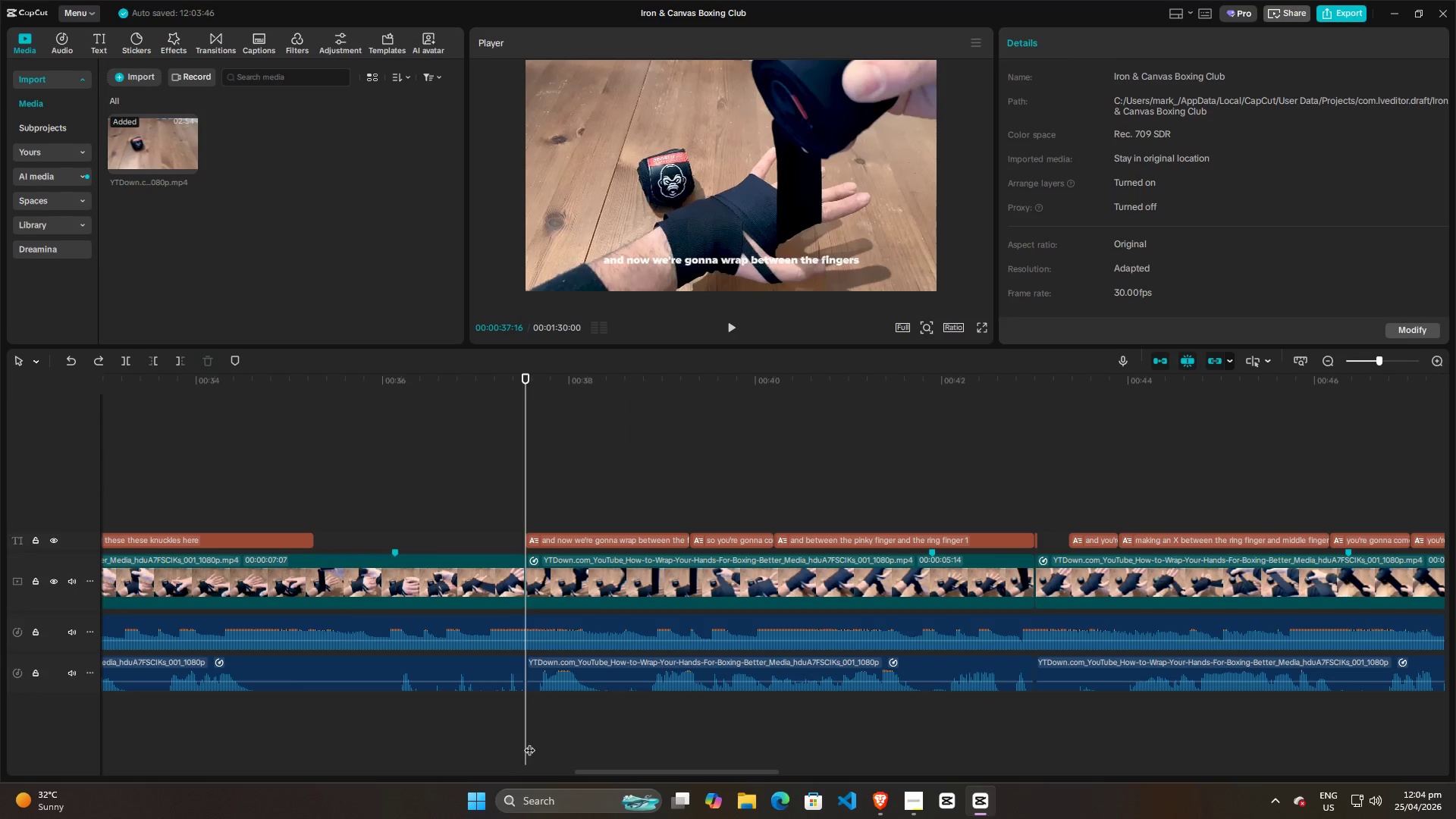 
key(Space)
 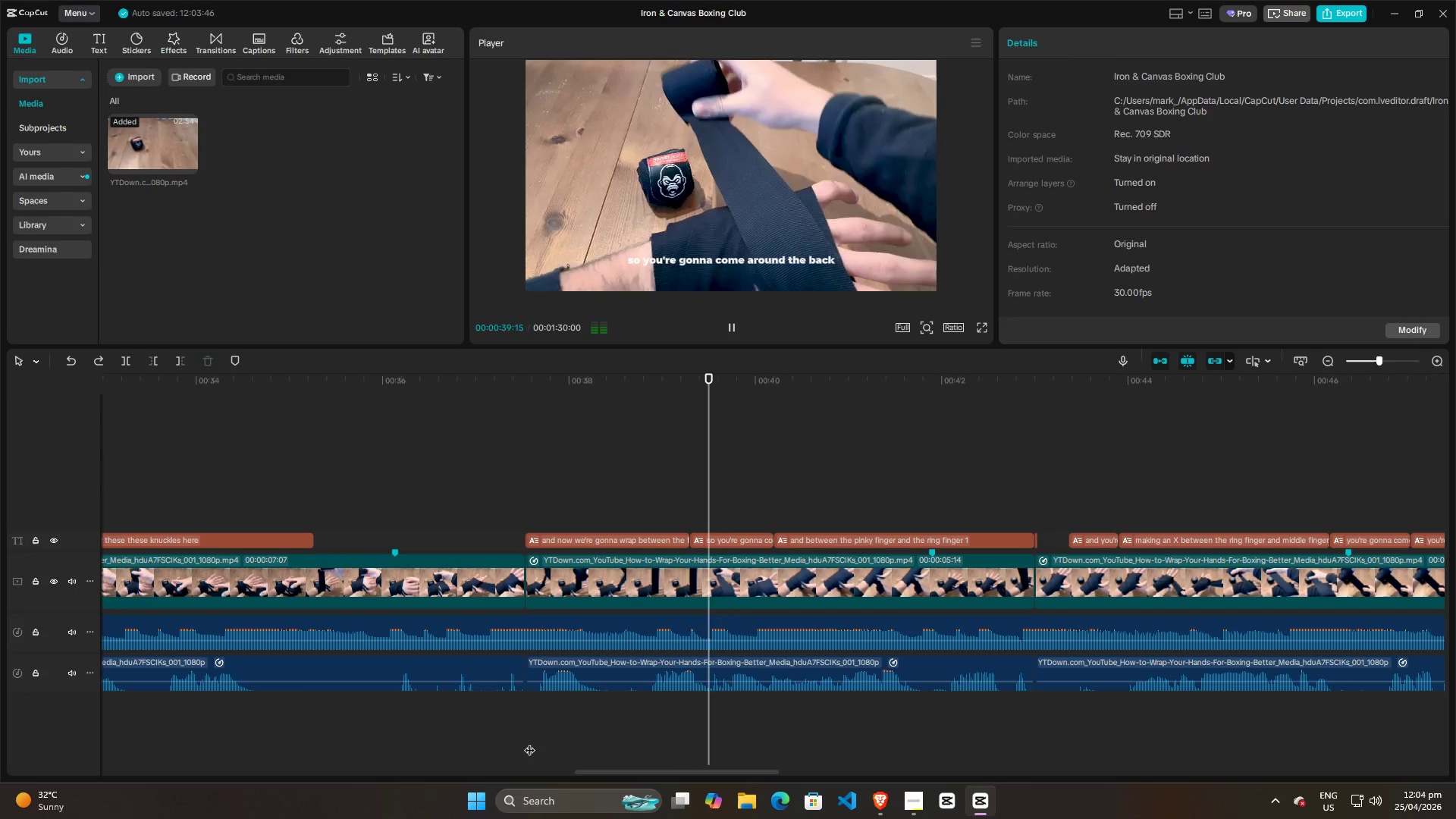 
key(Space)
 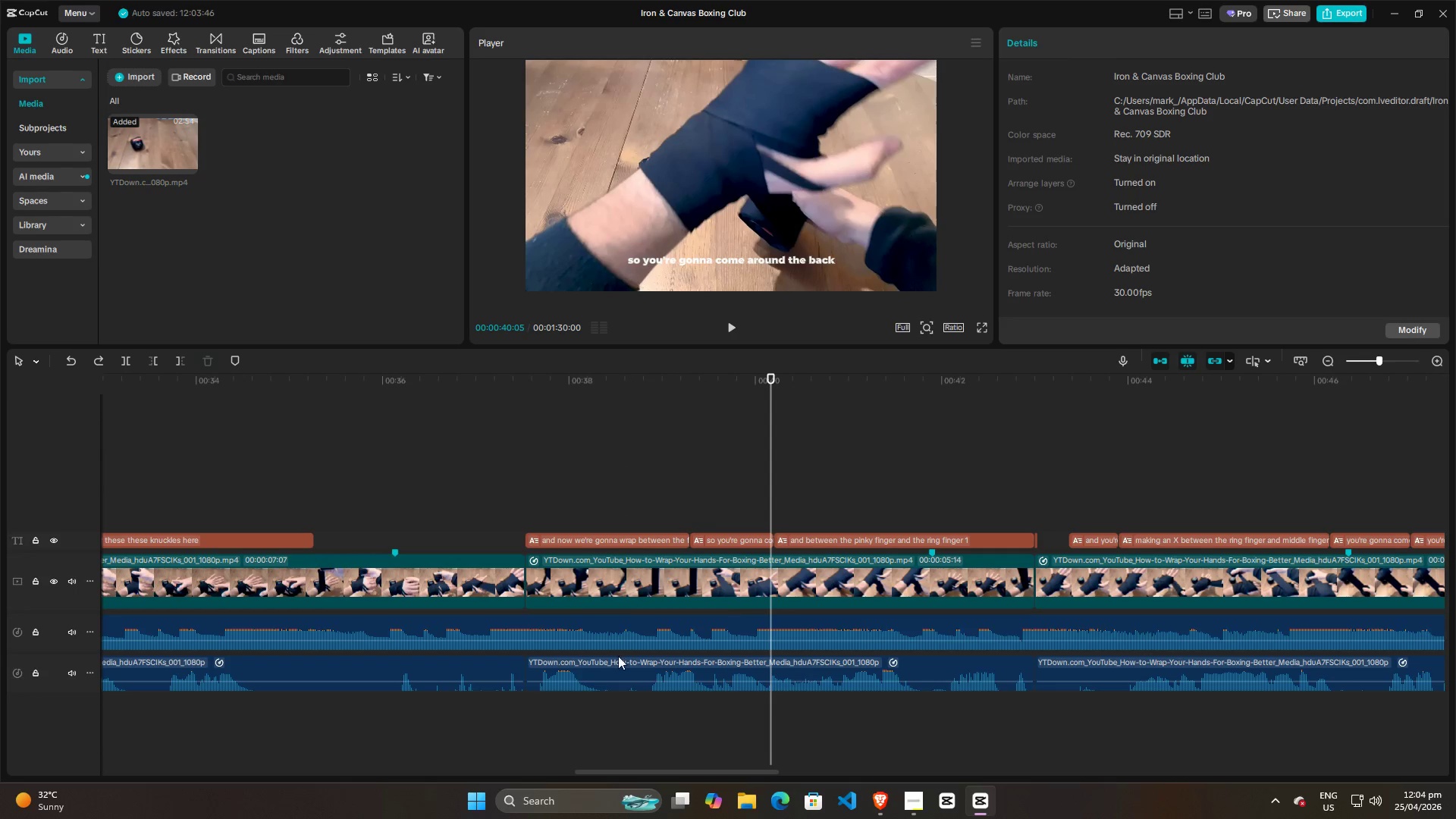 
left_click([526, 723])
 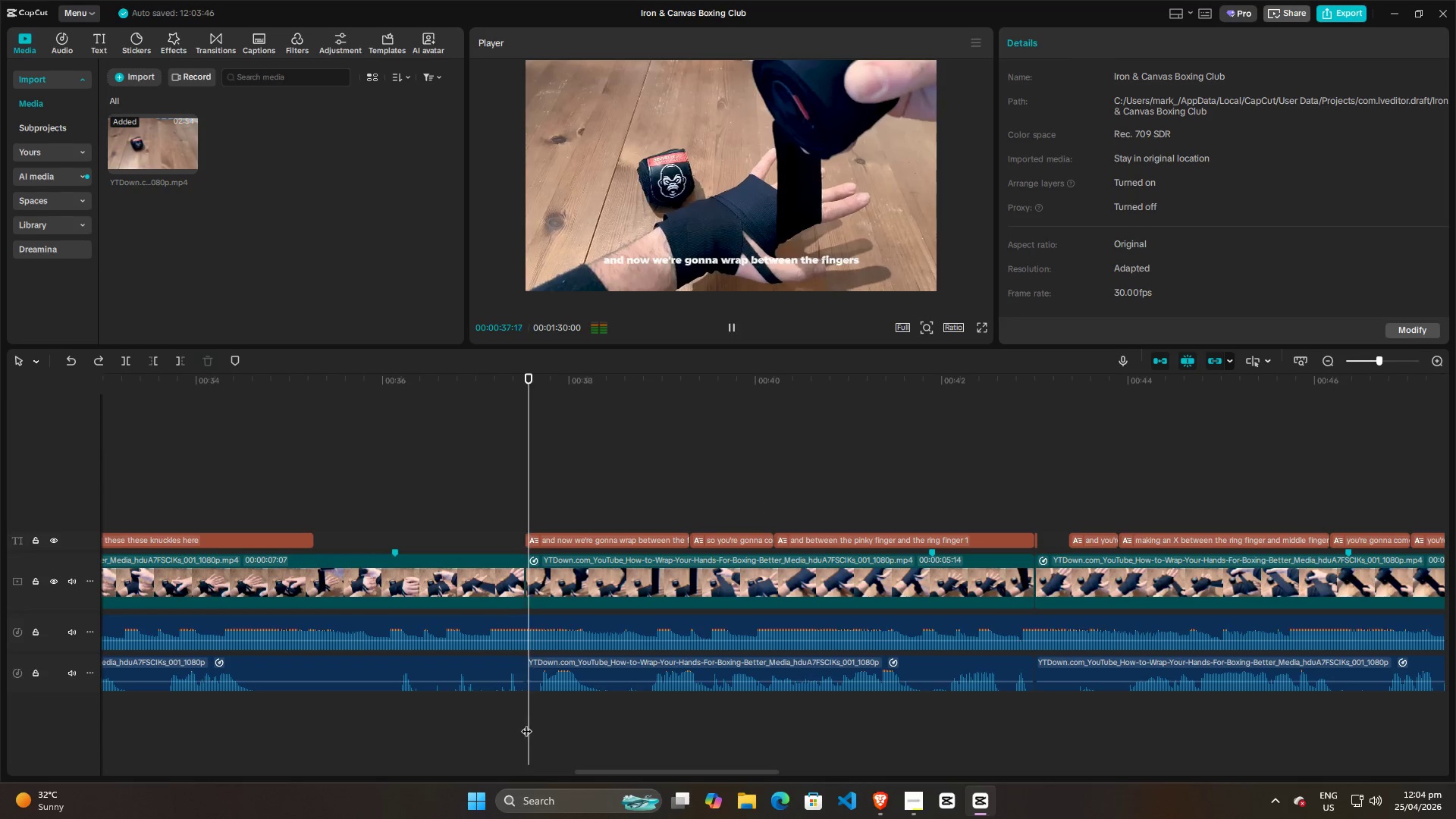 
key(Space)
 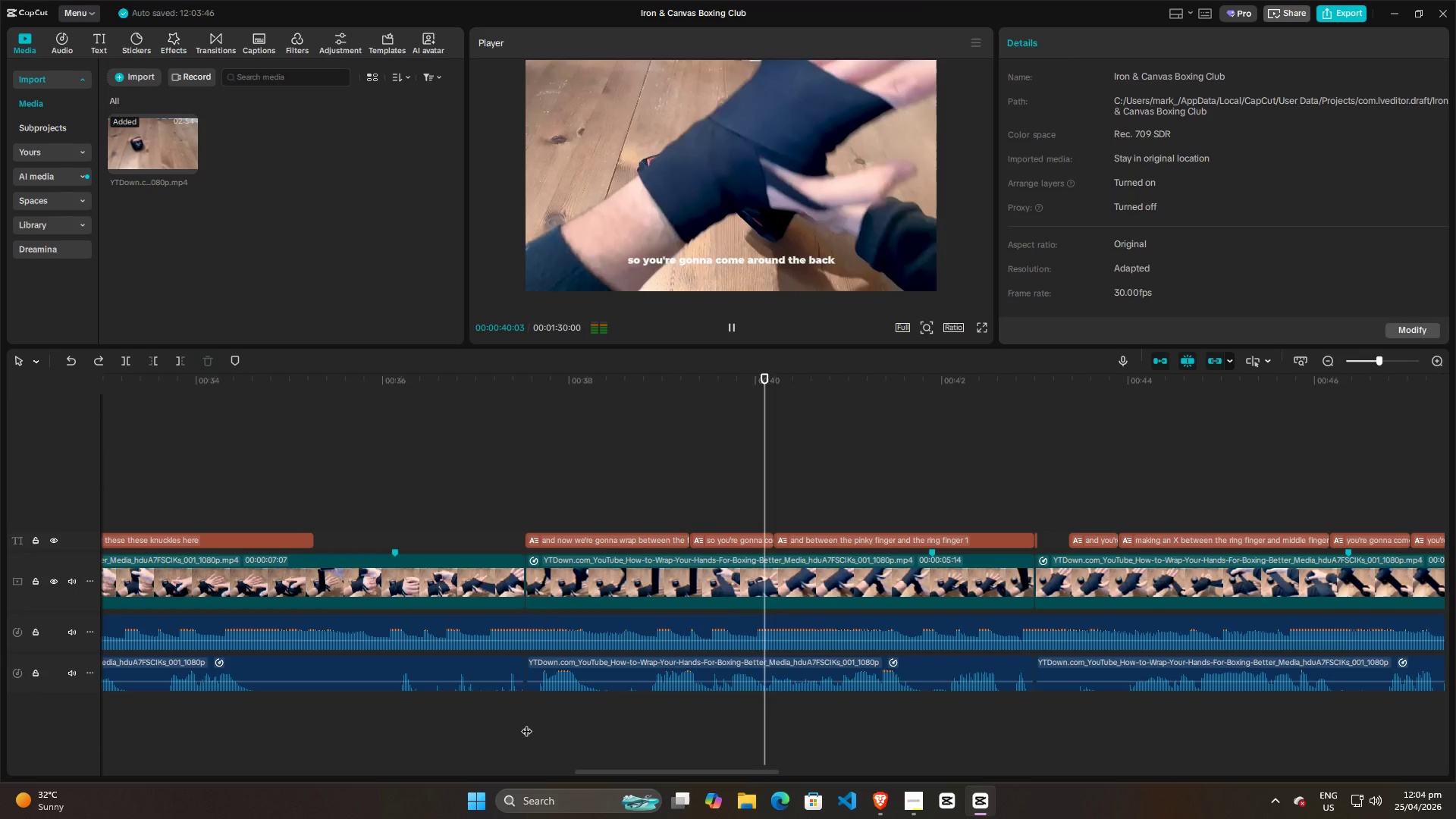 
key(Space)
 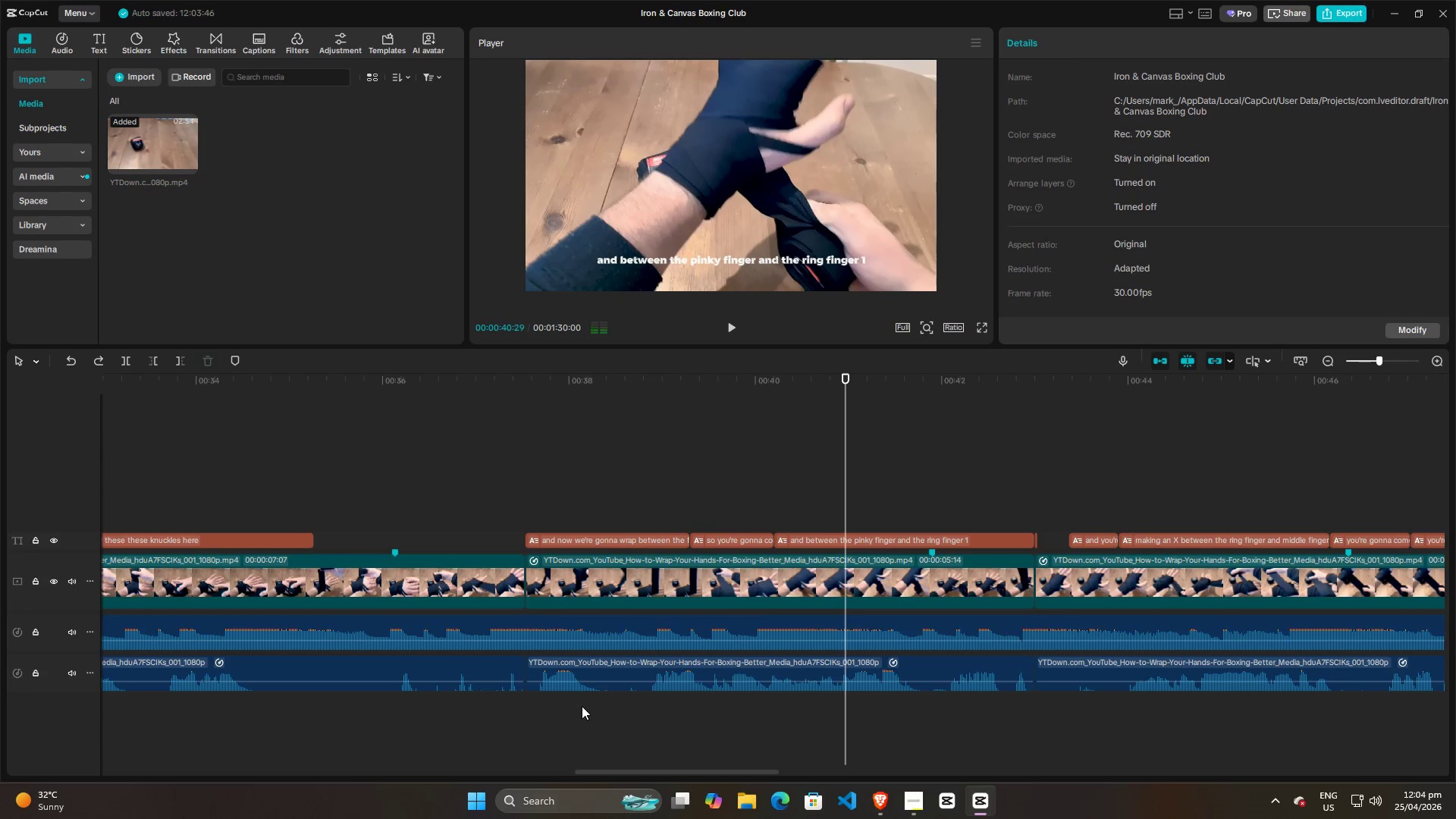 
left_click([582, 708])
 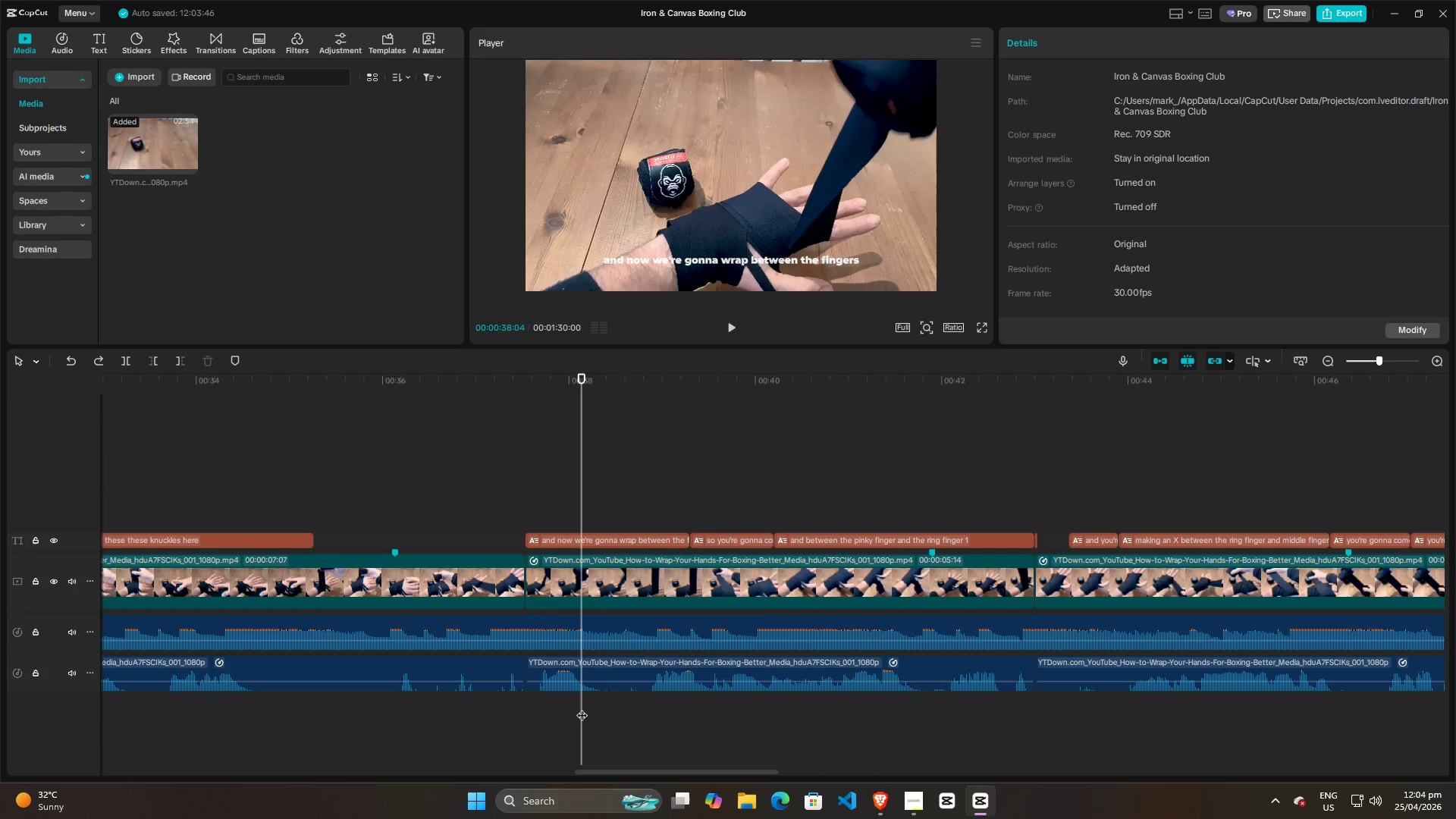 
key(Space)
 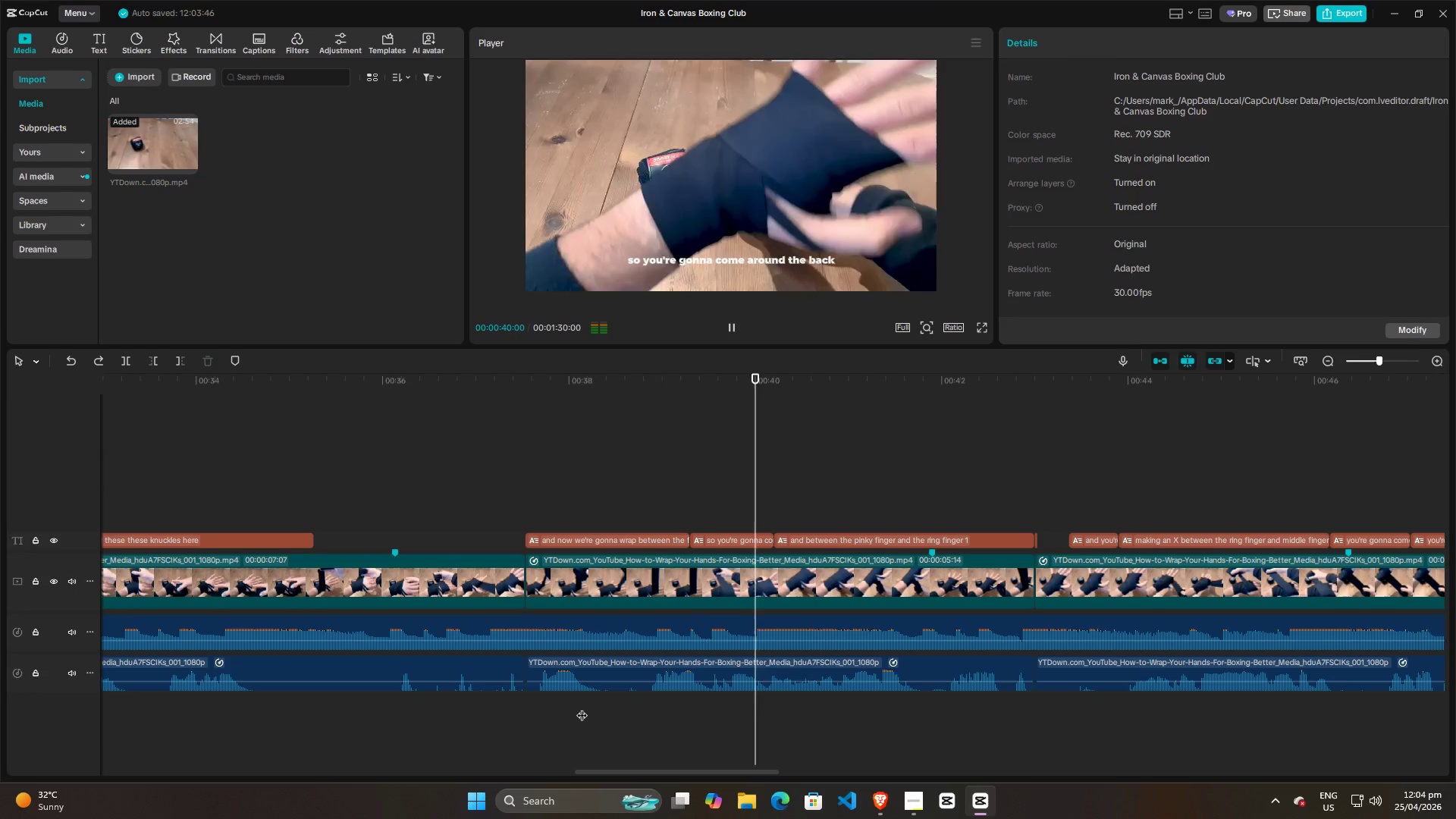 
key(Space)
 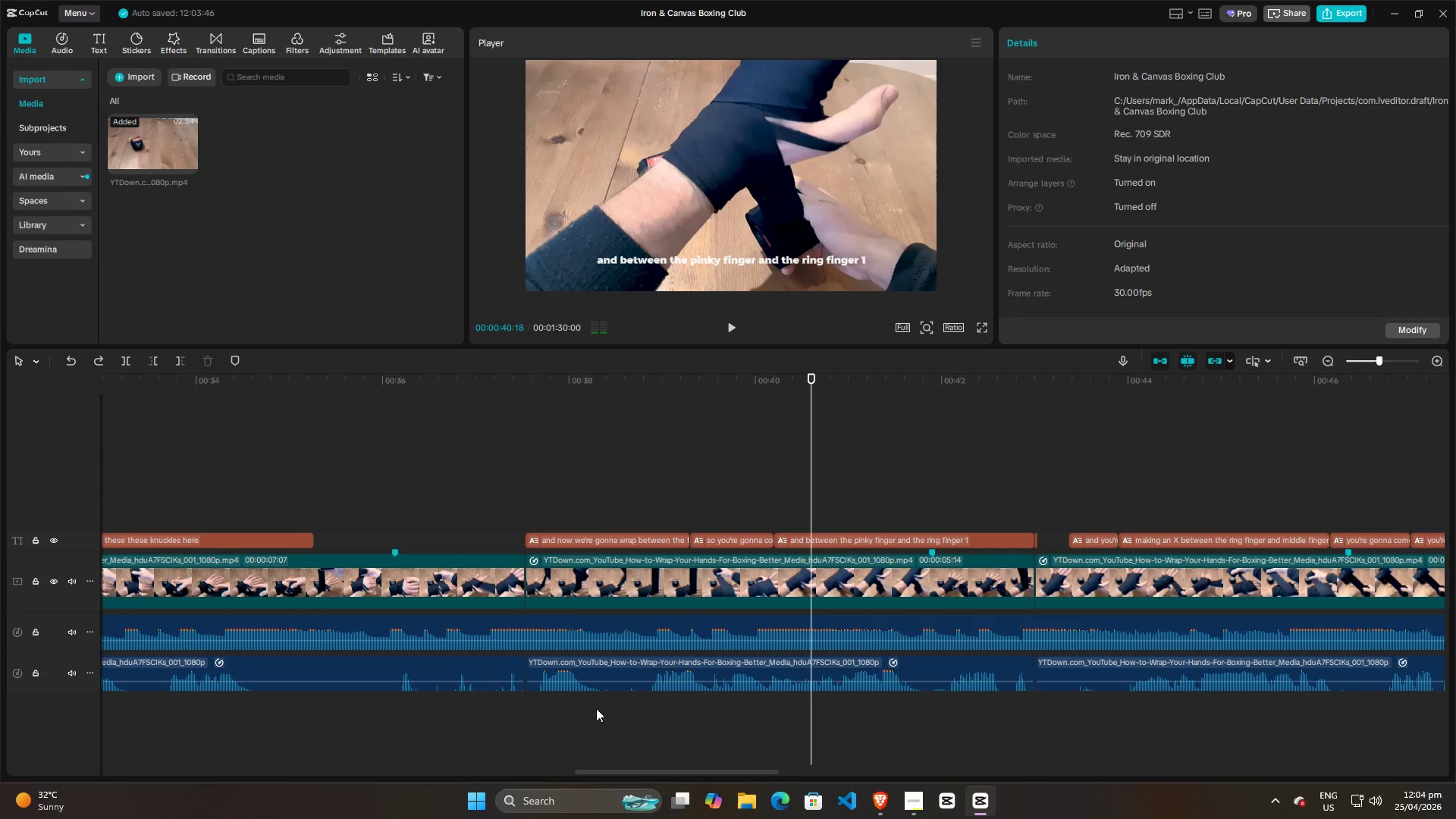 
left_click([598, 708])
 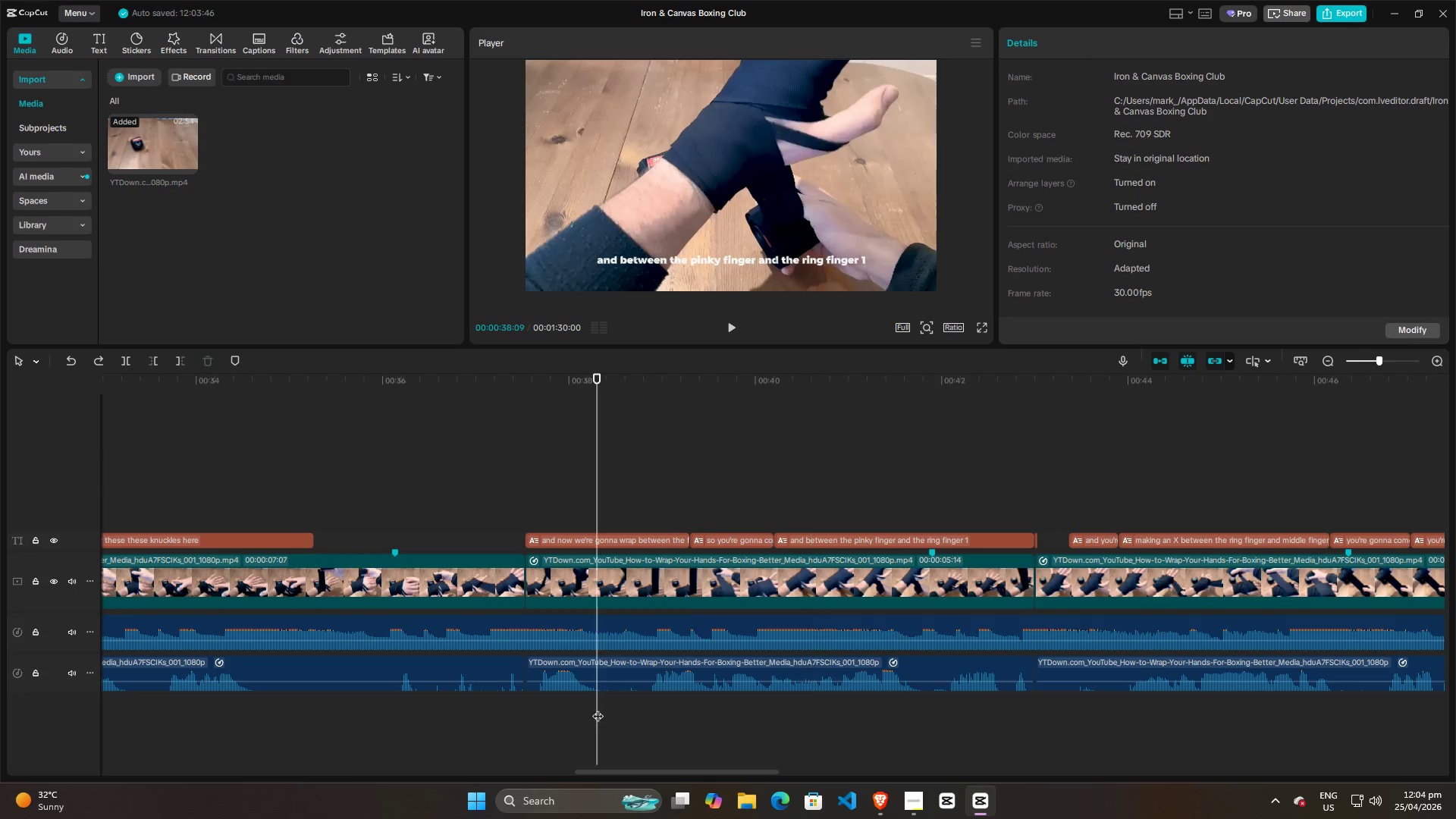 
key(Space)
 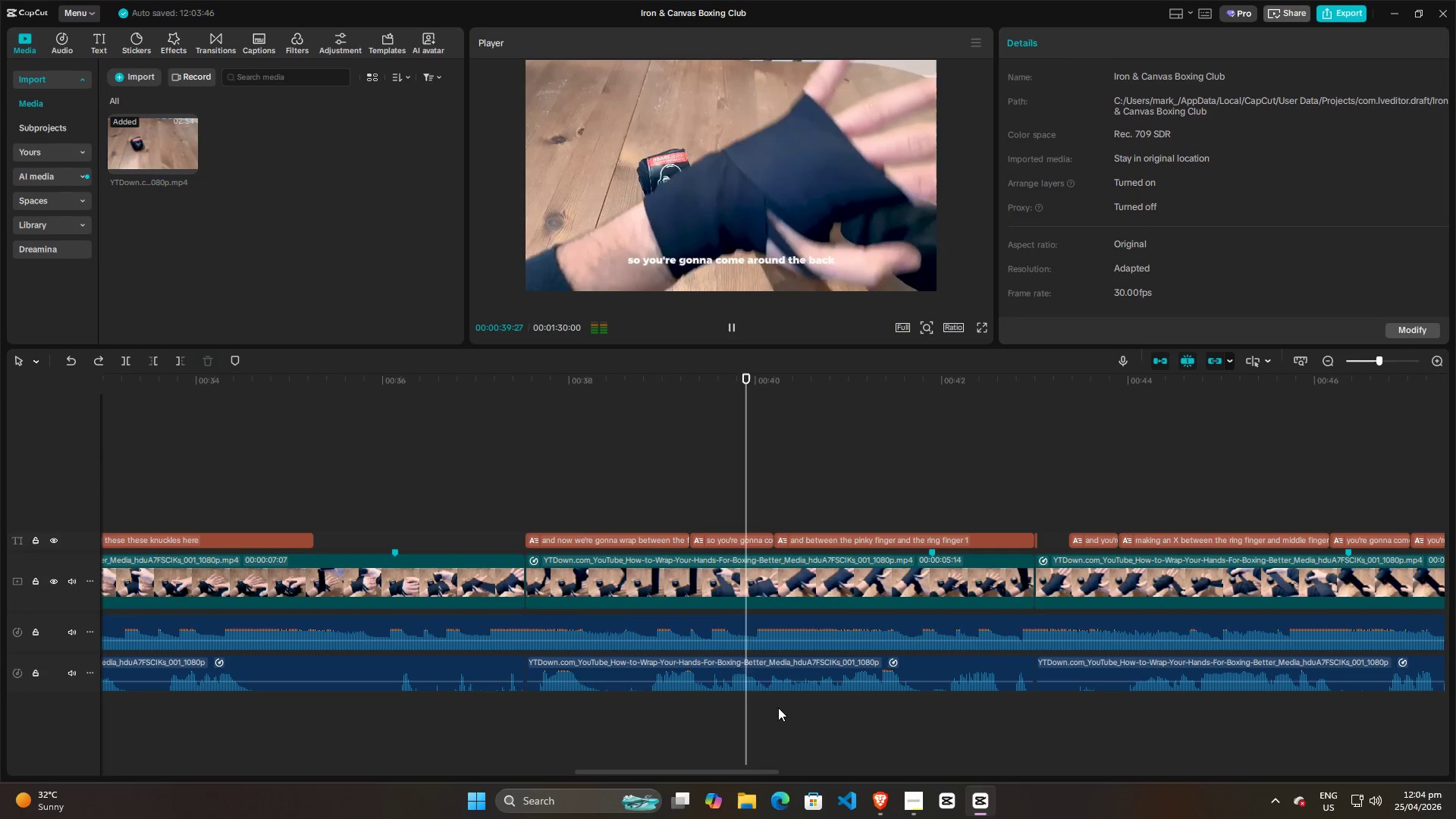 
key(Space)
 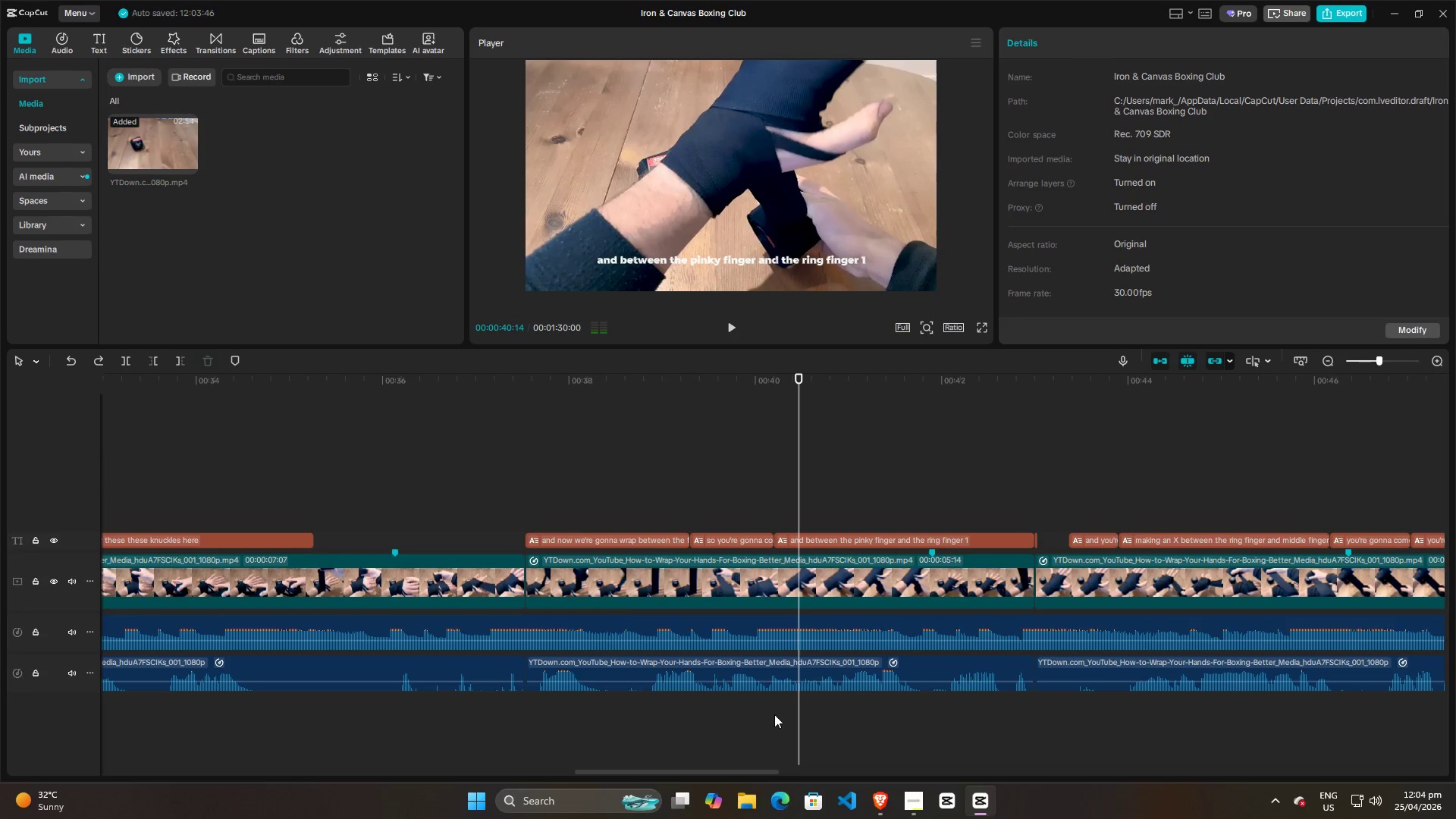 
left_click([773, 715])
 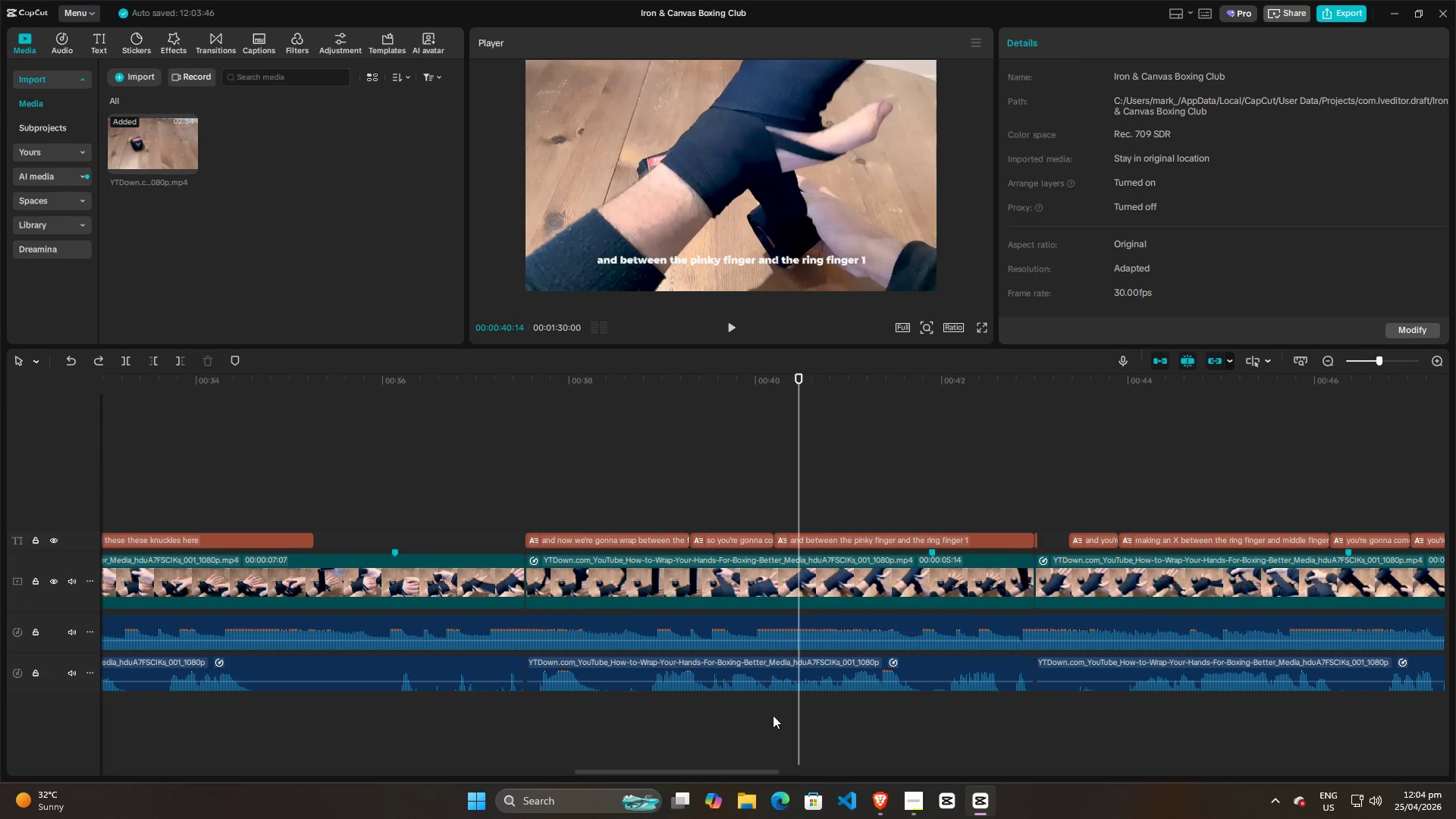 
key(Space)
 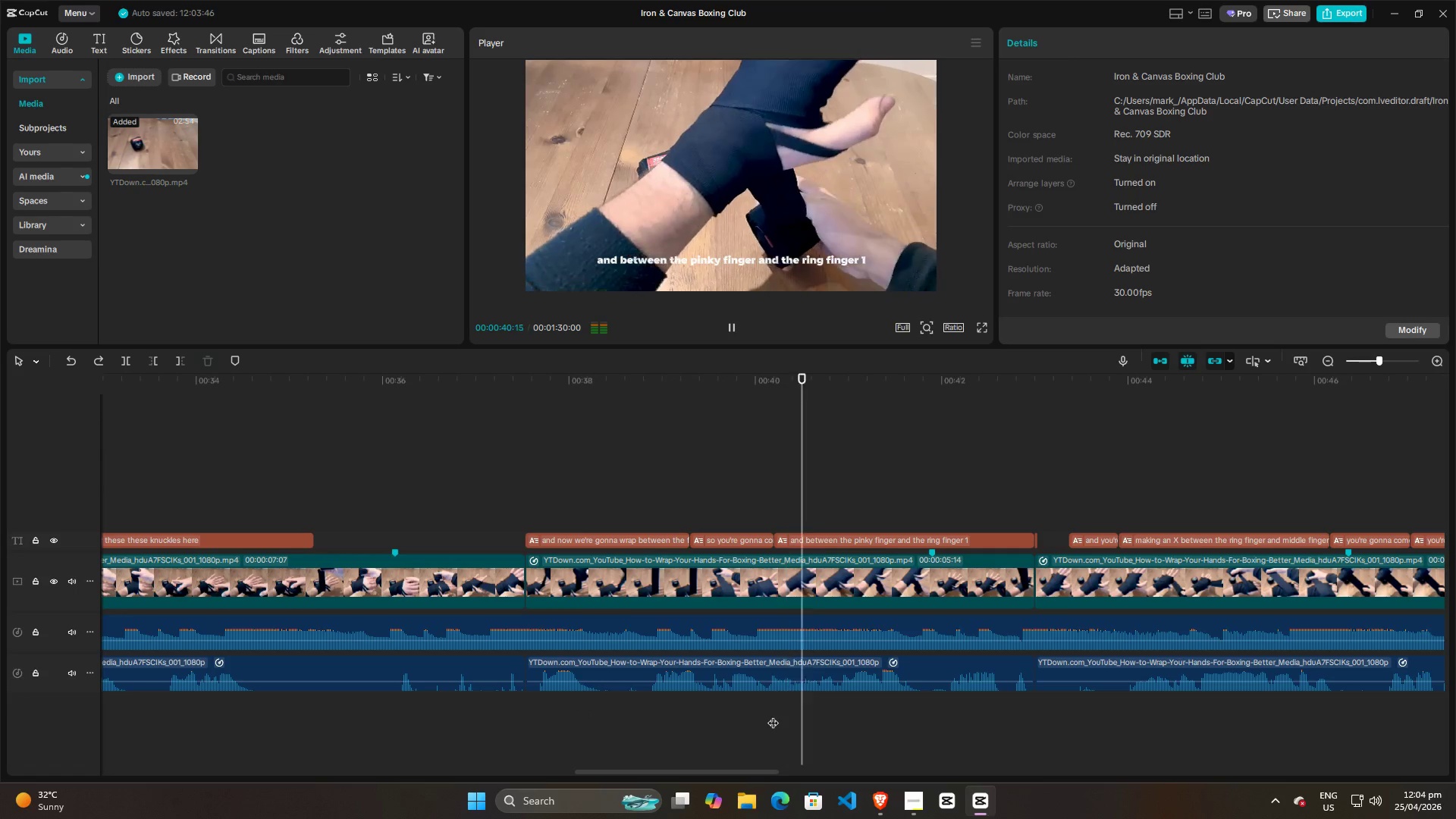 
left_click([773, 715])
 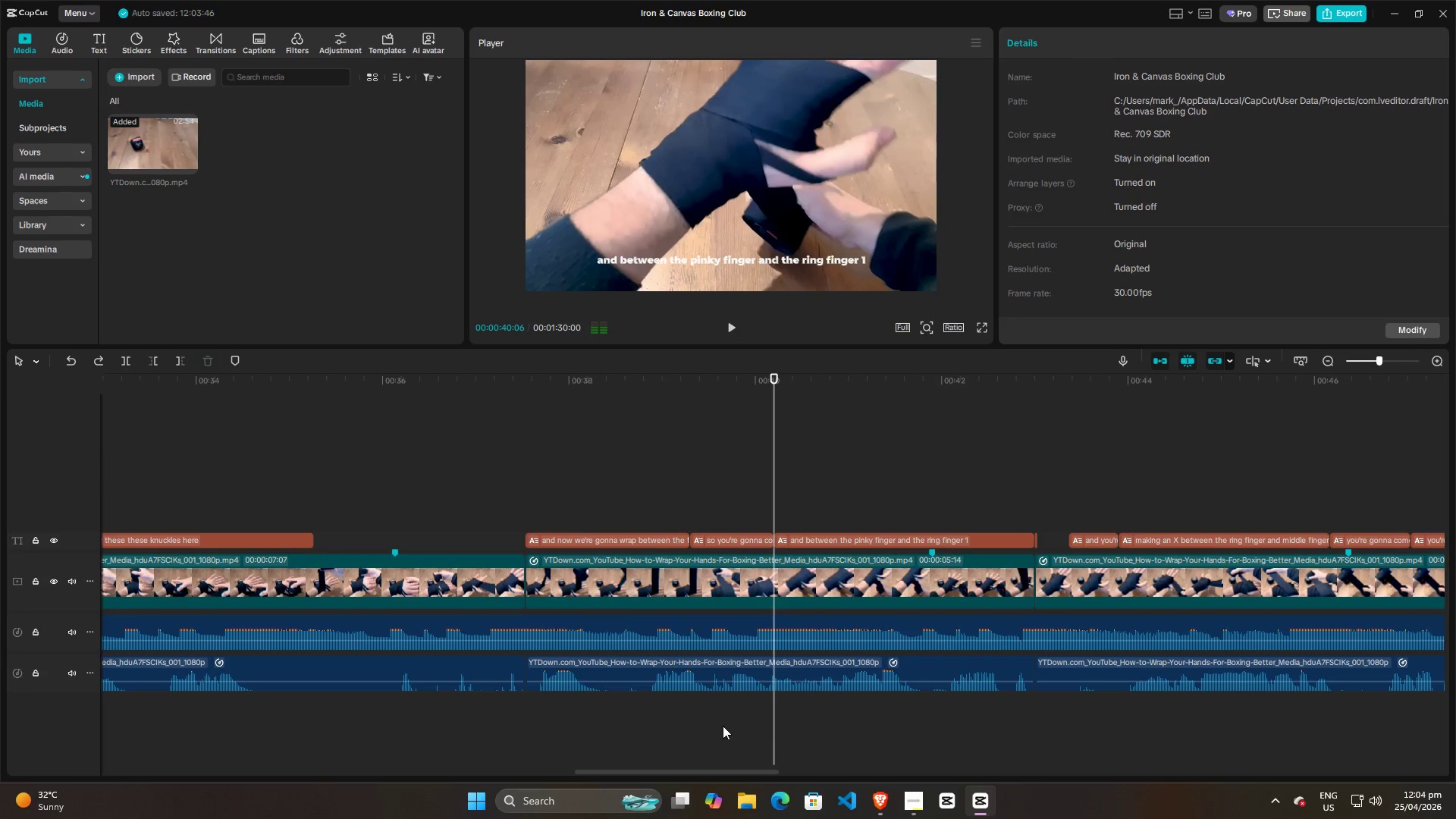 
double_click([723, 726])
 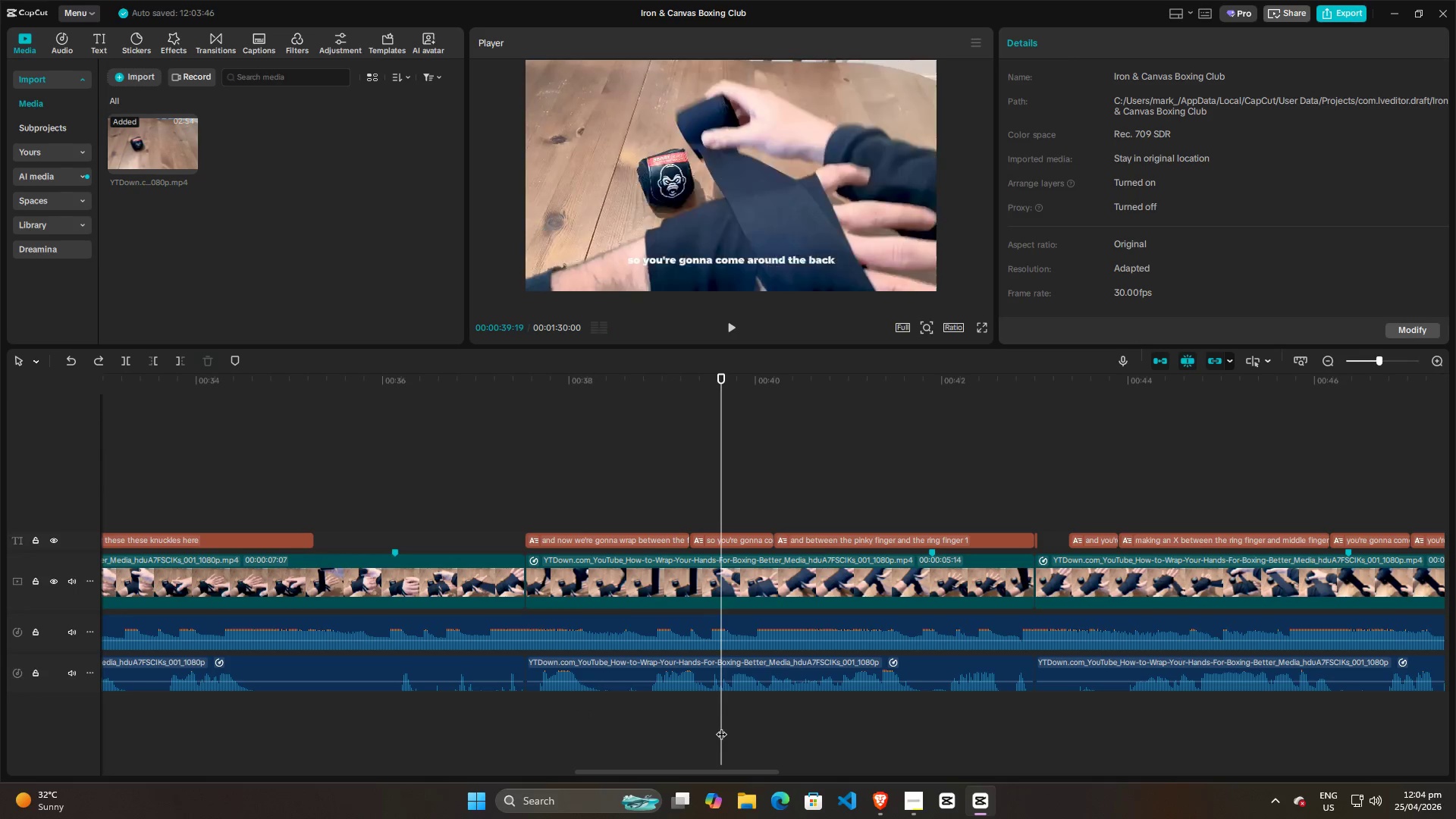 
key(Space)
 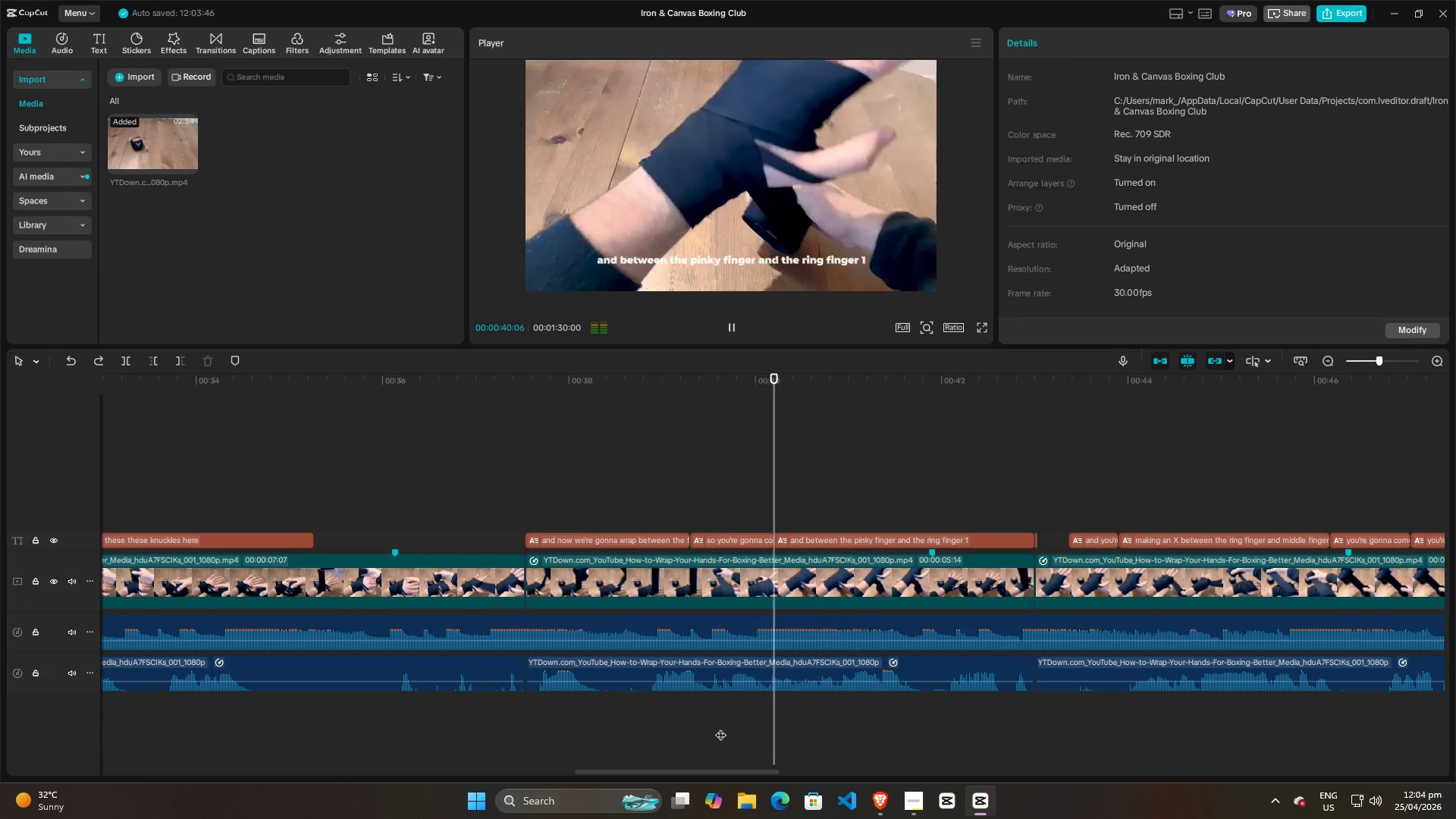 
key(Space)
 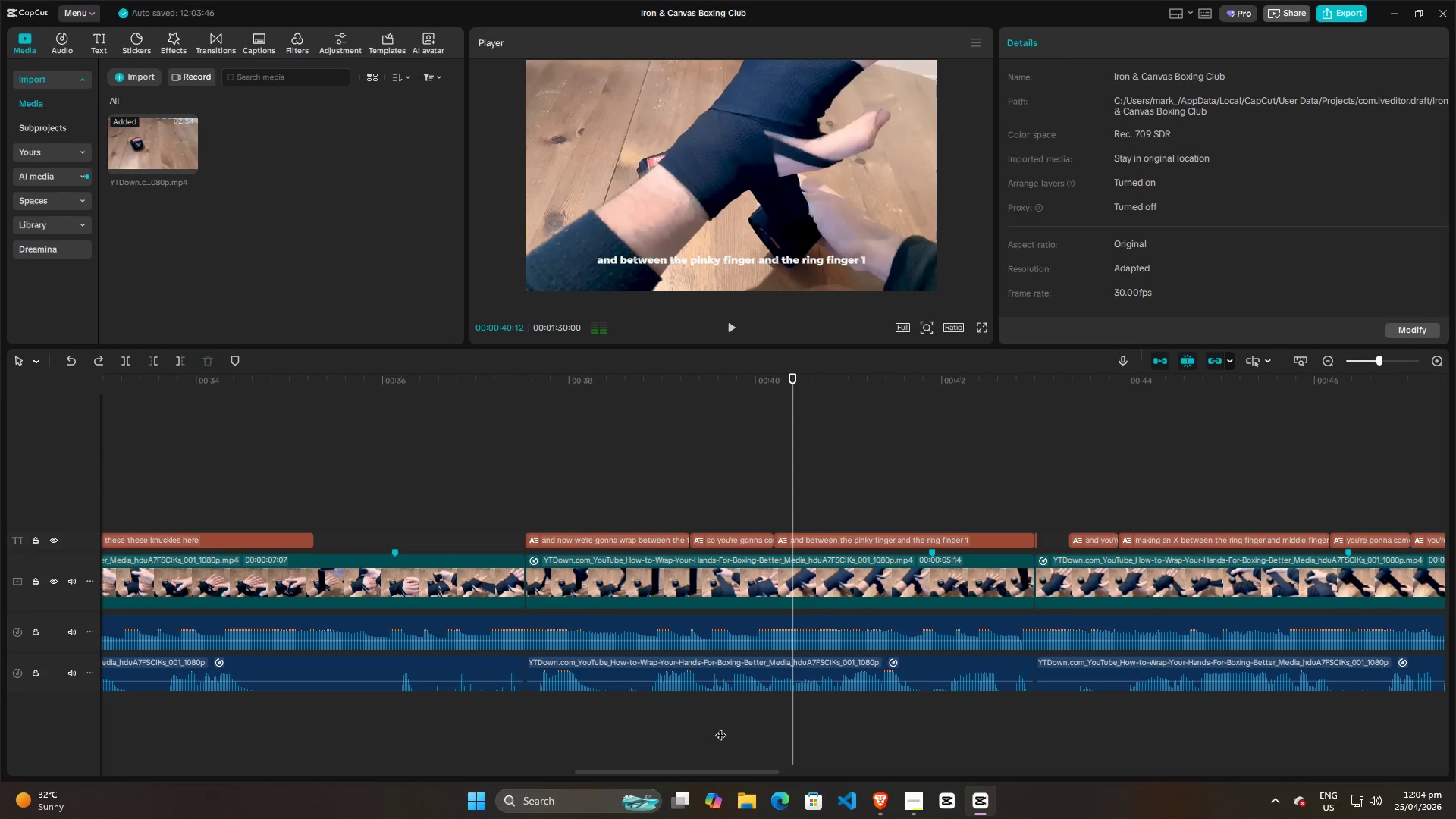 
left_click([720, 727])
 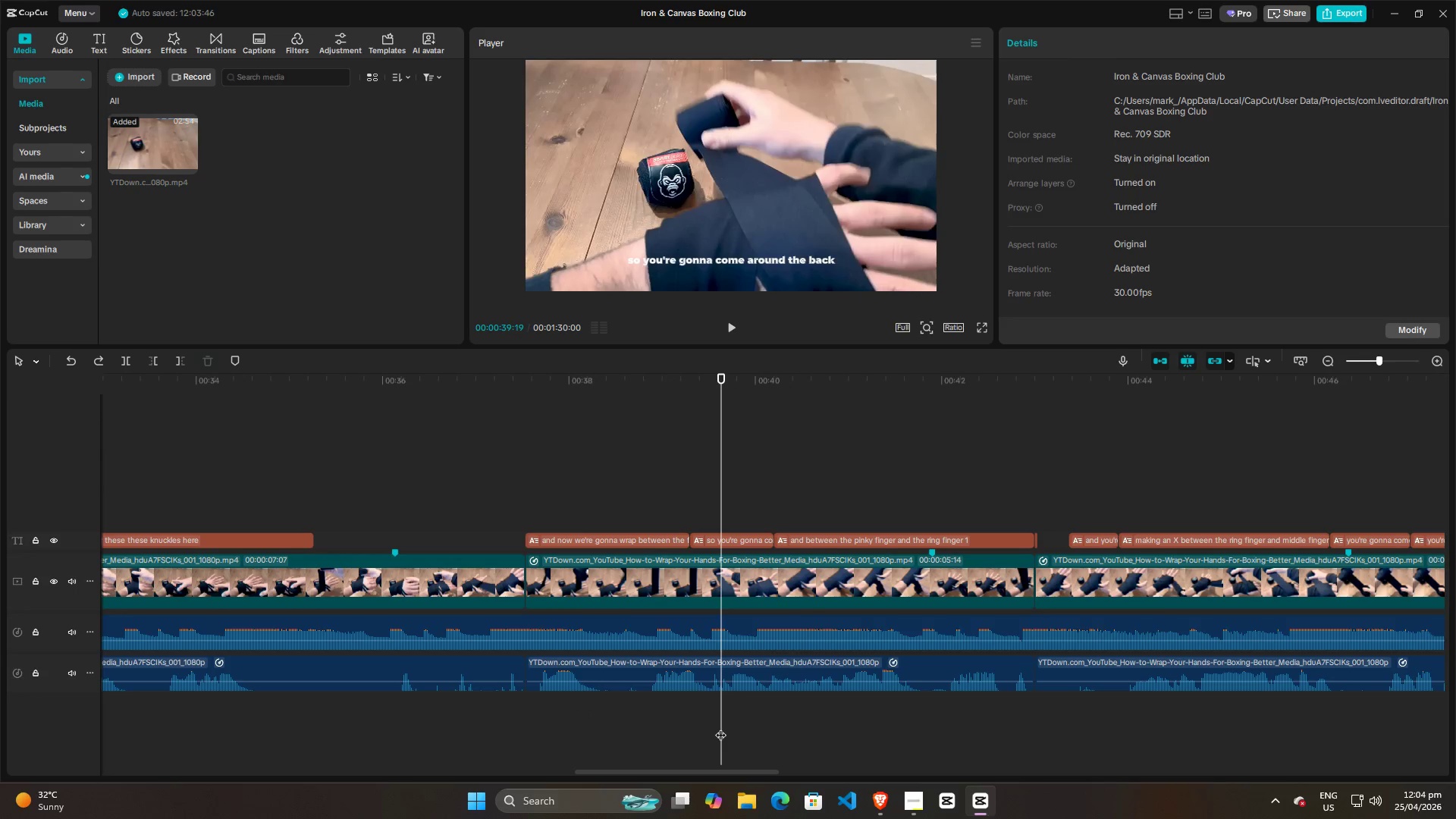 
key(Space)
 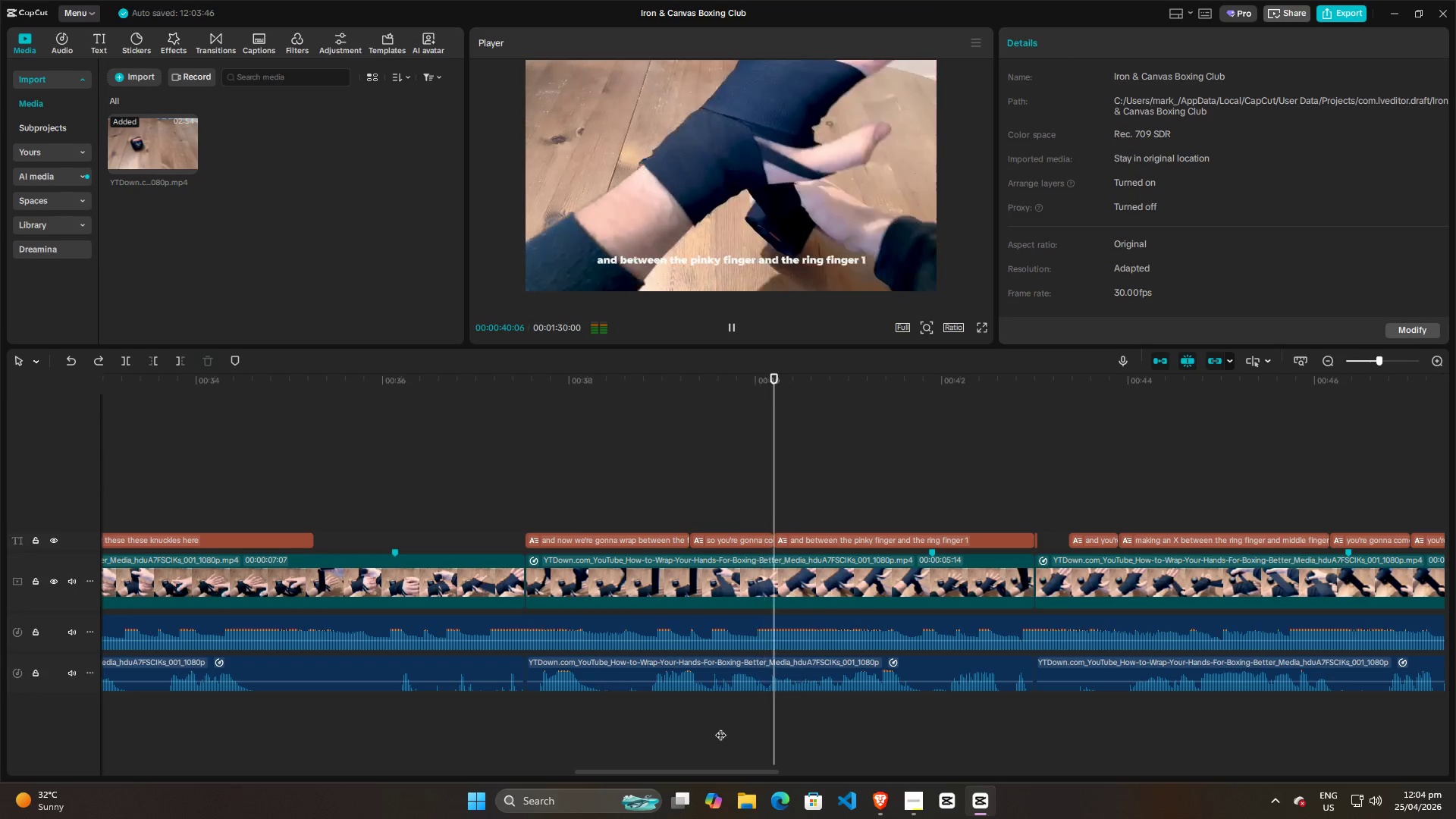 
key(Space)
 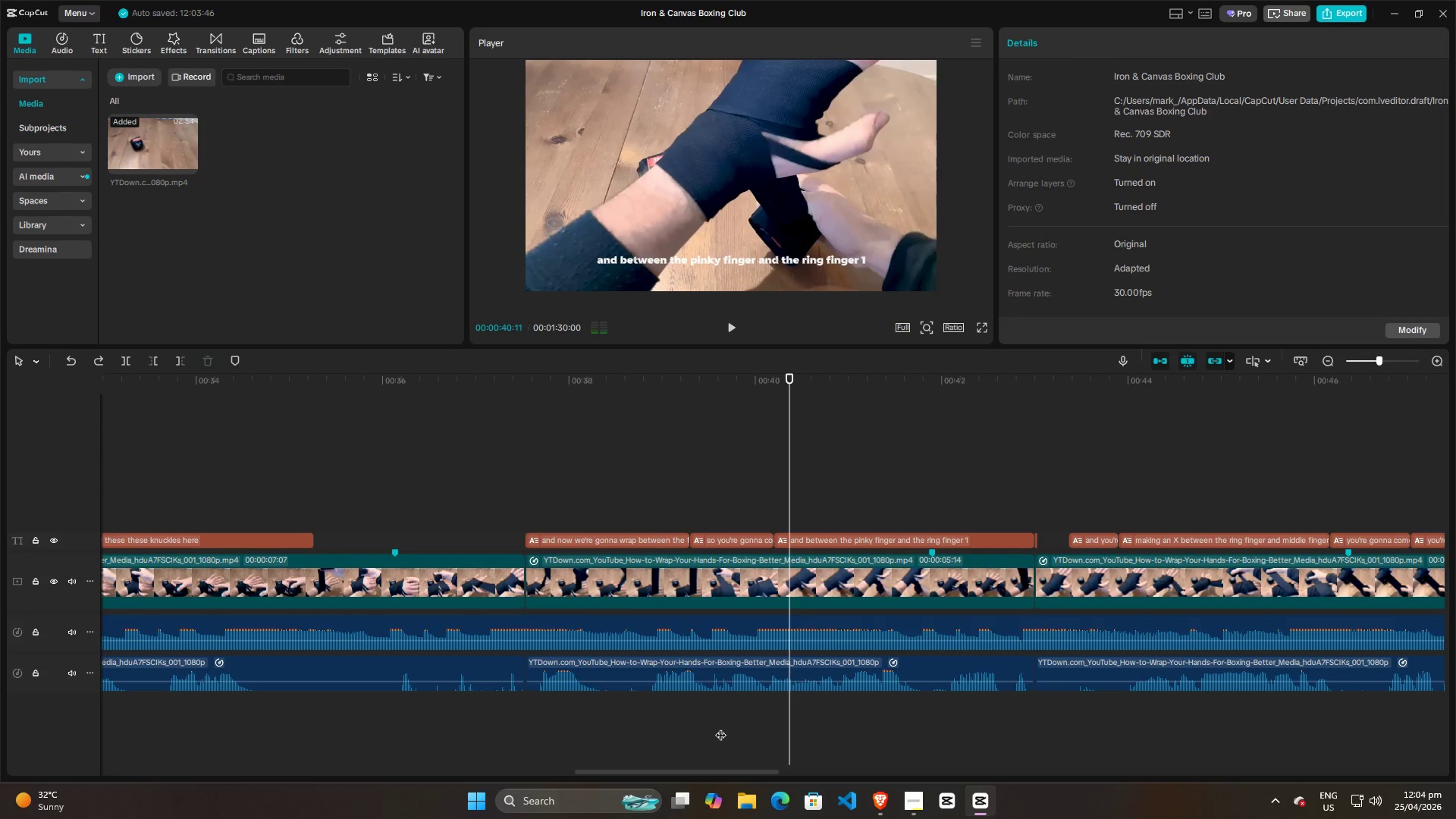 
left_click([720, 727])
 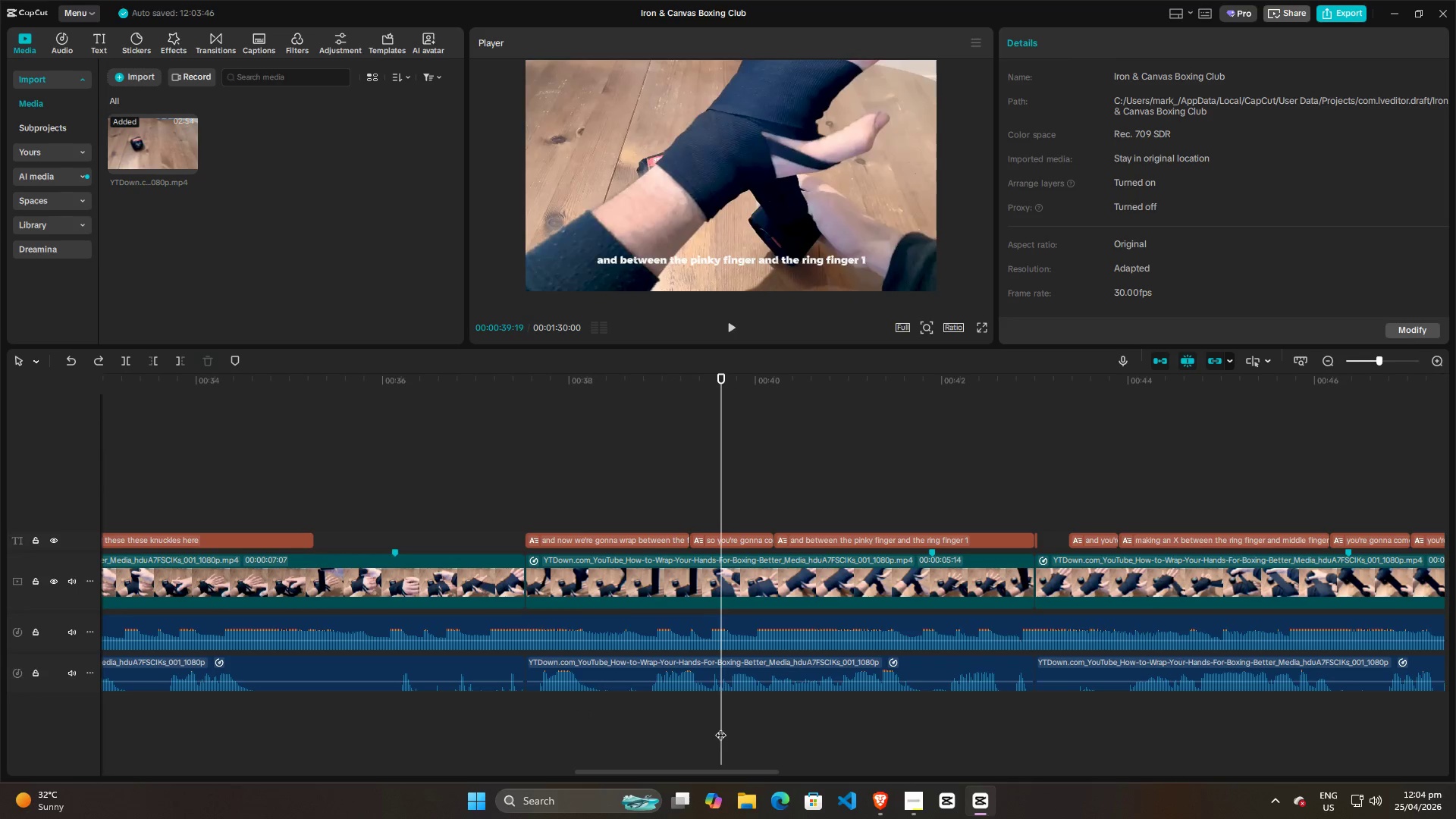 
key(Space)
 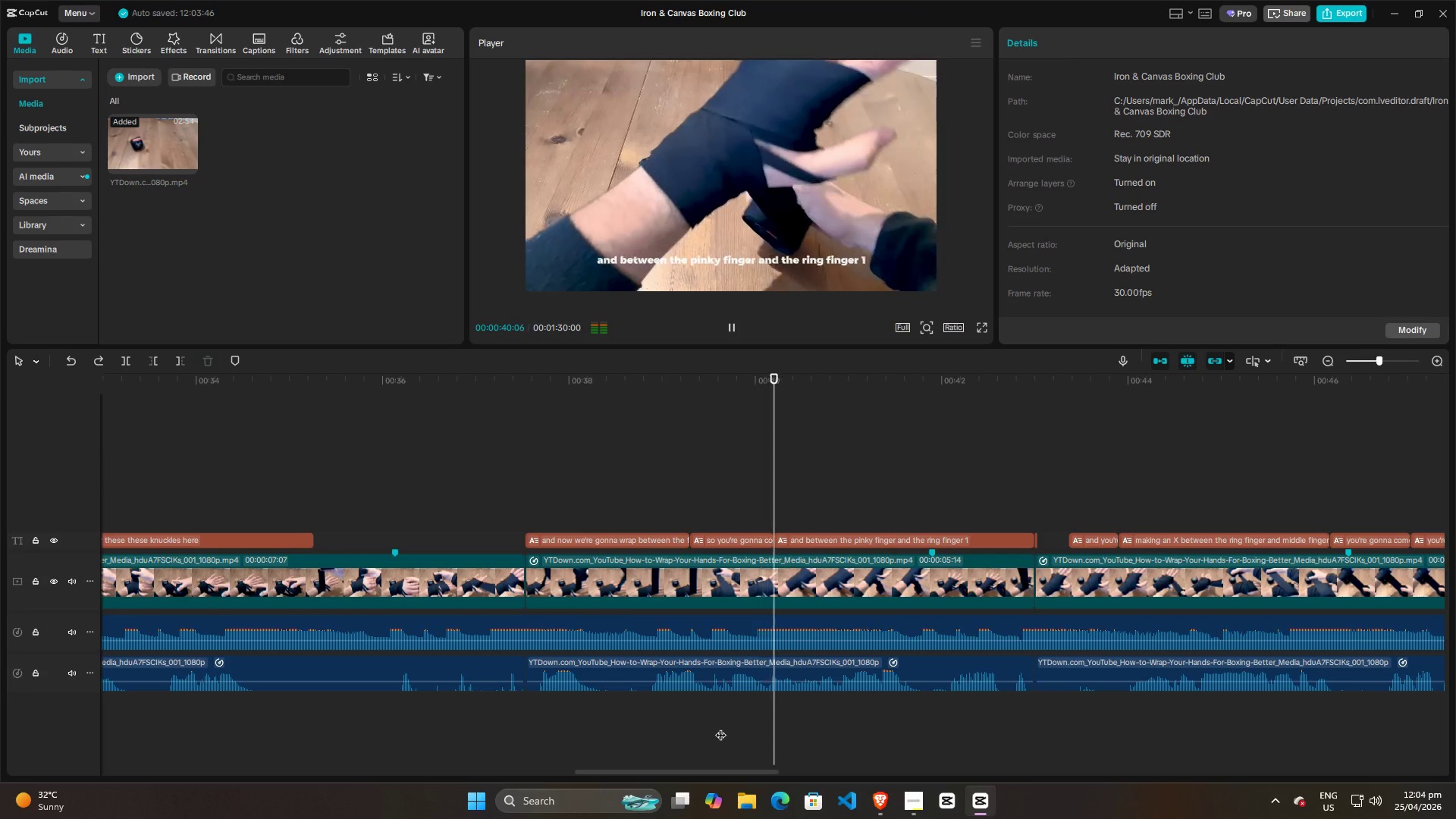 
key(Space)
 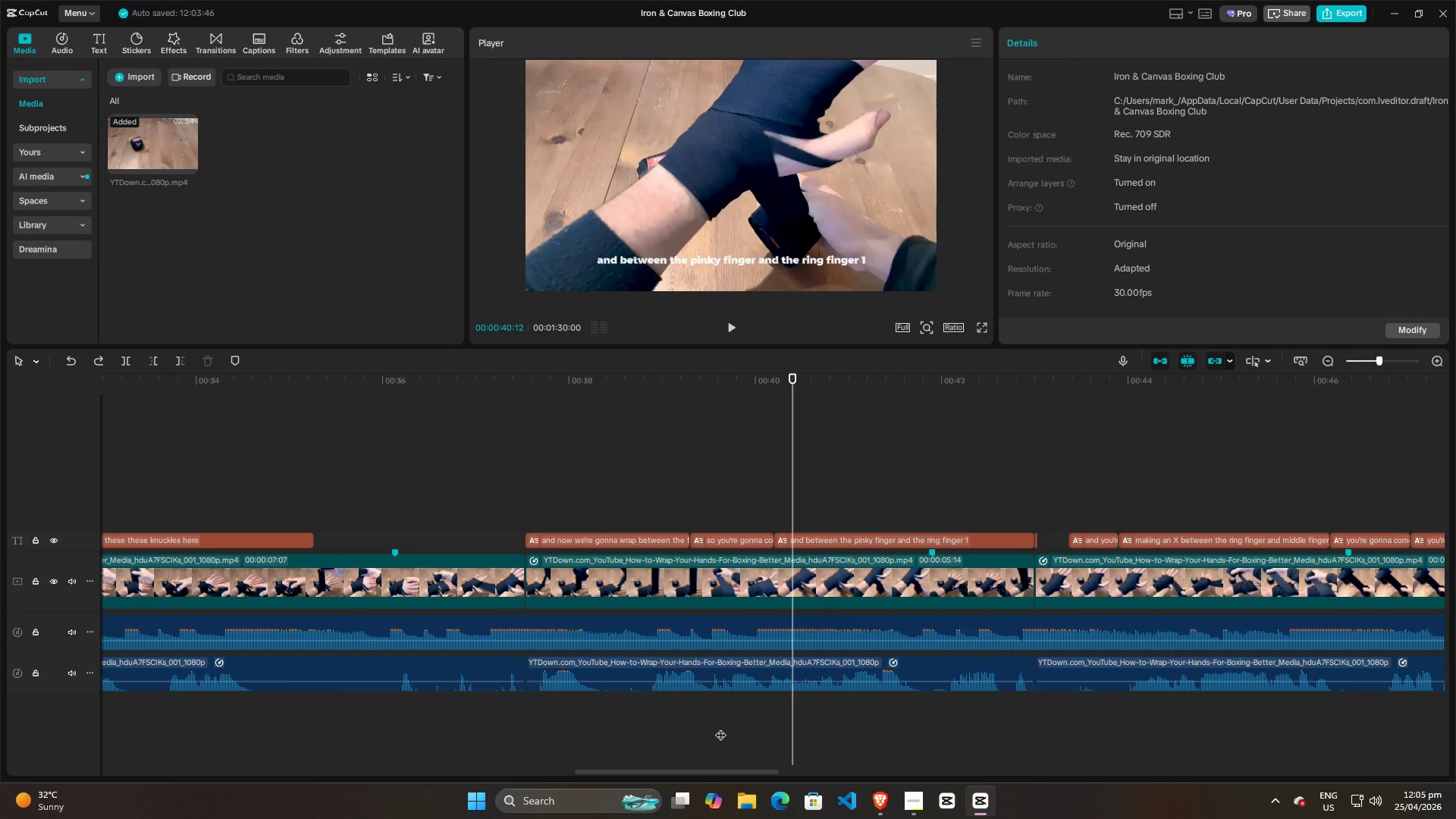 
wait(43.59)
 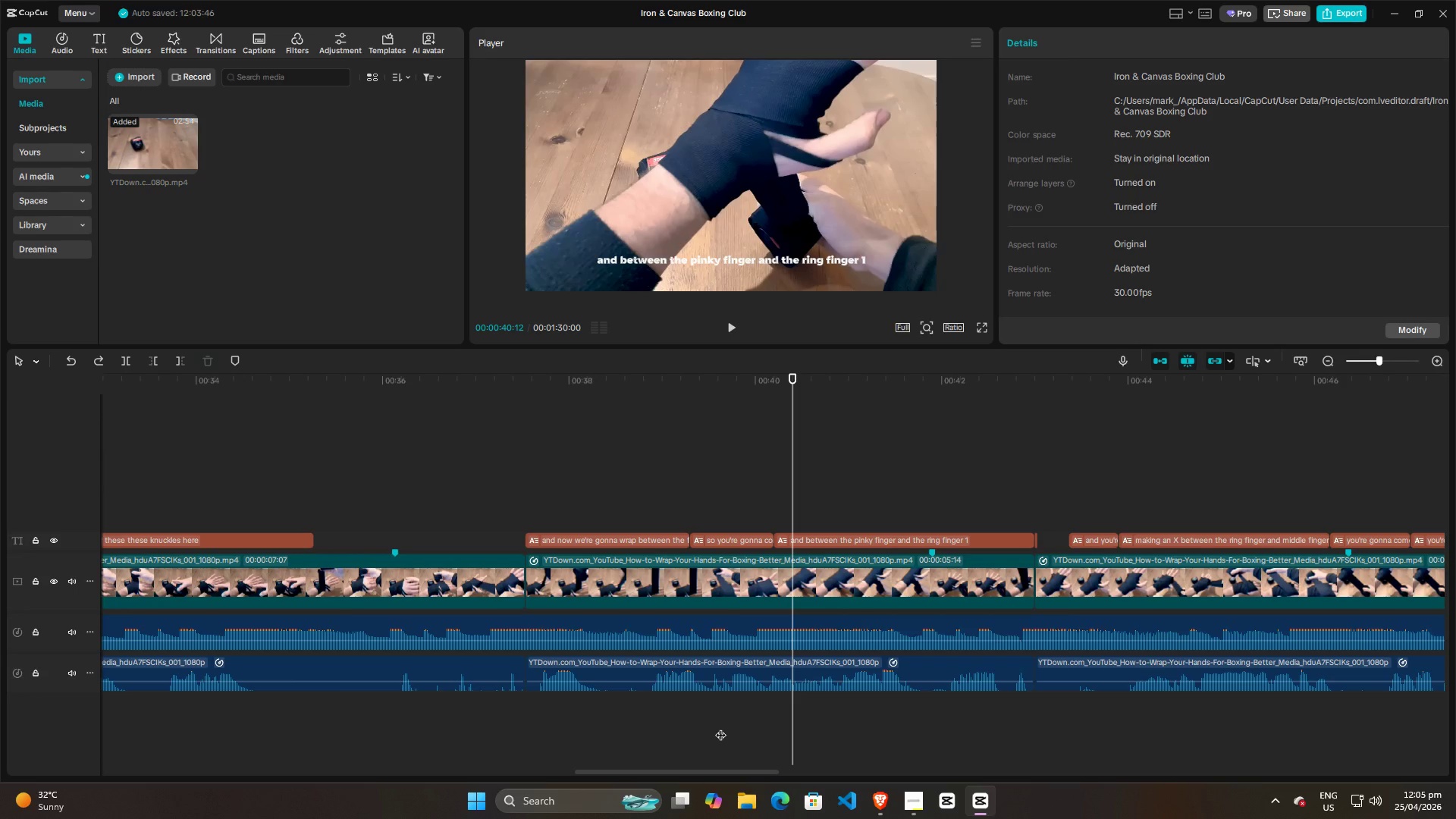 
key(Enter)
 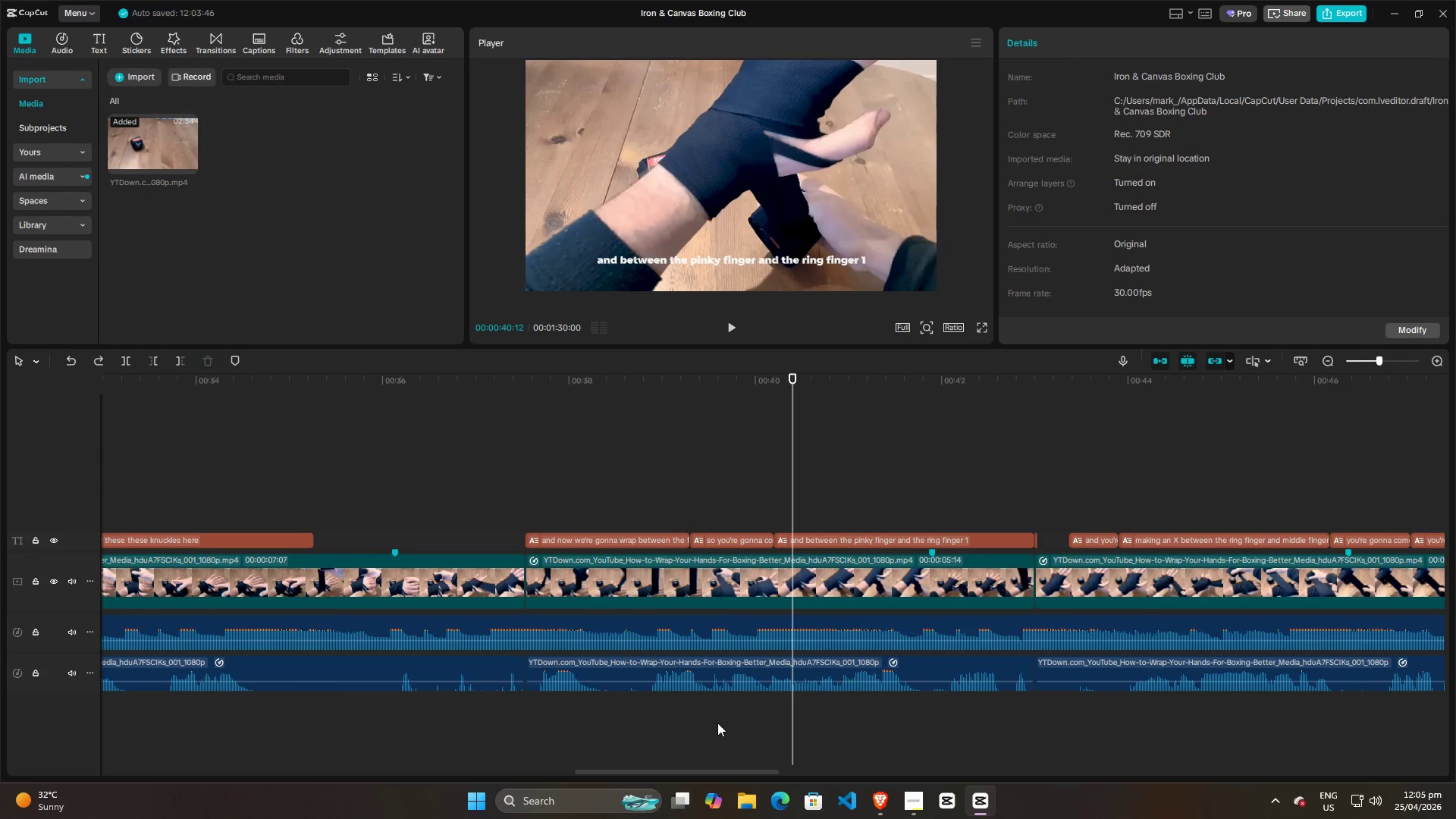 
left_click([683, 489])
 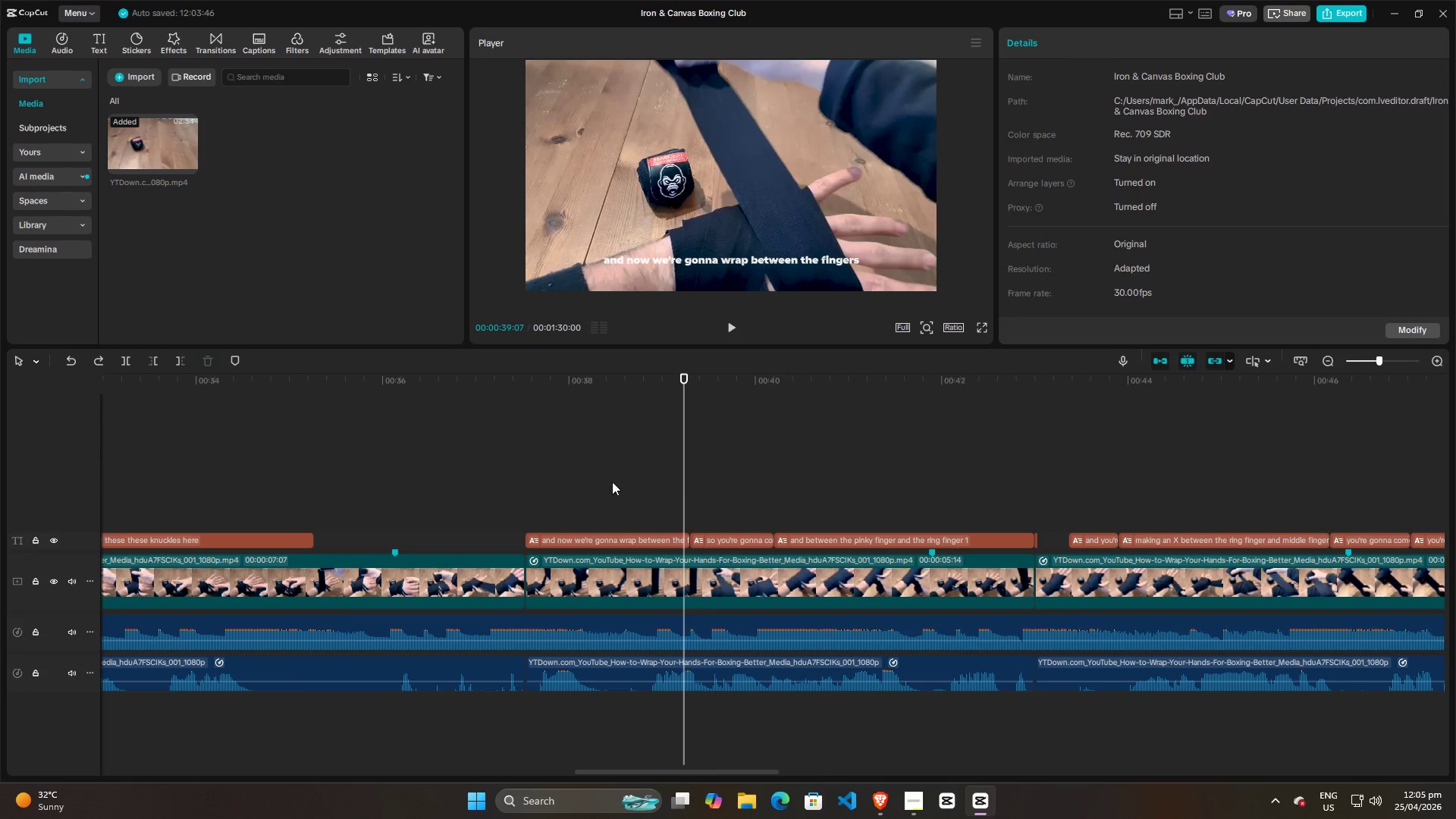 
left_click([573, 484])
 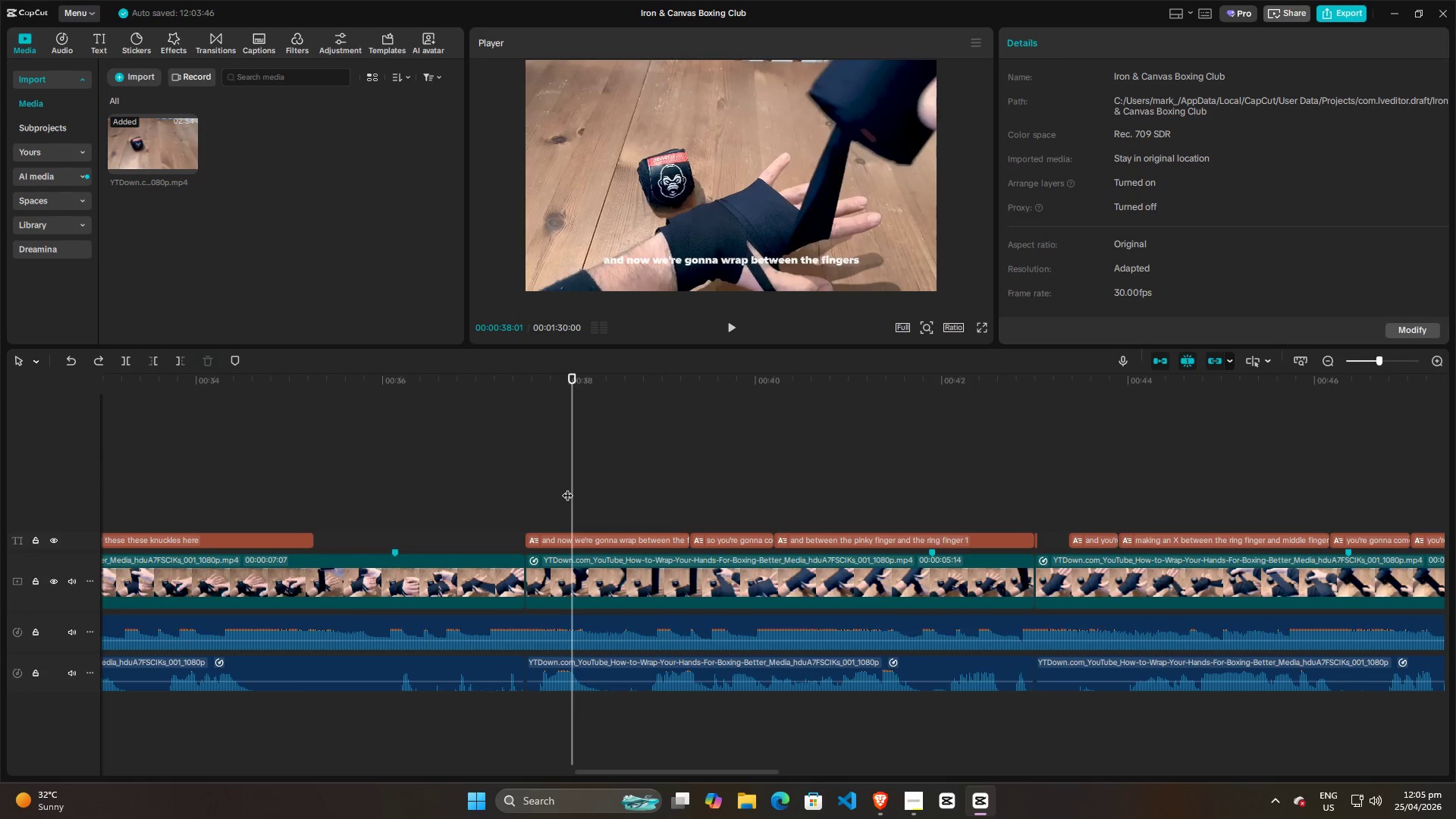 
key(Space)
 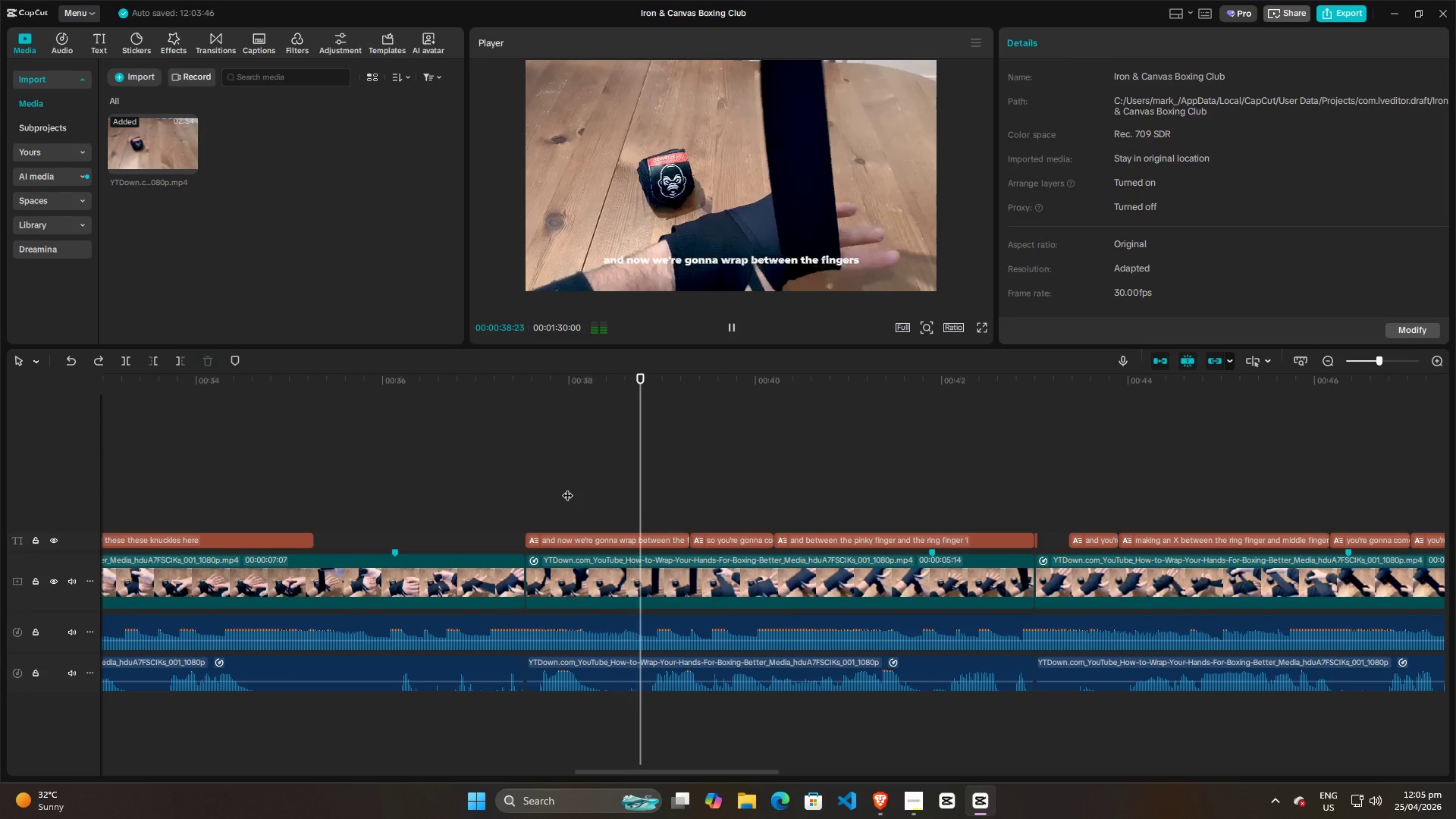 
key(Space)
 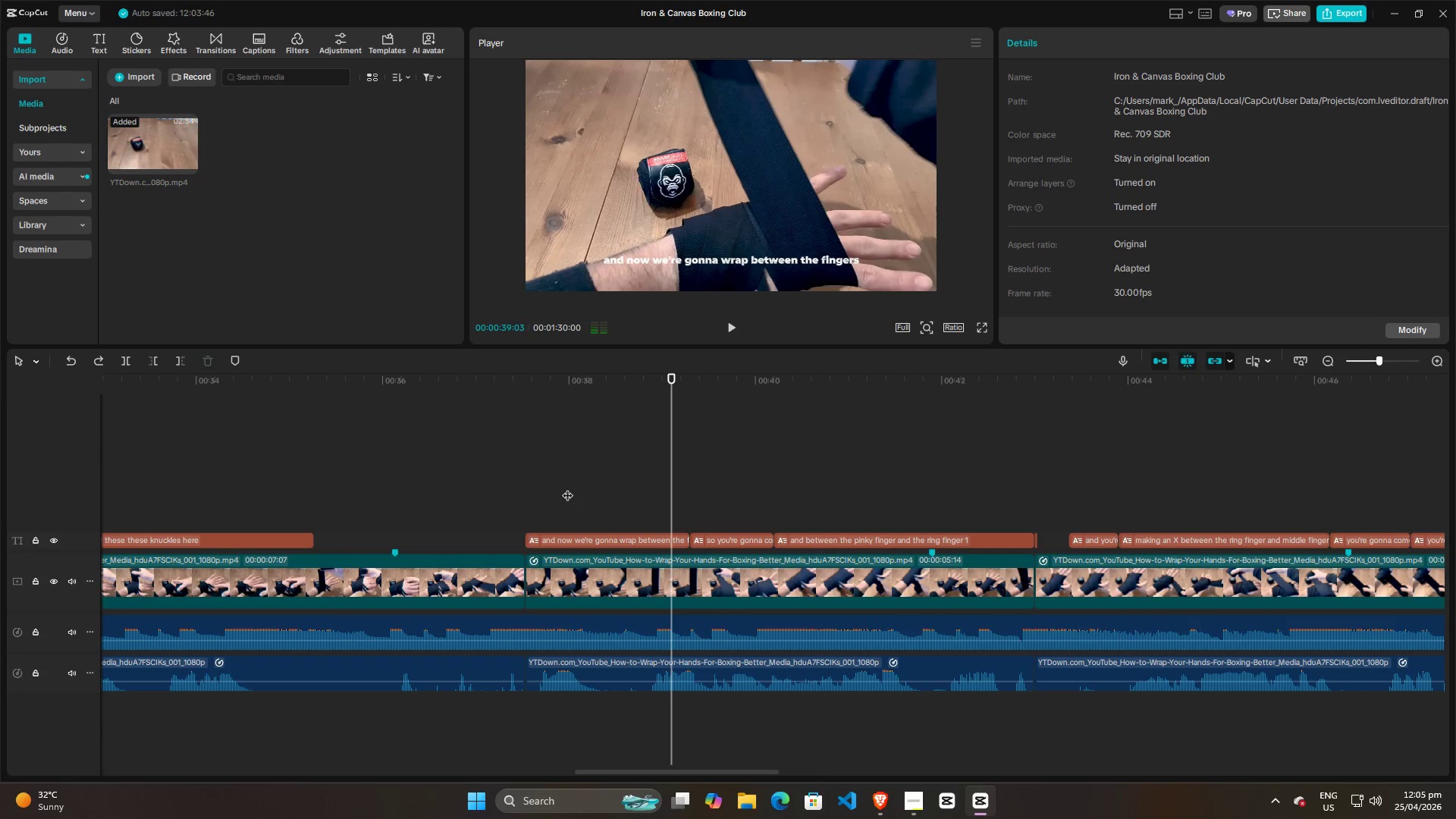 
left_click([560, 486])
 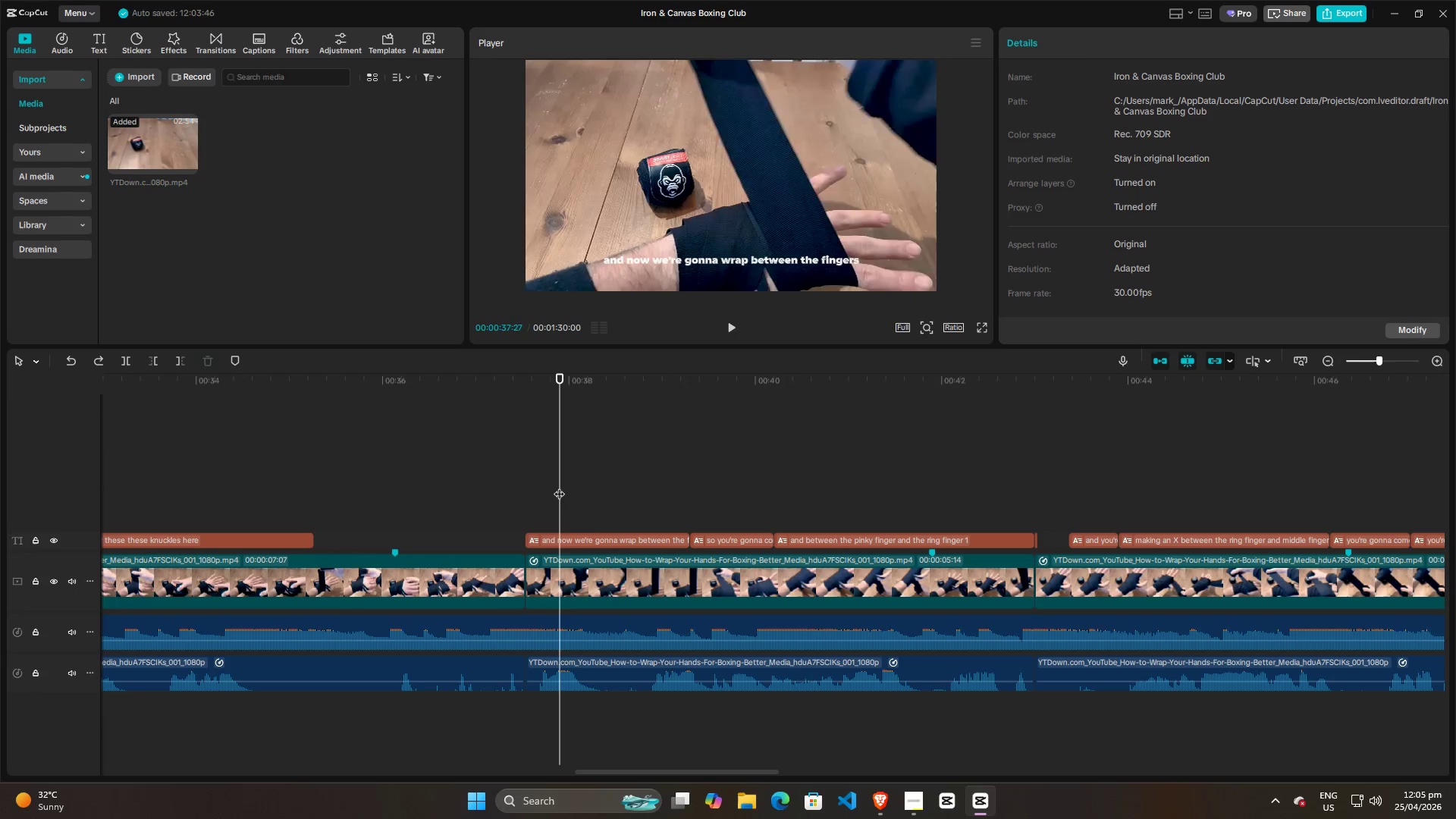 
key(Space)
 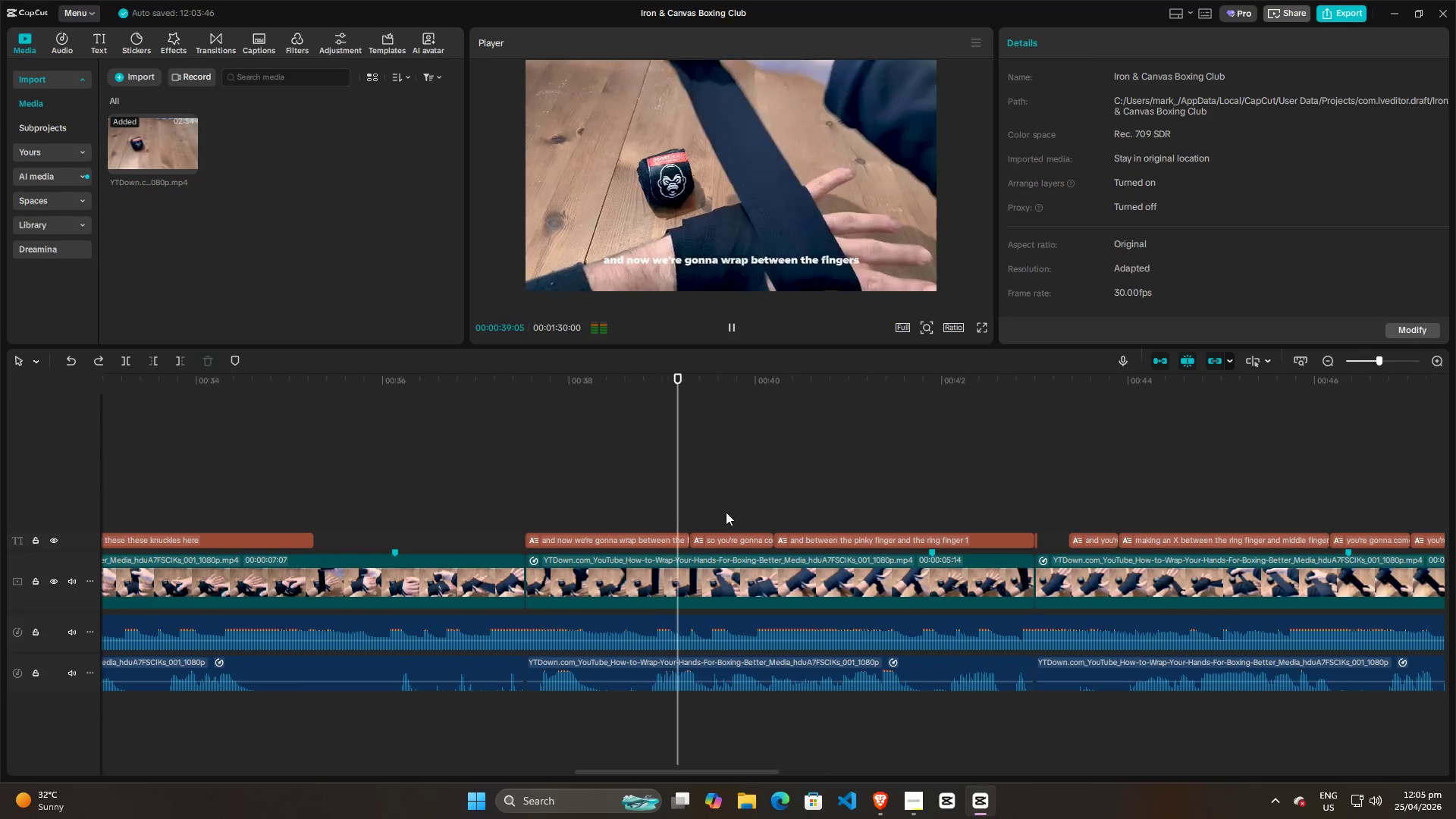 
key(Space)
 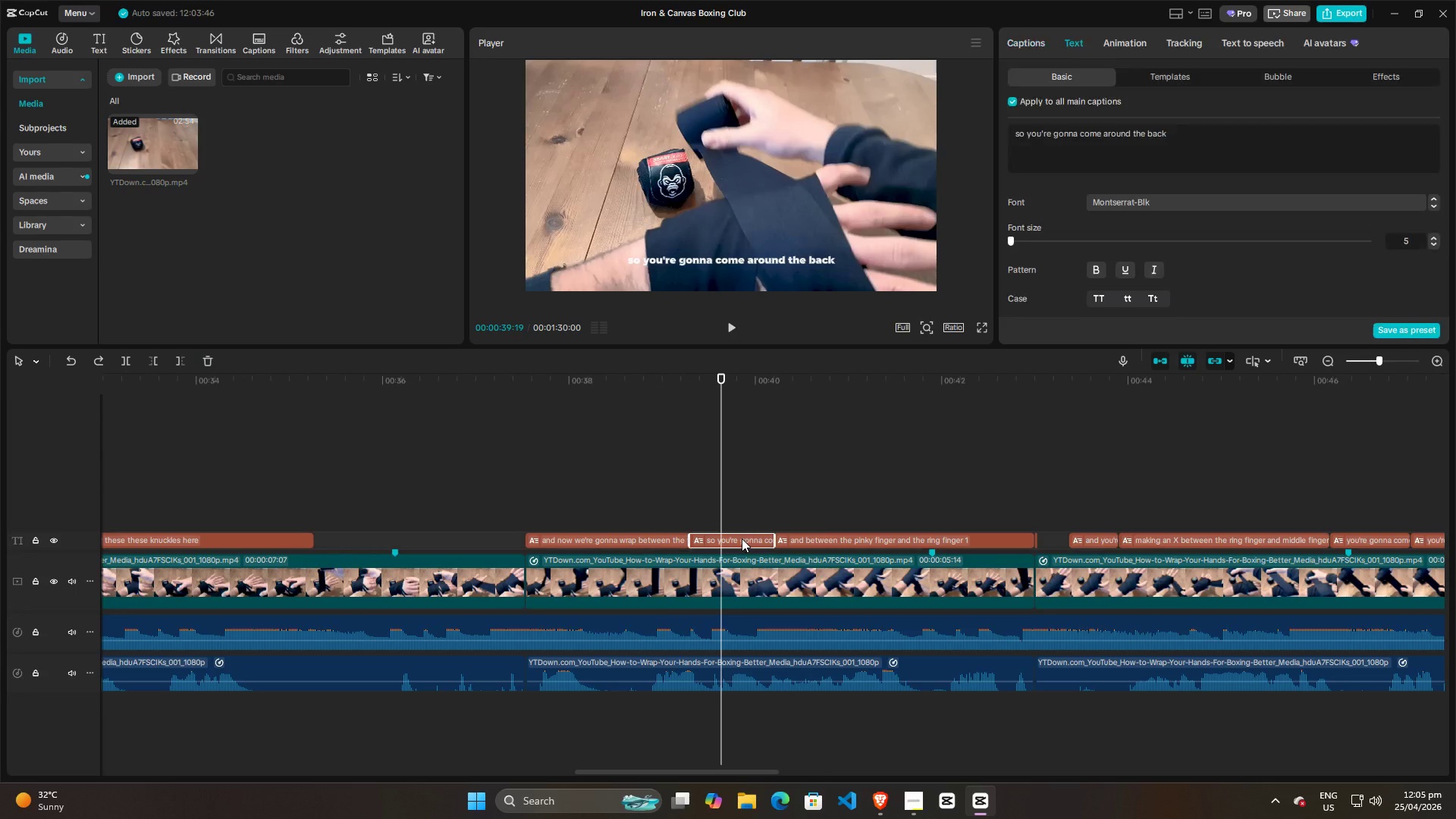 
left_click_drag(start_coordinate=[742, 538], to_coordinate=[916, 509])
 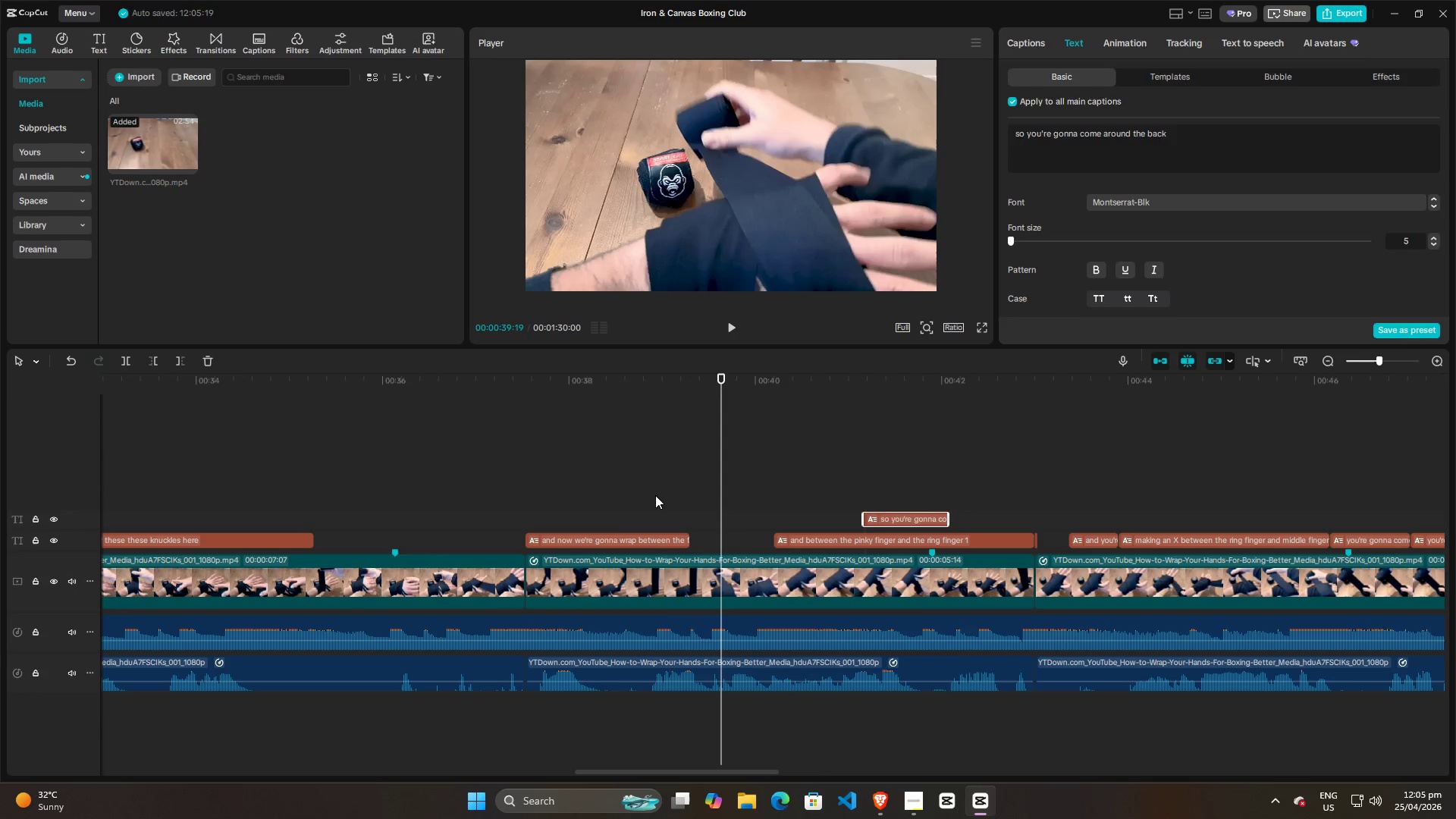 
left_click([655, 495])
 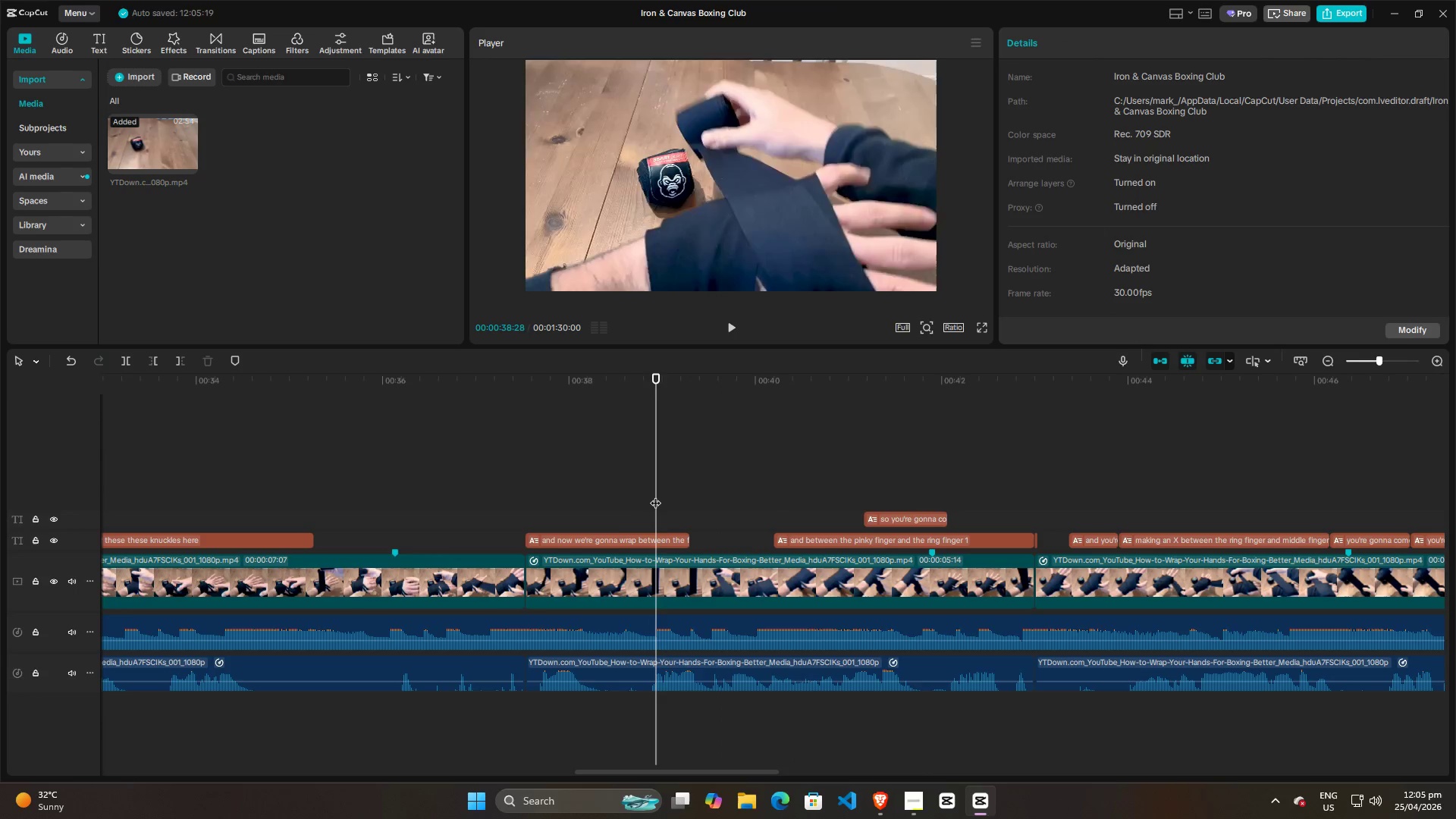 
key(Space)
 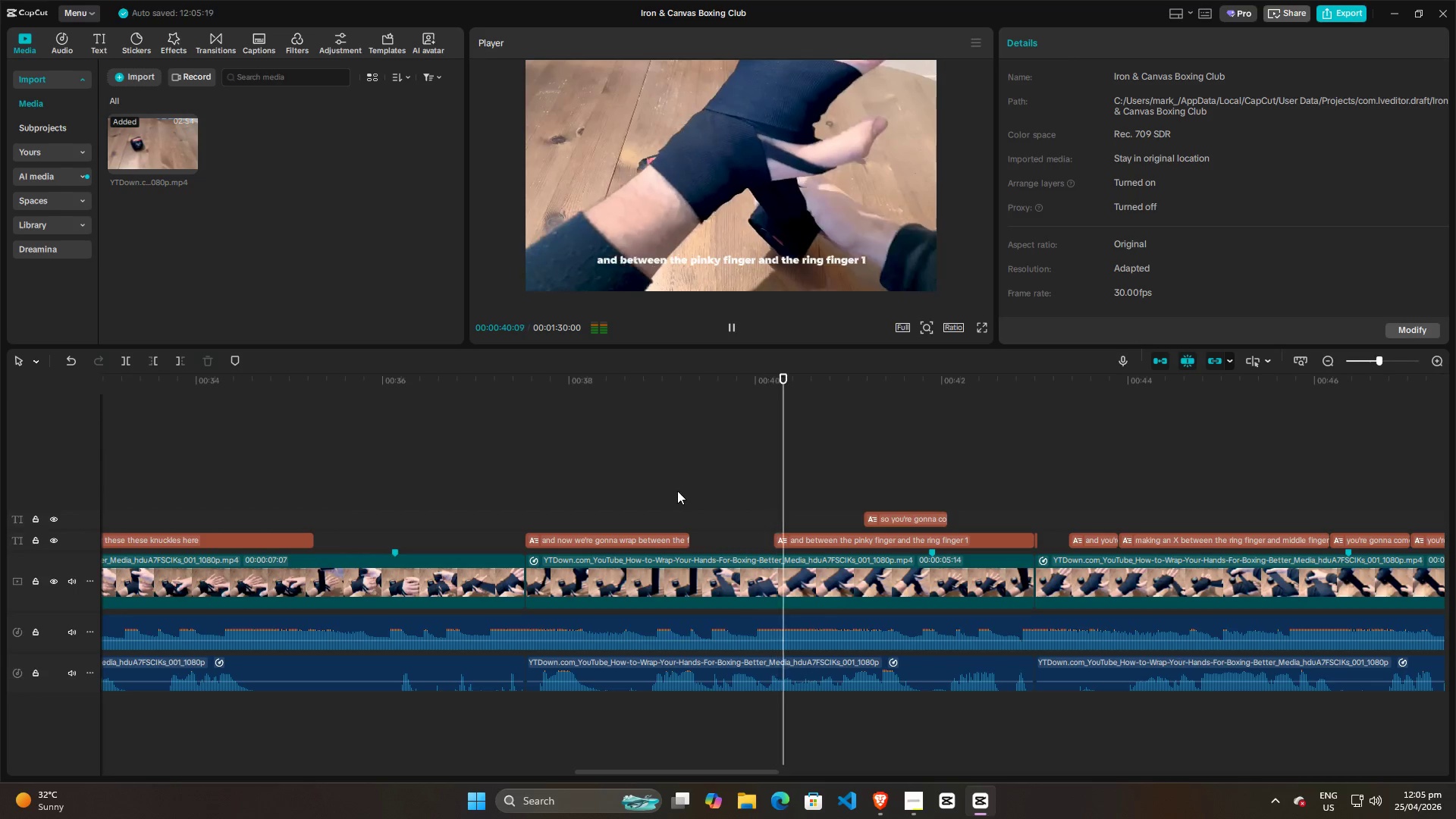 
key(Space)
 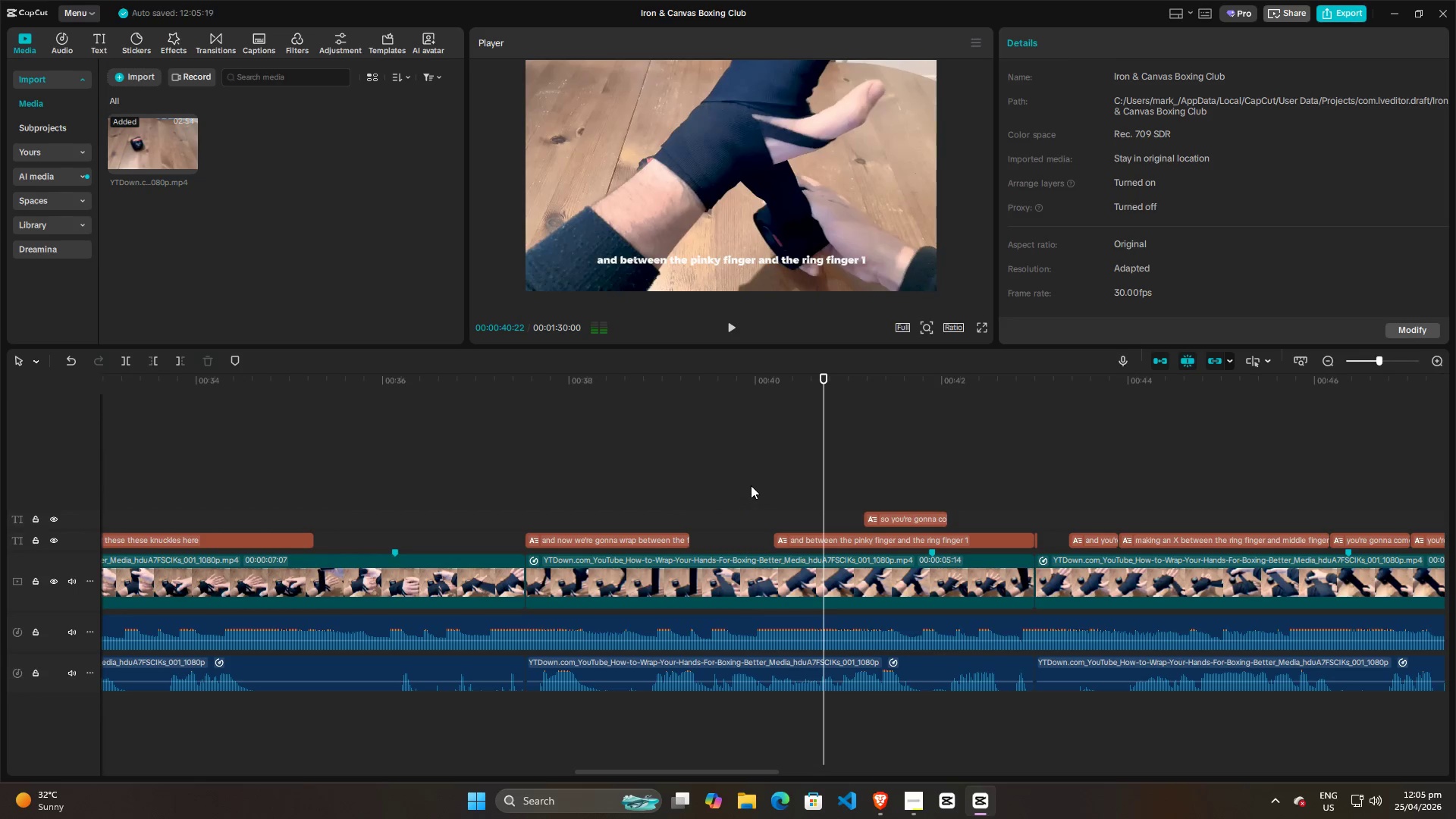 
left_click([751, 485])
 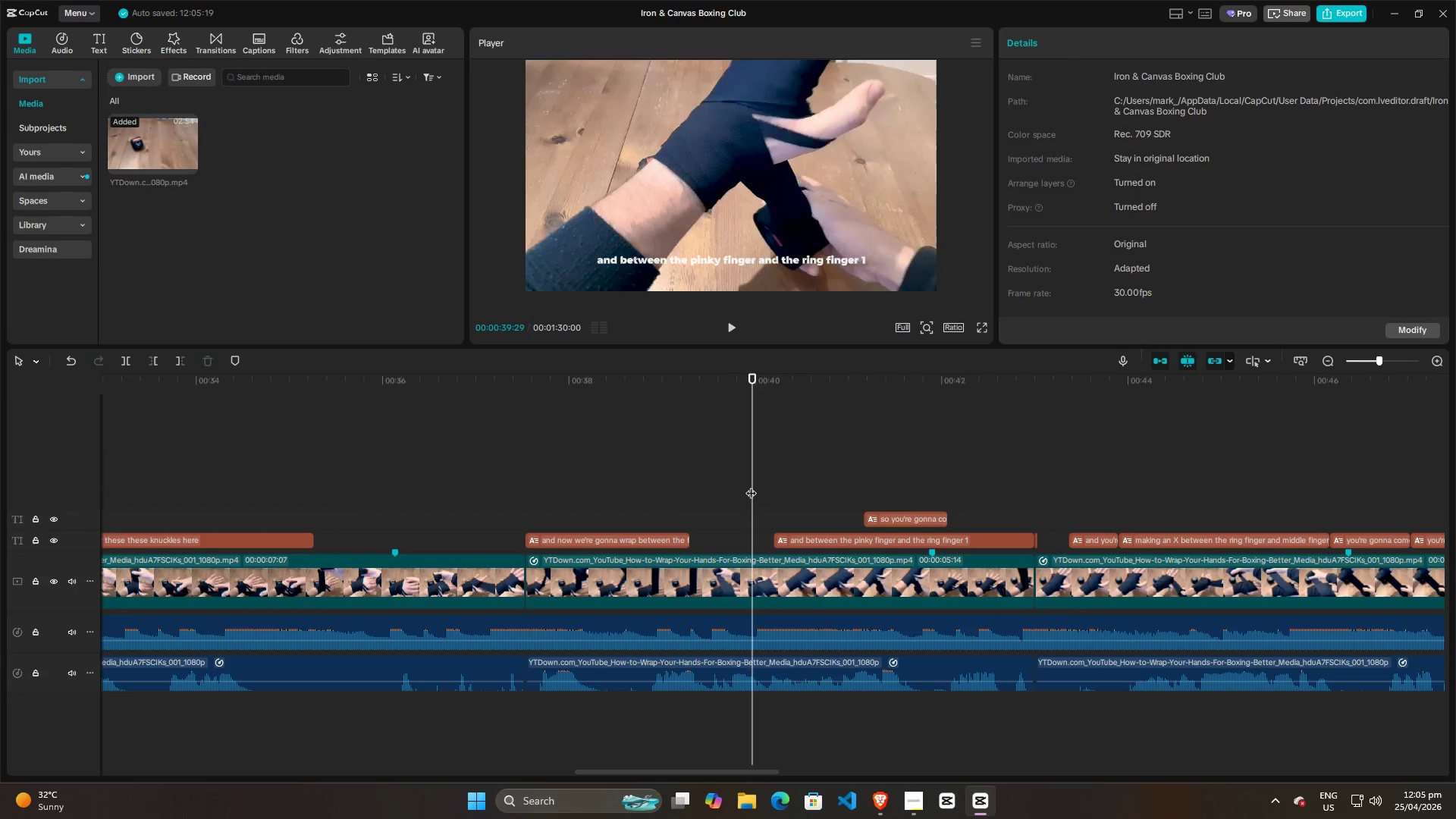 
key(Space)
 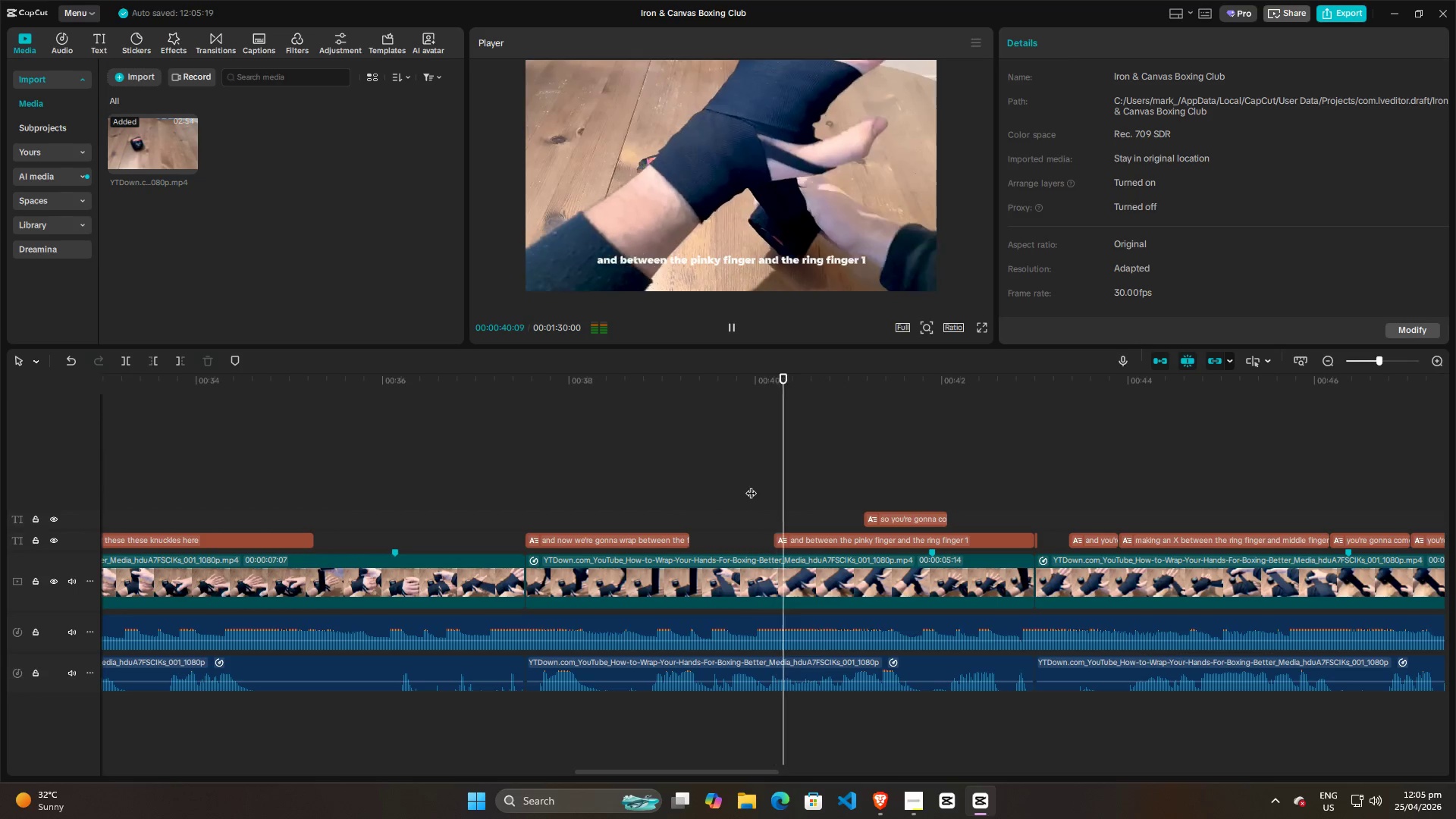 
key(Space)
 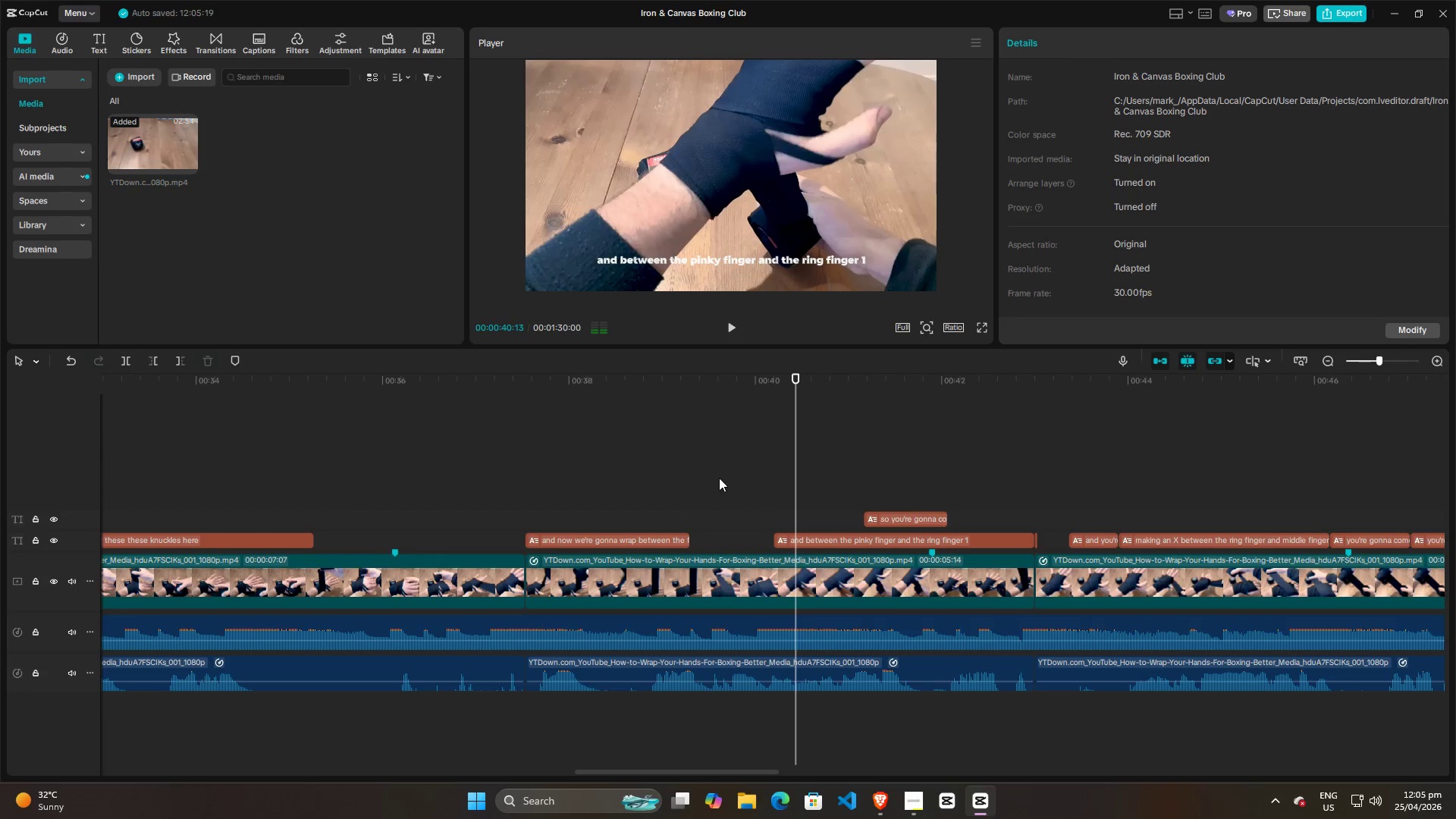 
left_click([716, 478])
 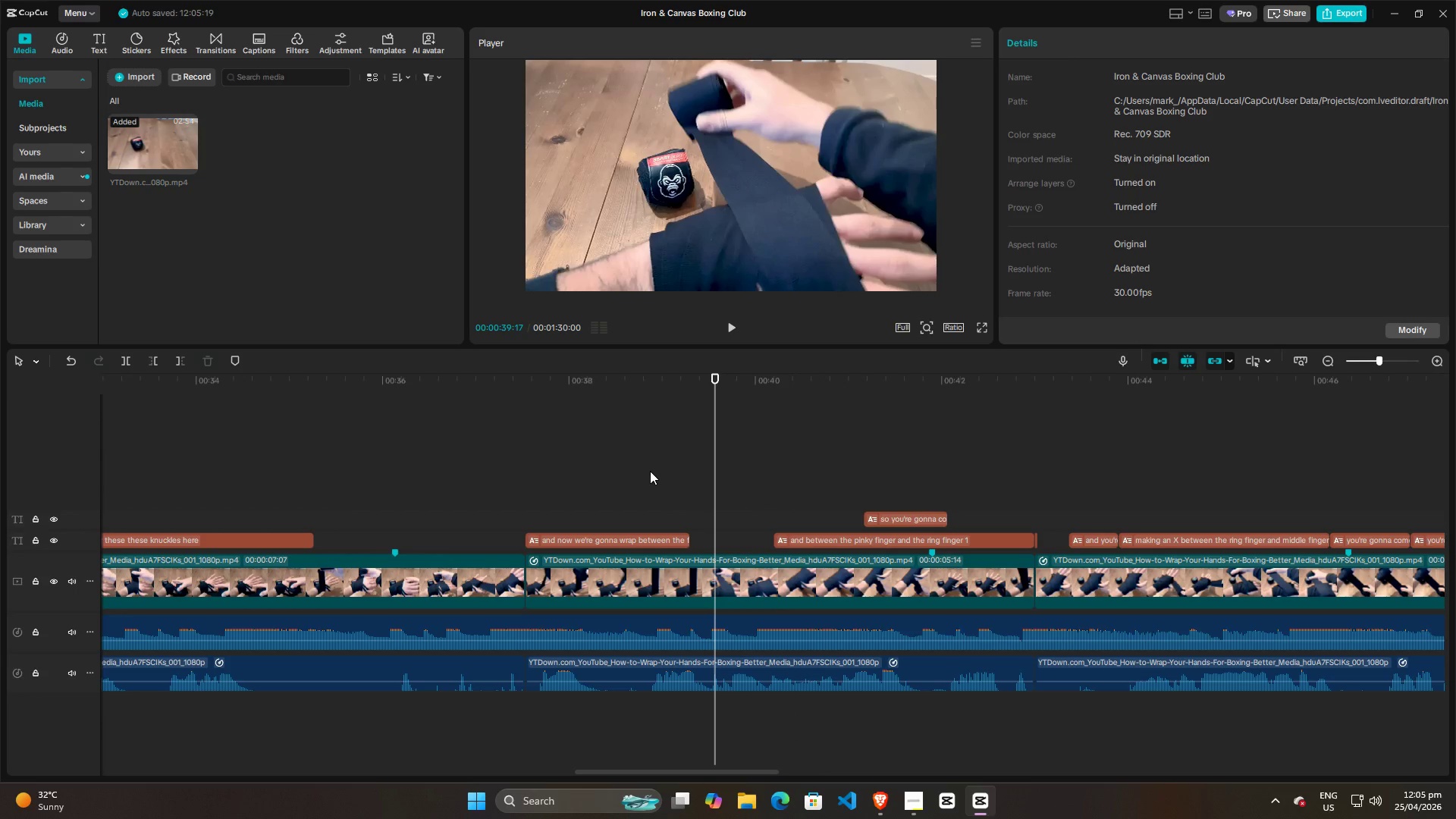 
left_click([588, 471])
 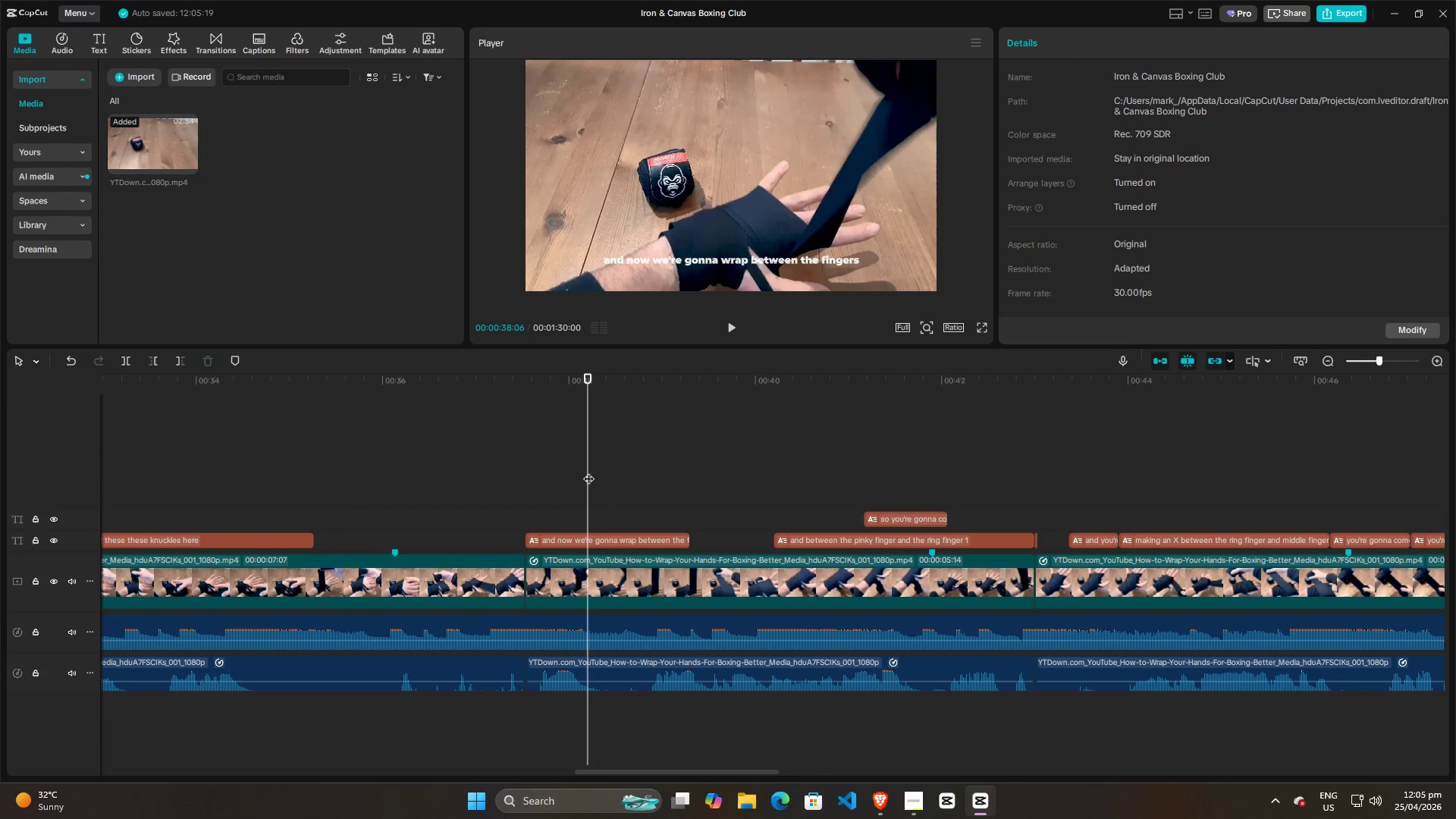 
key(Space)
 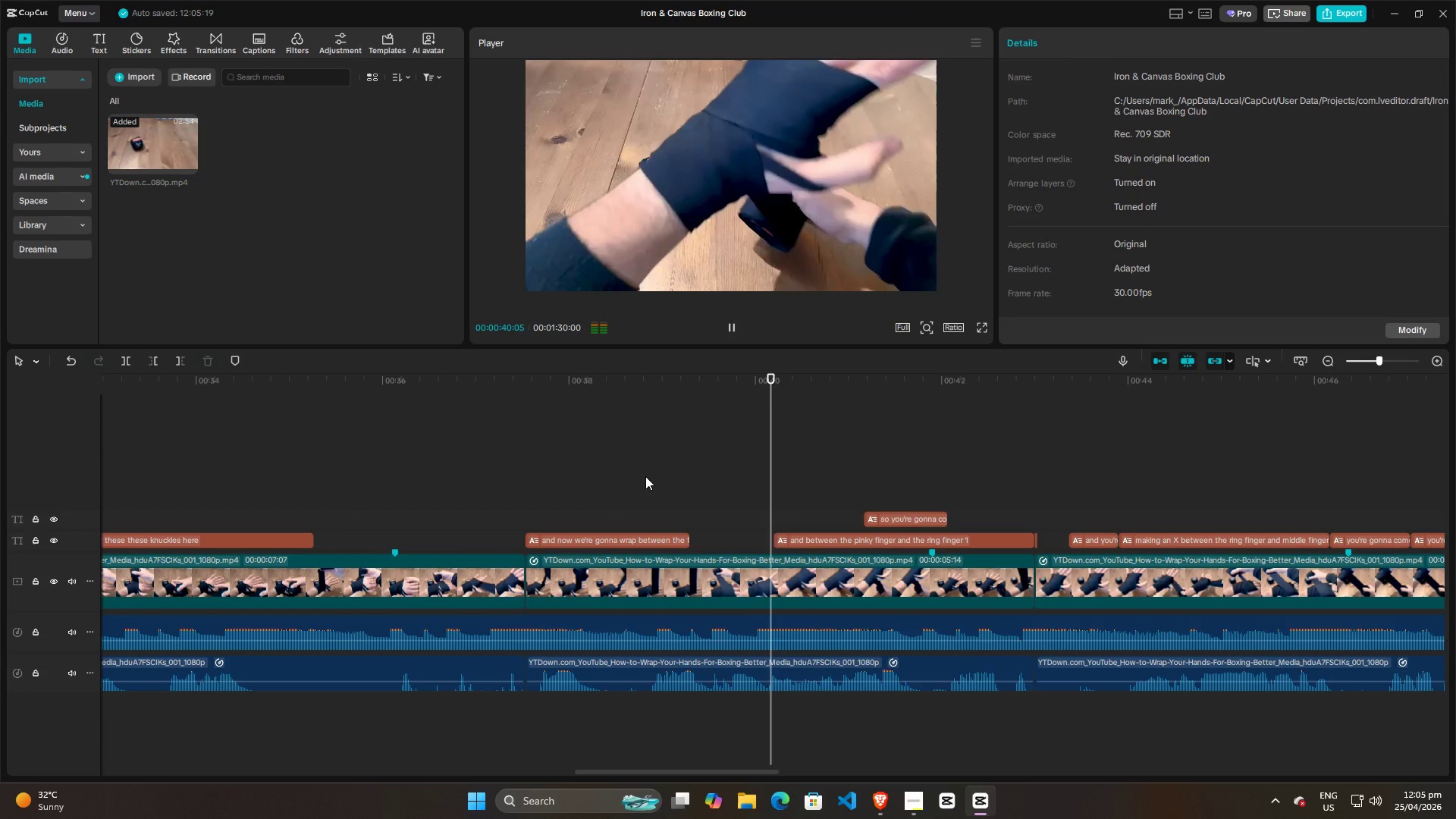 
key(Space)
 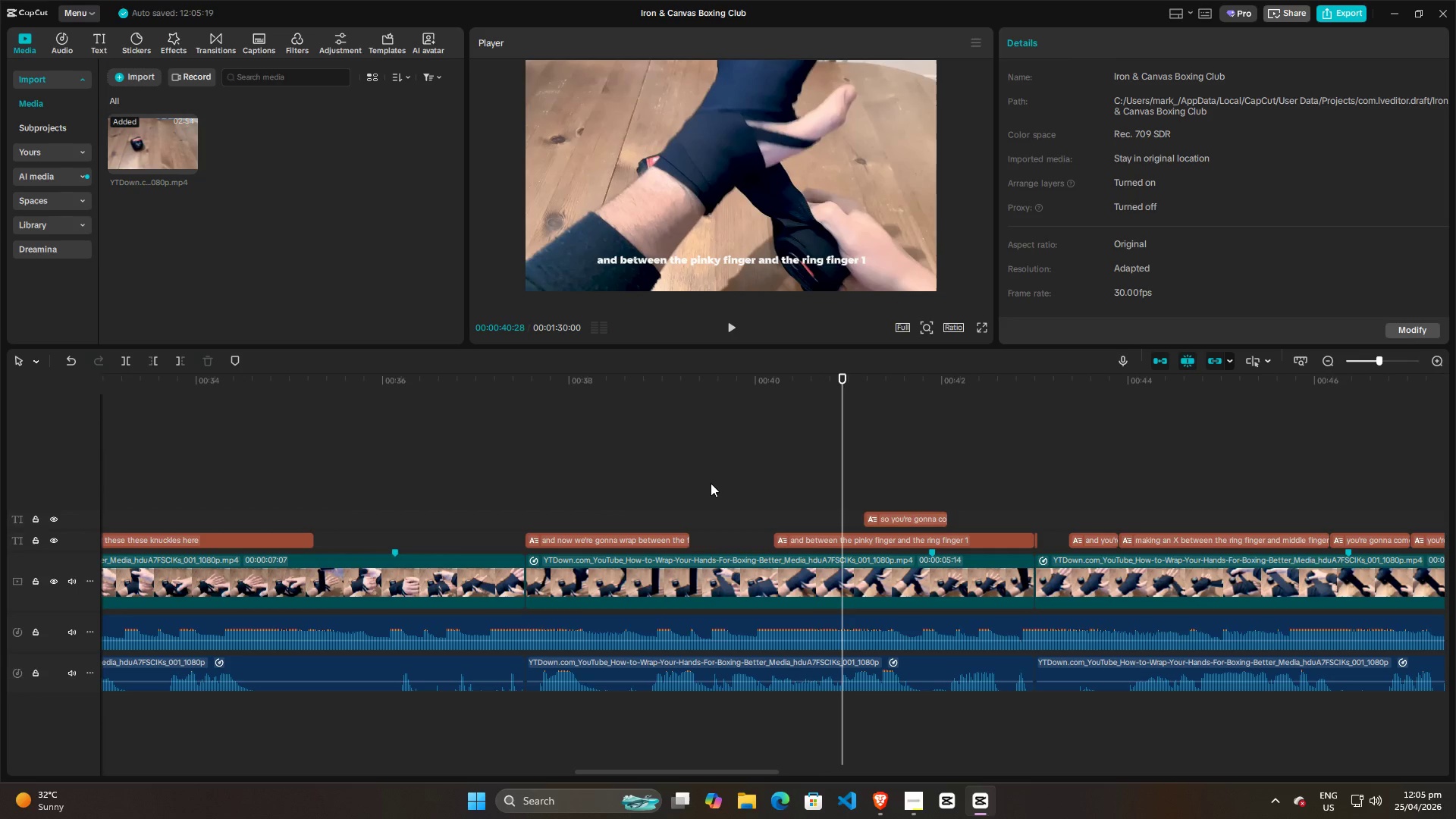 
left_click([711, 483])
 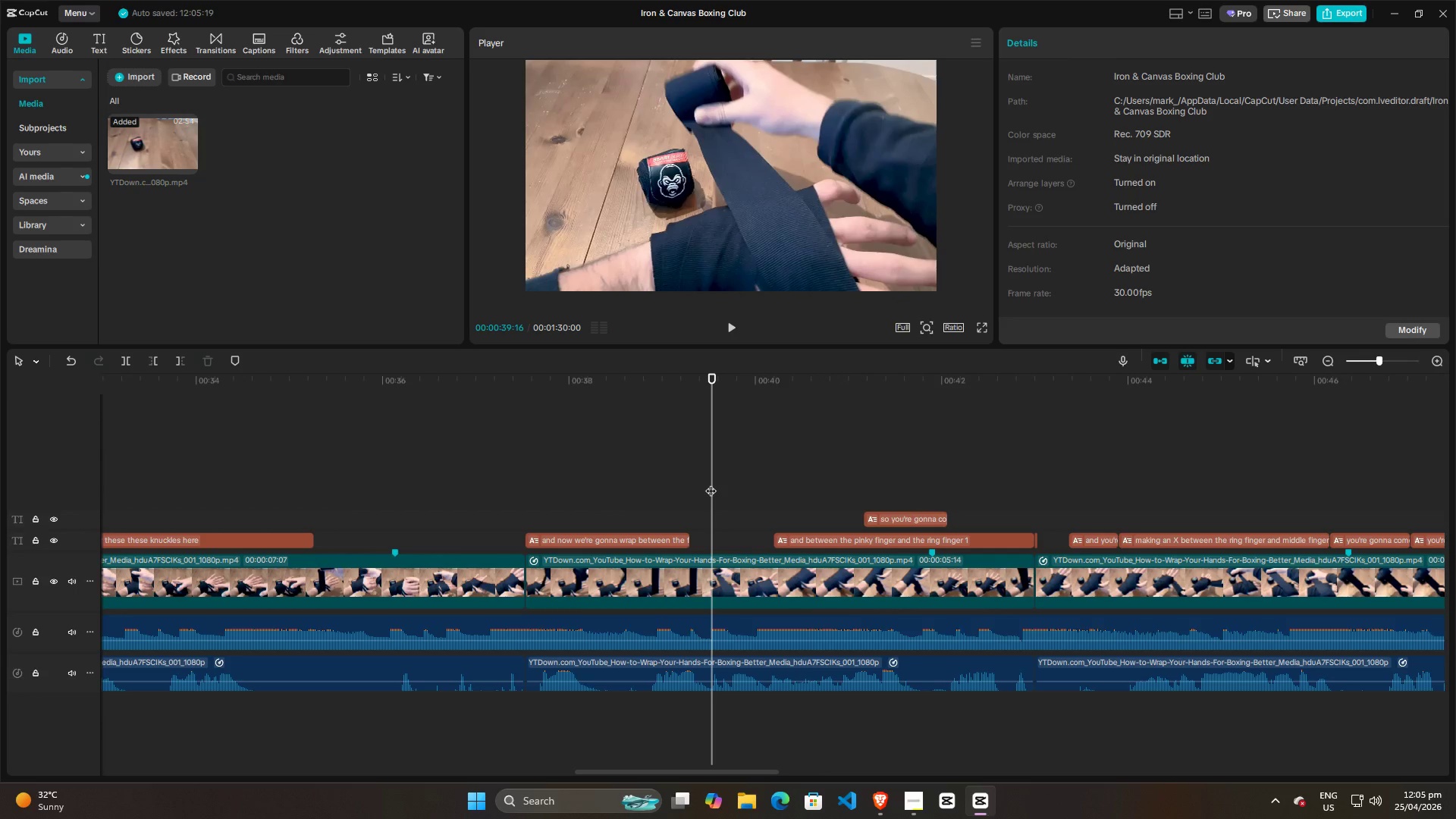 
key(Space)
 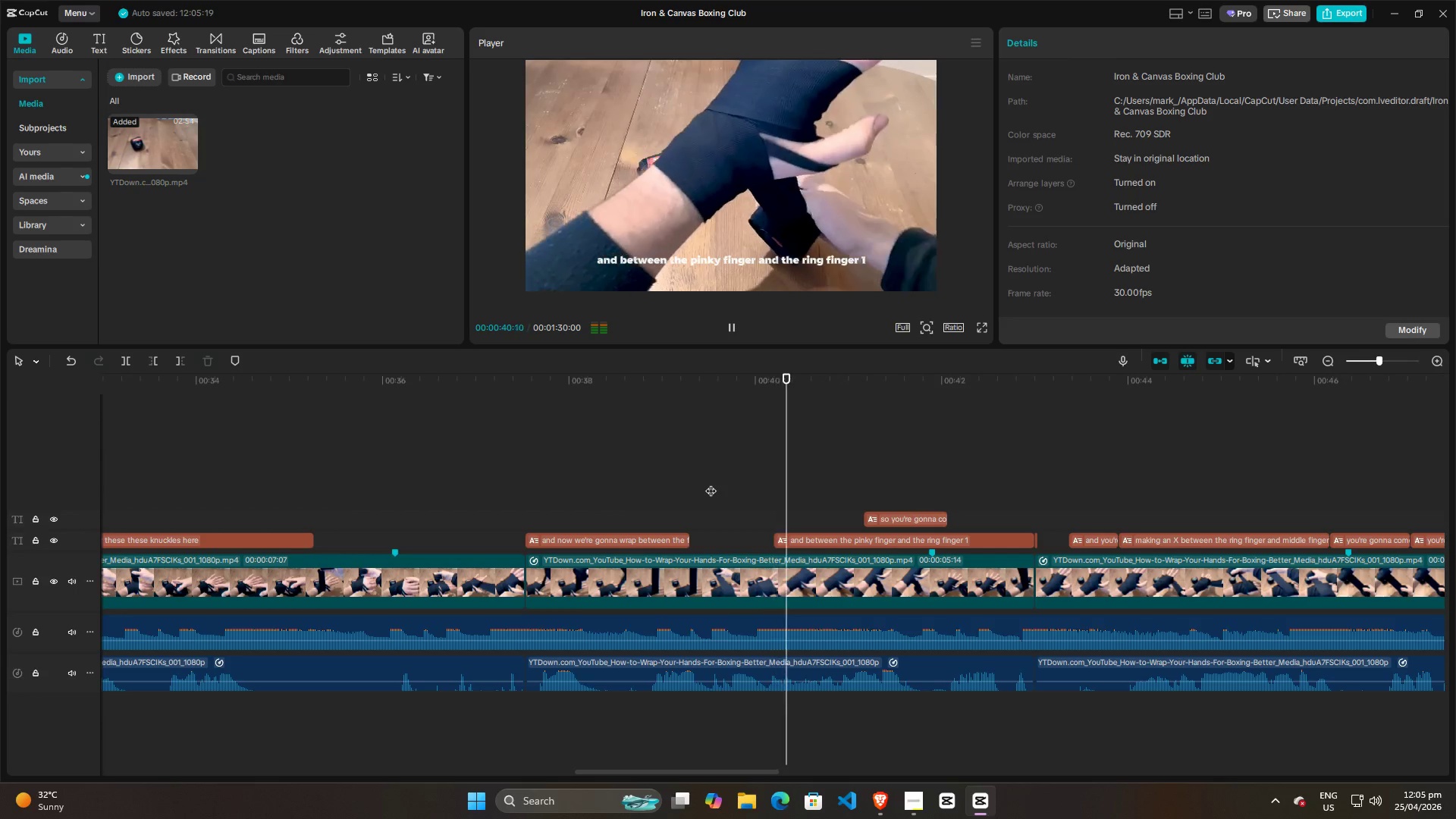 
key(Space)
 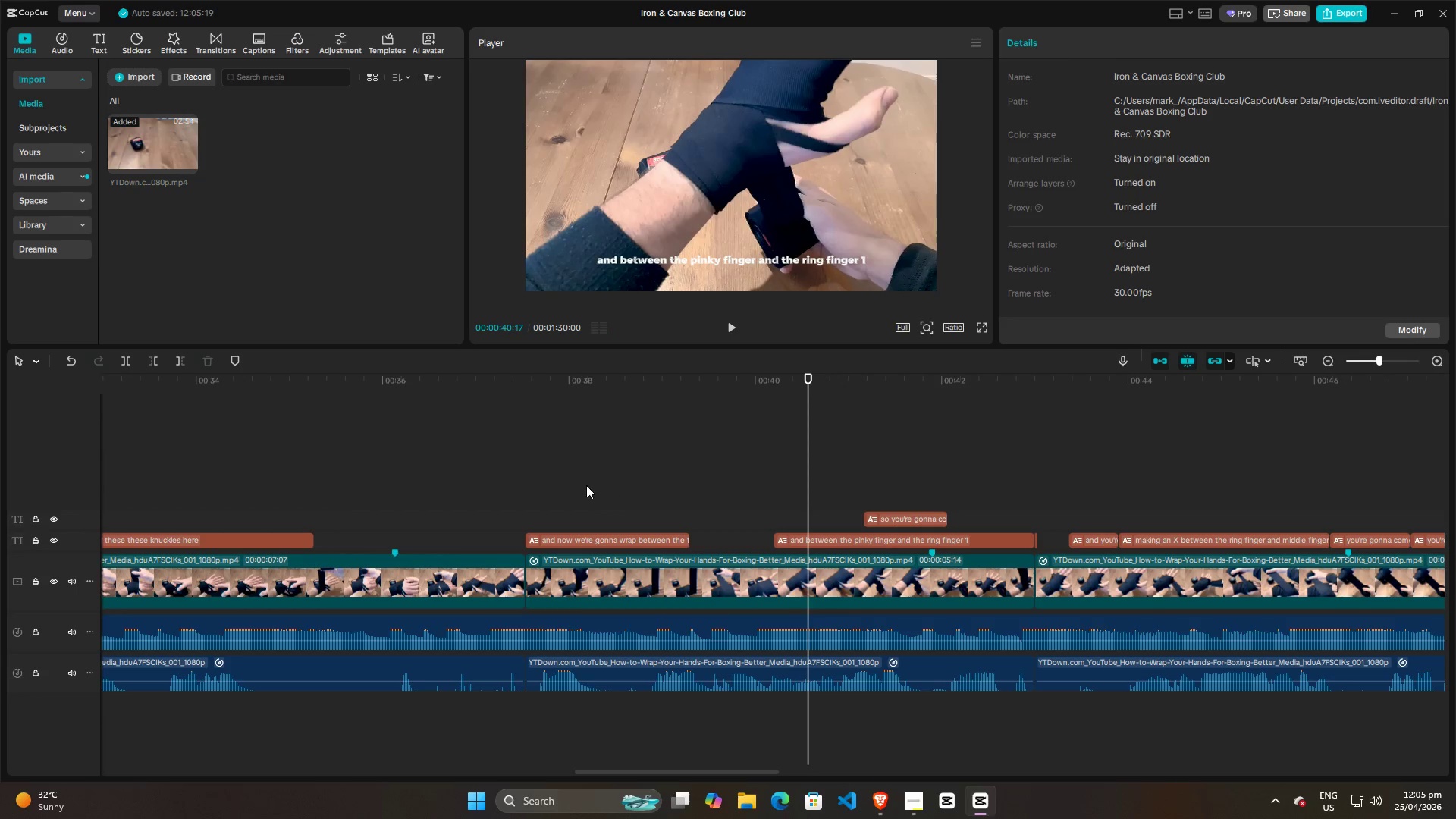 
left_click([577, 485])
 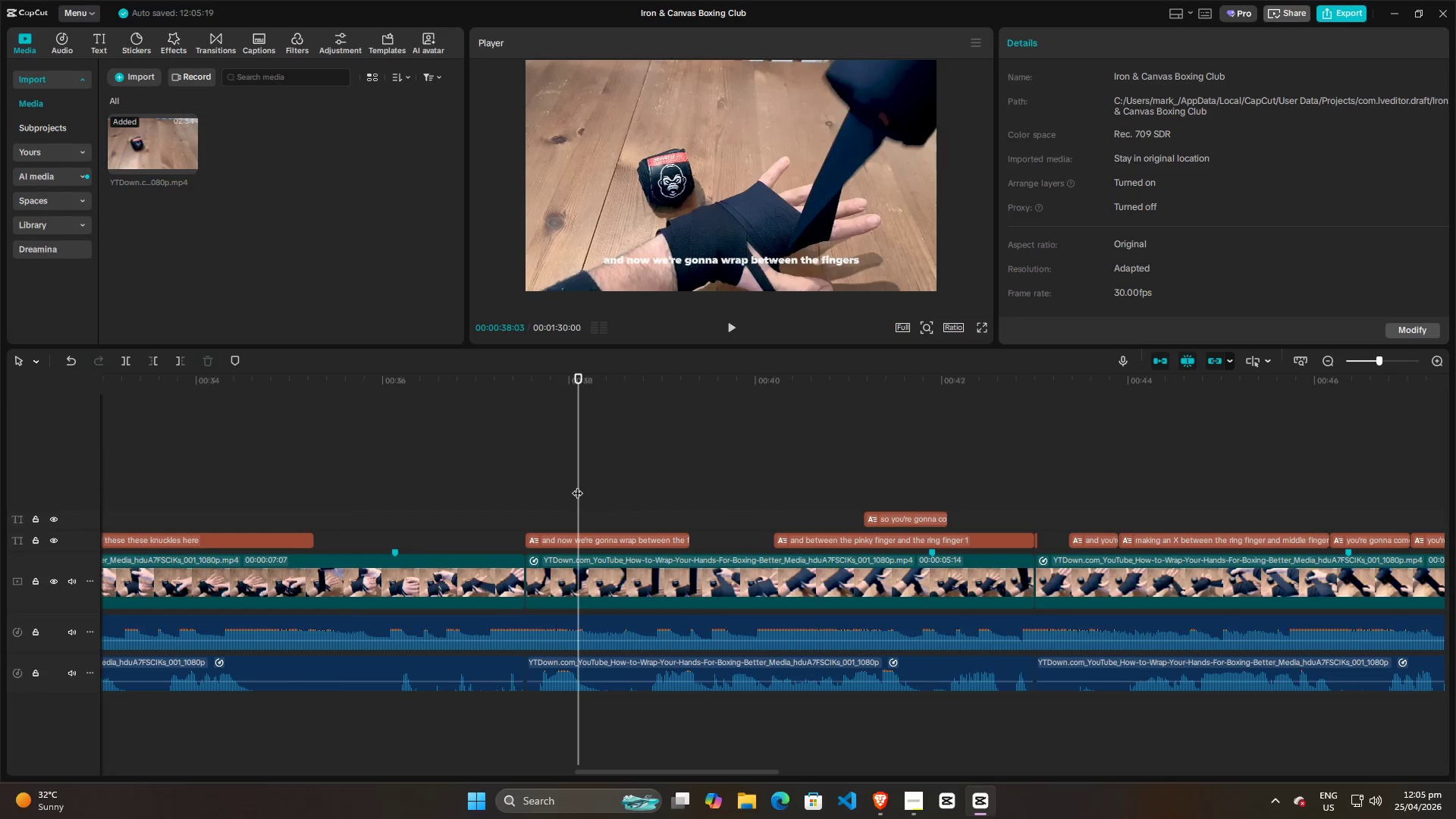 
key(Space)
 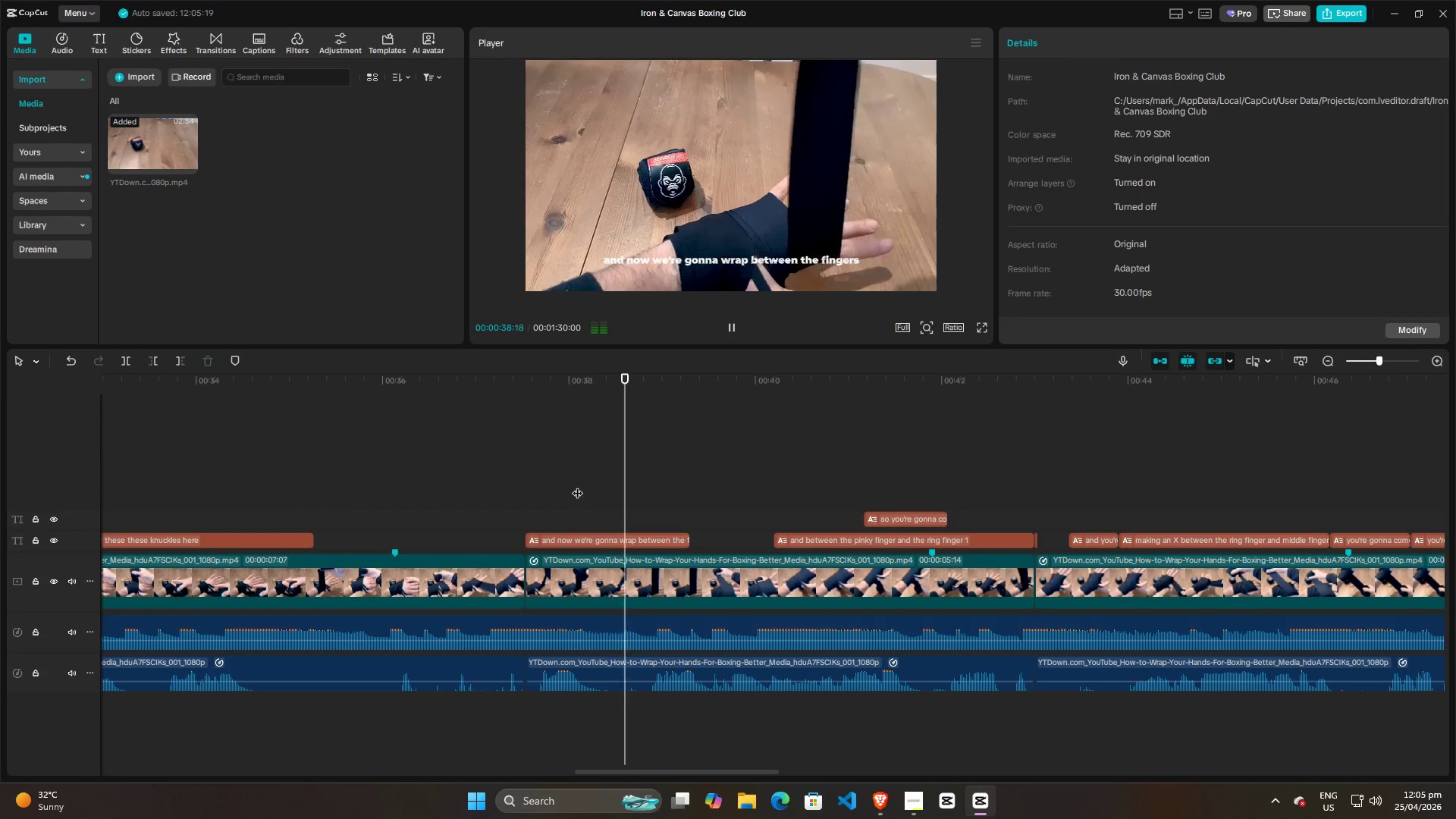 
key(Space)
 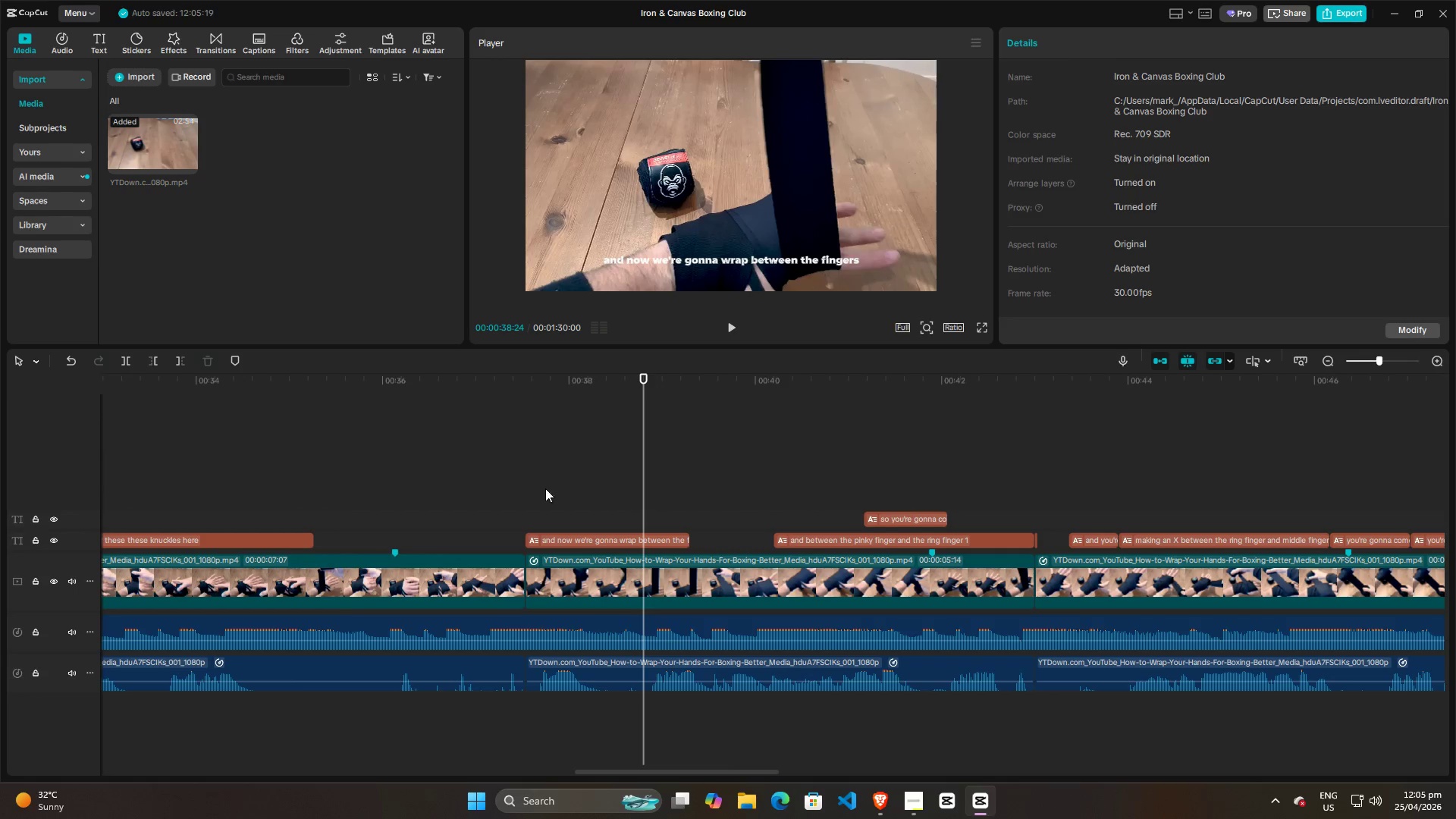 
left_click([542, 488])
 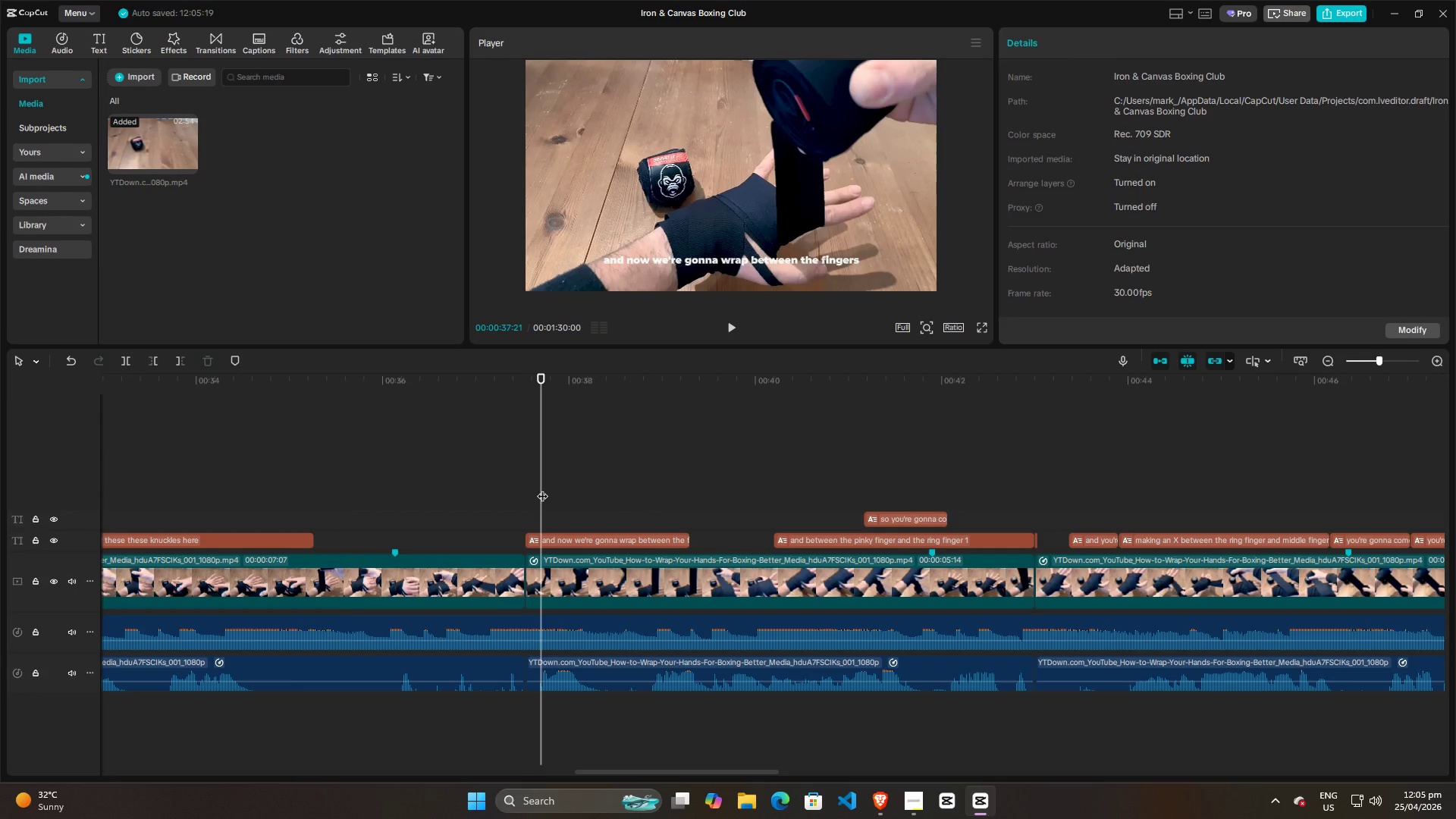 
key(Space)
 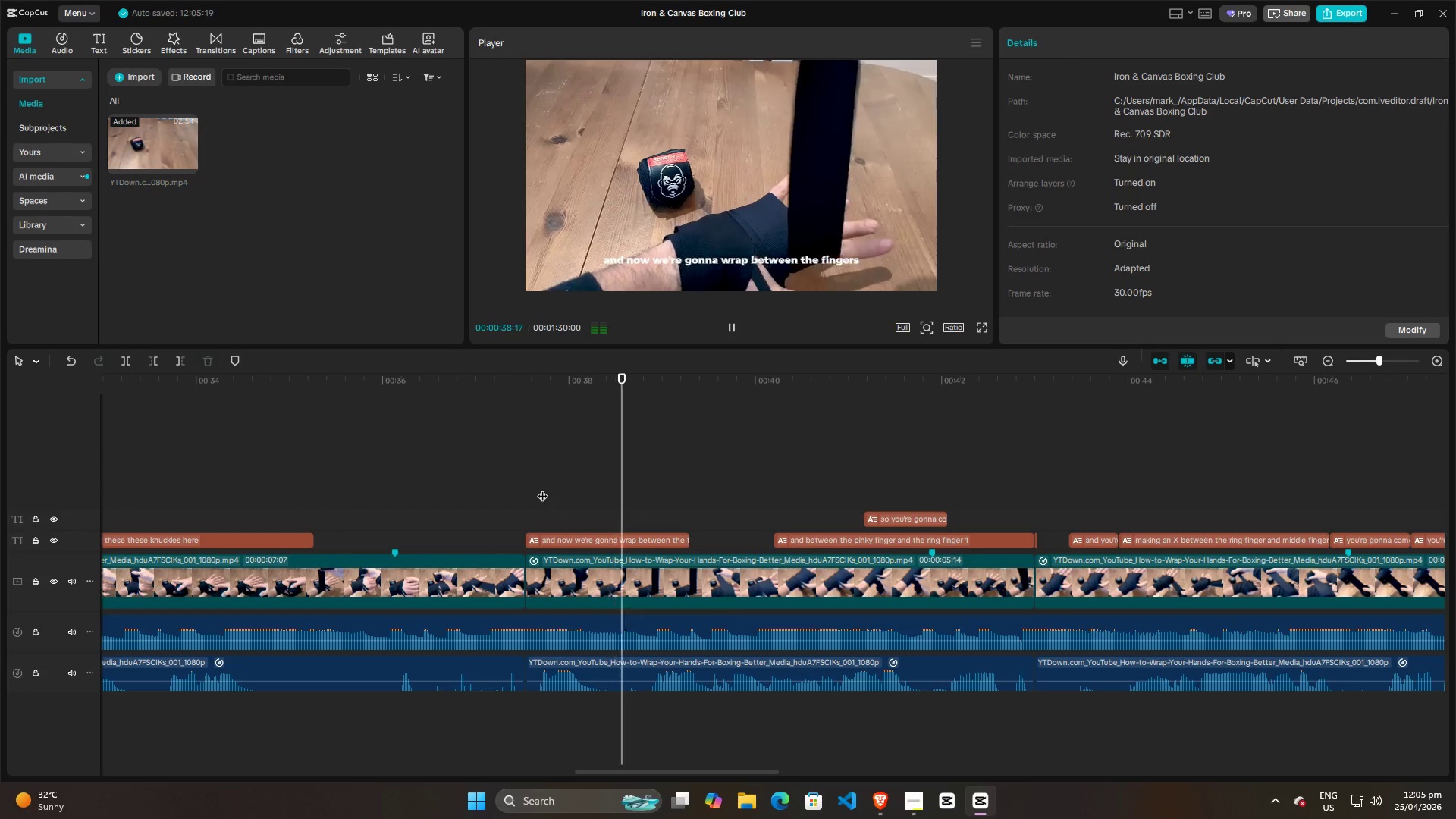 
key(Space)
 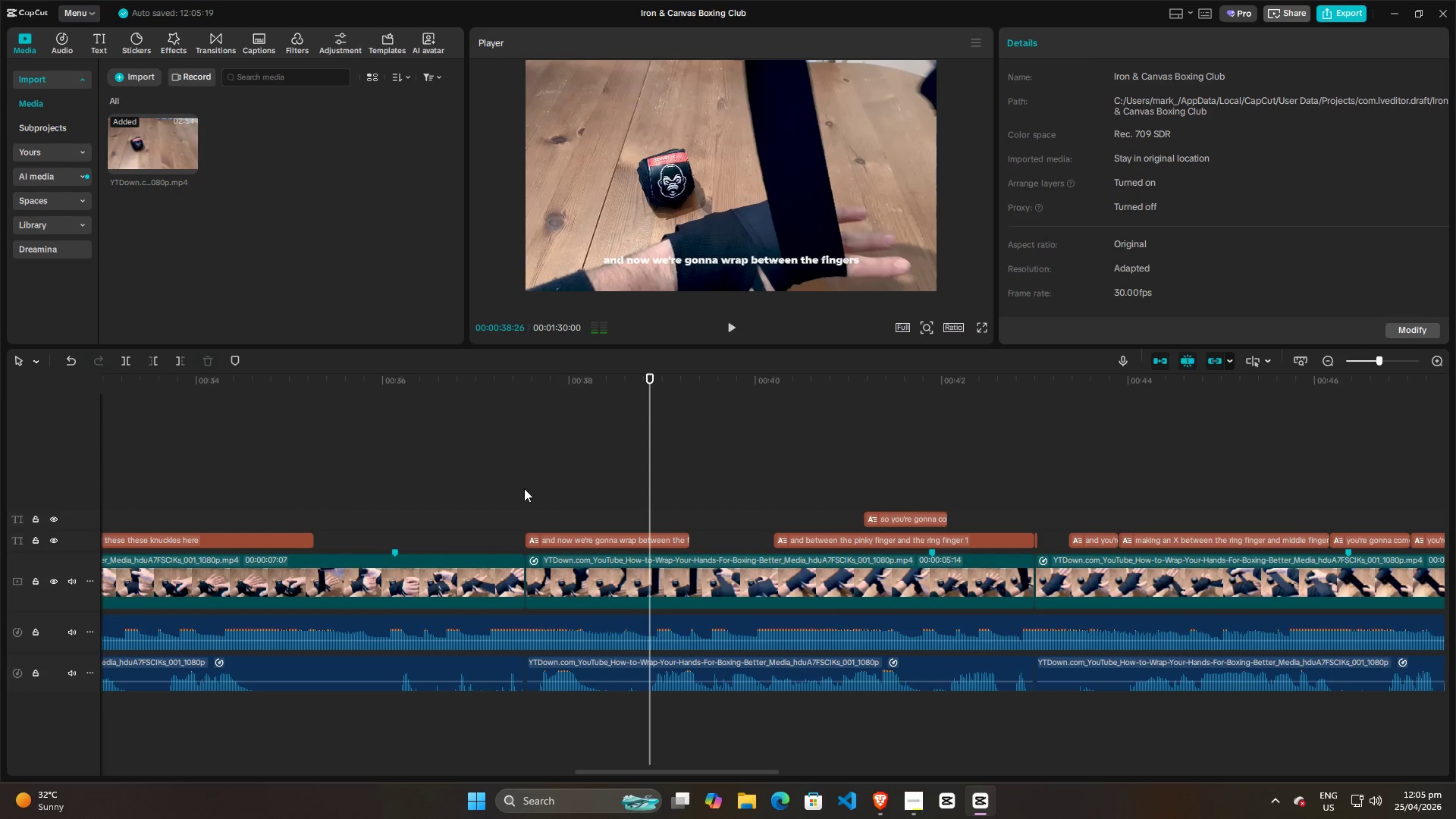 
left_click([521, 488])
 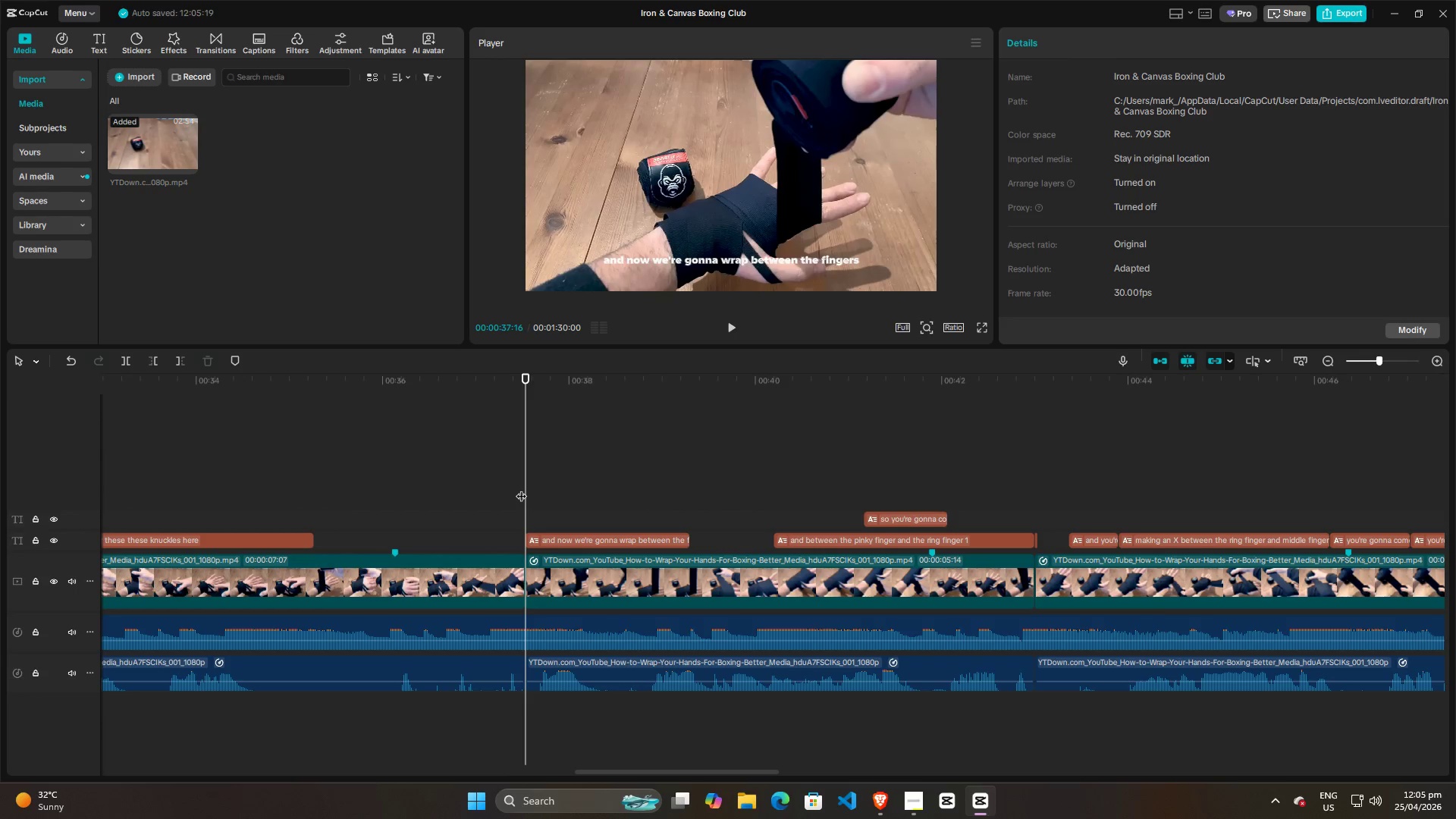 
key(Space)
 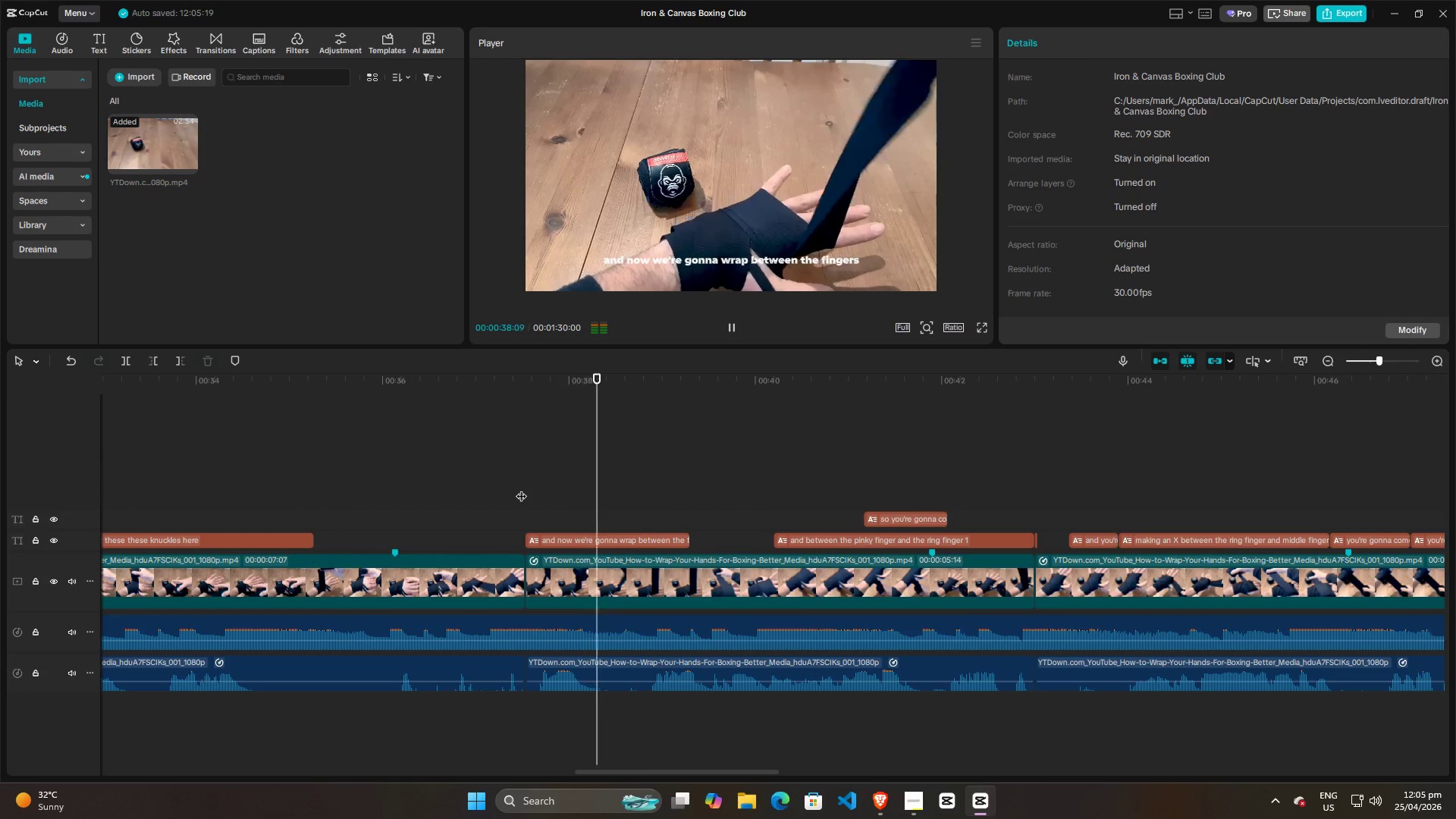 
key(Space)
 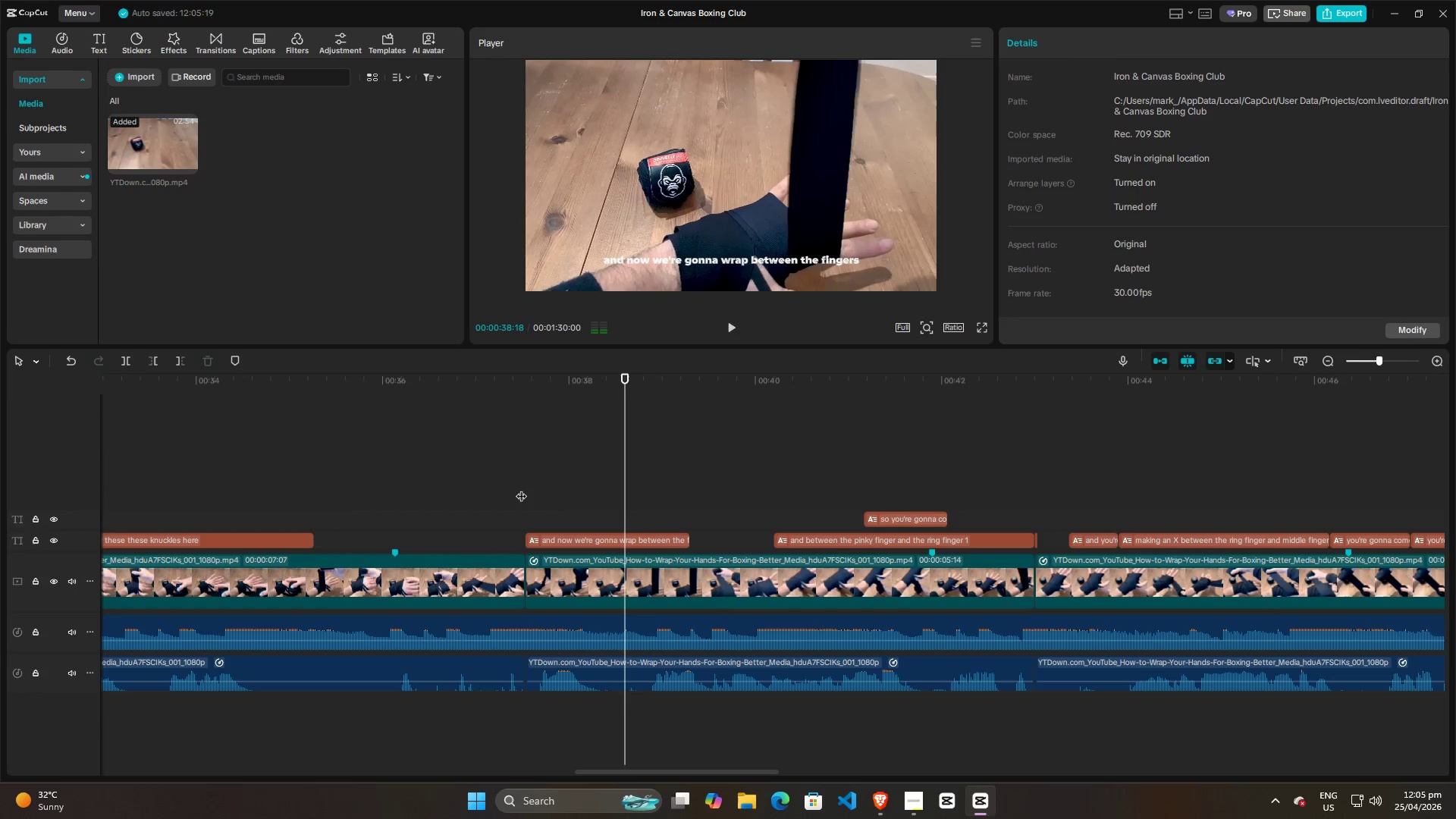 
left_click([521, 488])
 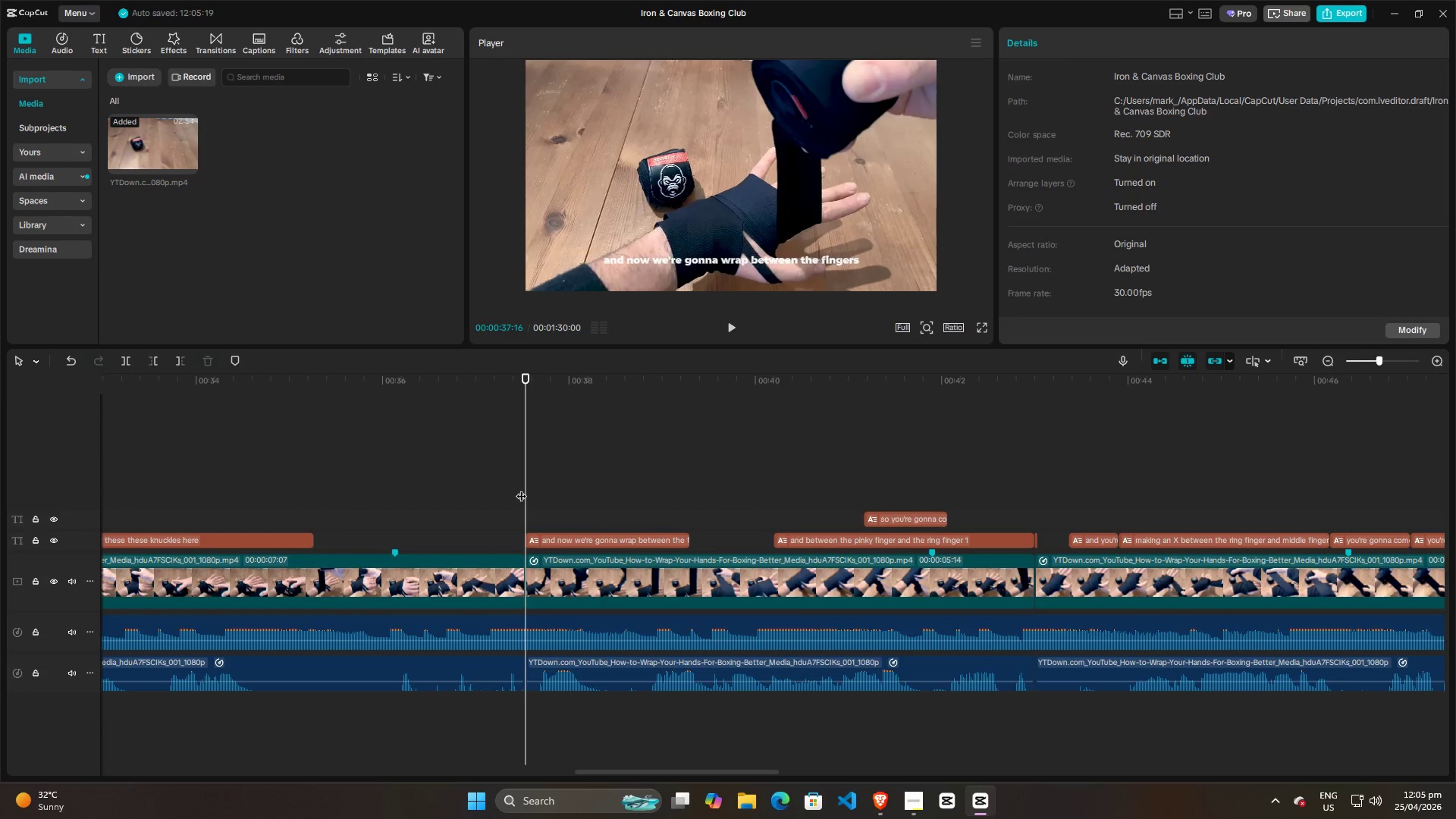 
key(Space)
 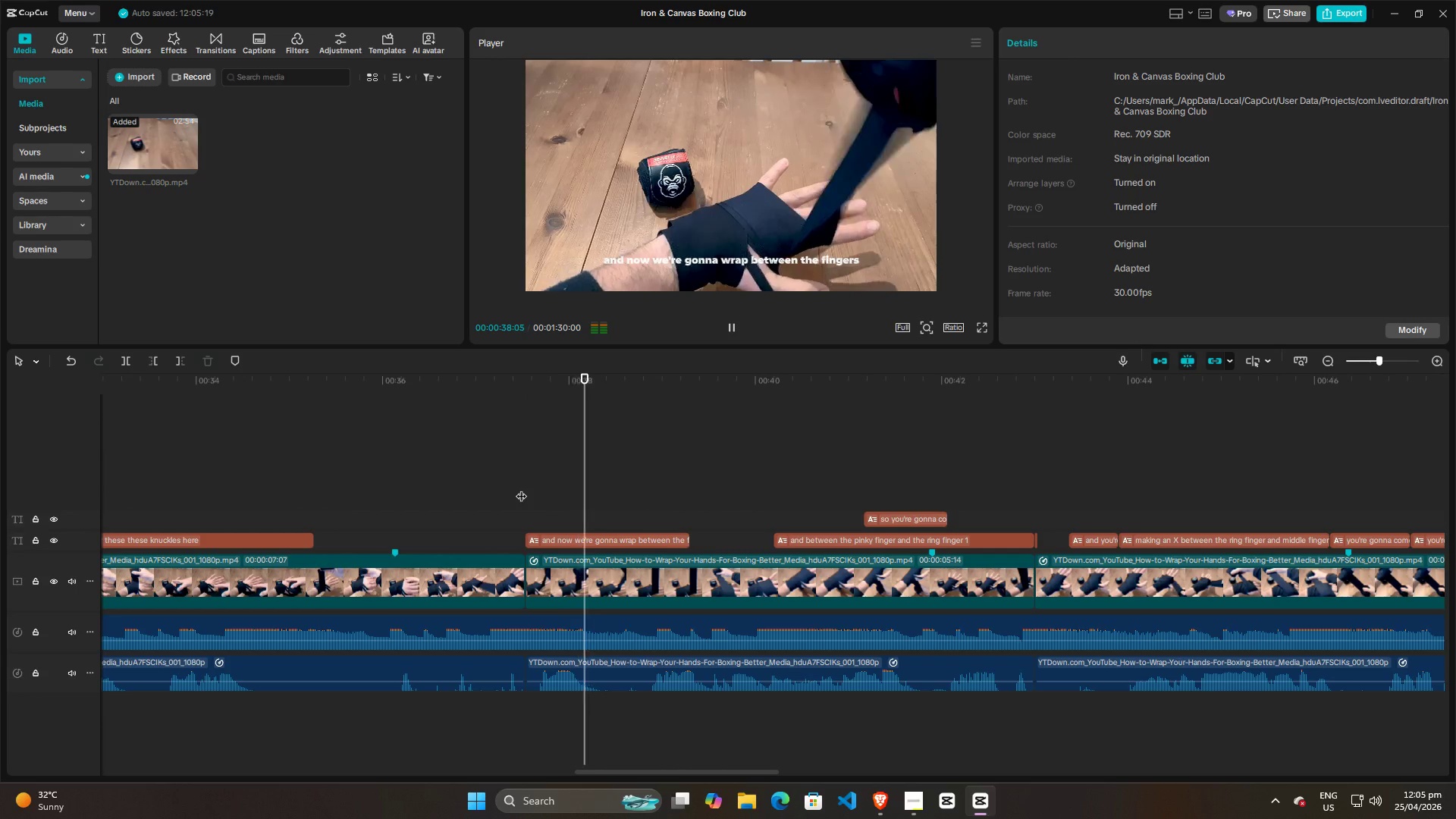 
key(Space)
 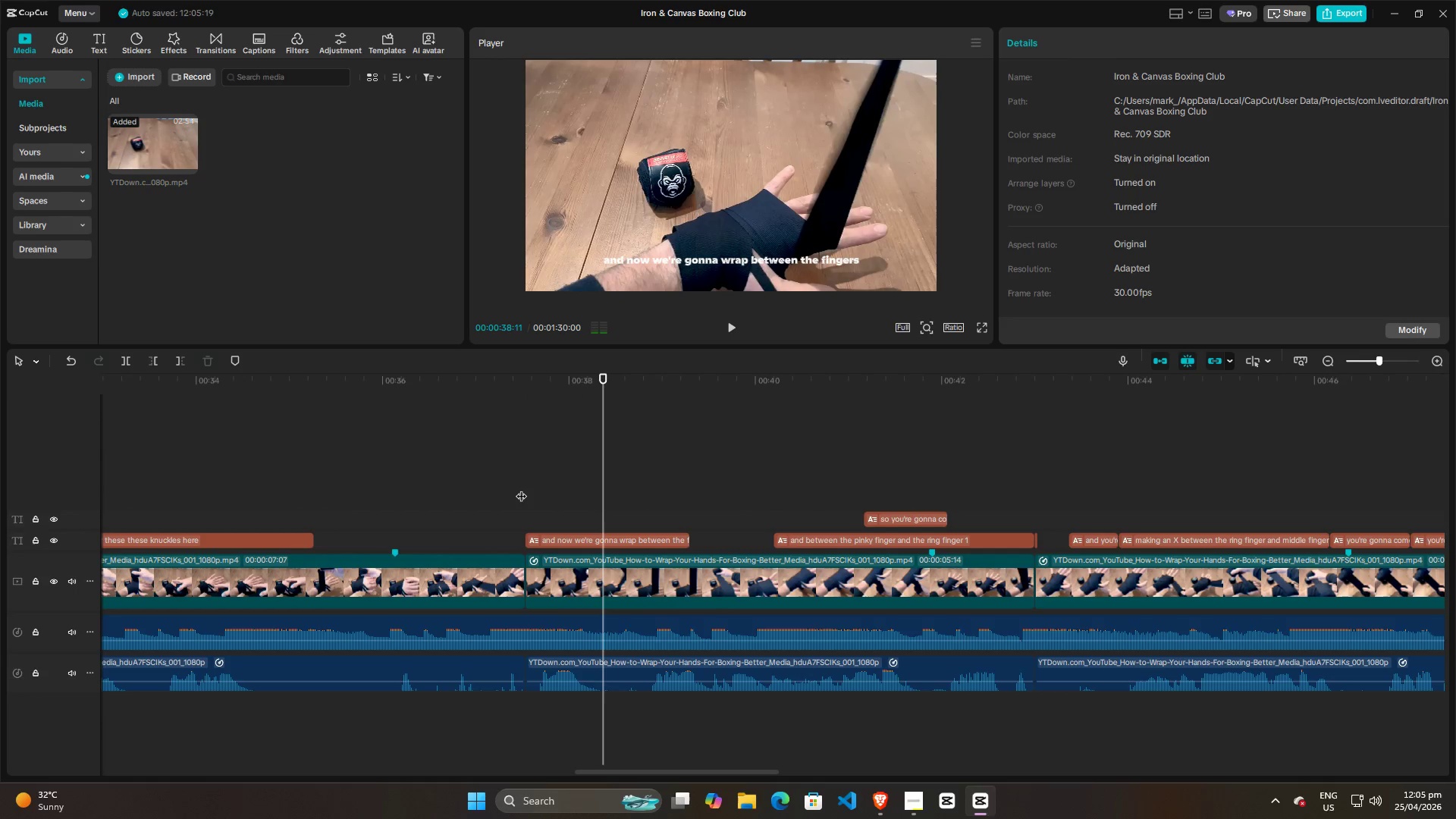 
left_click([521, 488])
 